 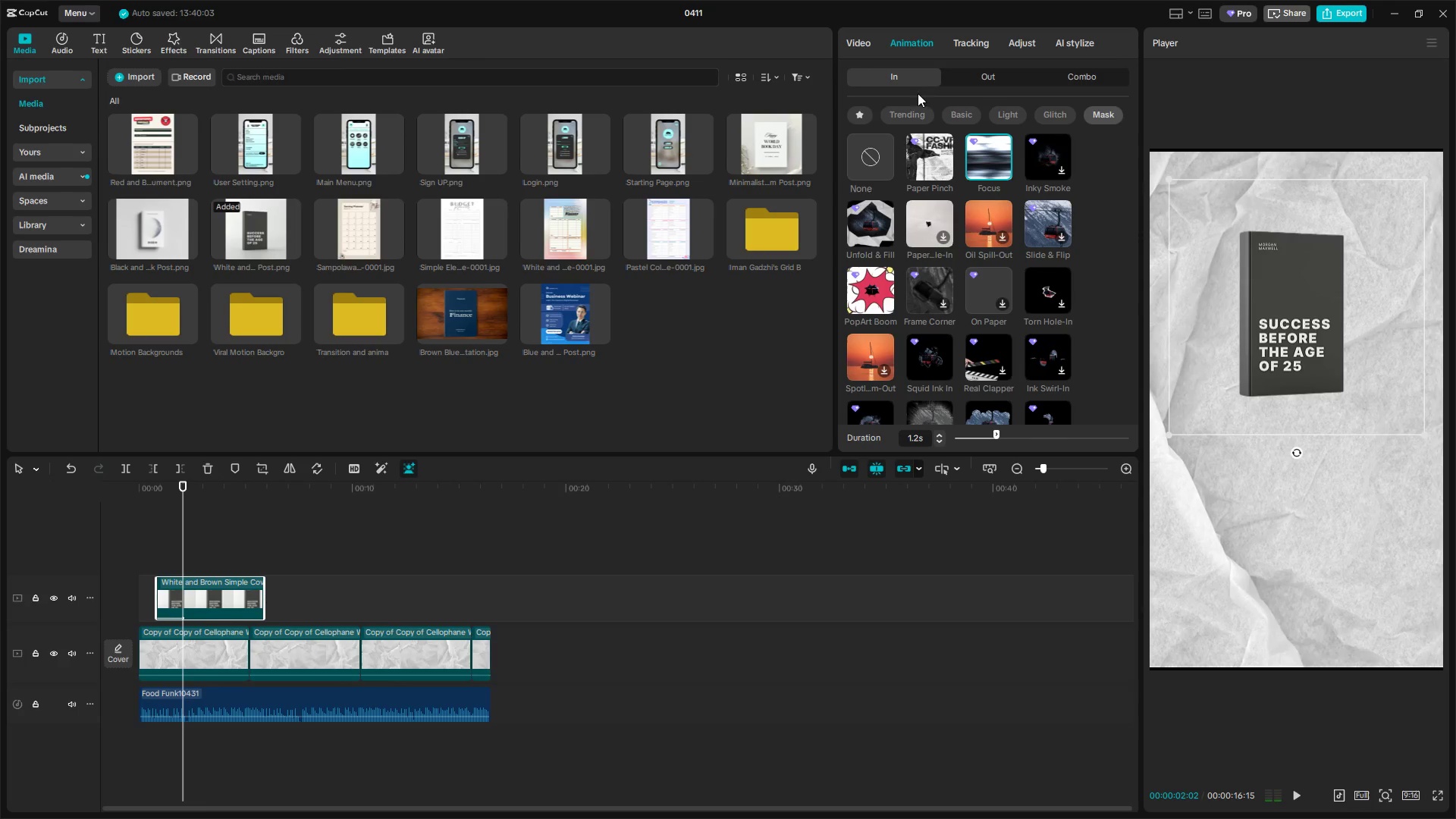 
left_click([901, 111])
 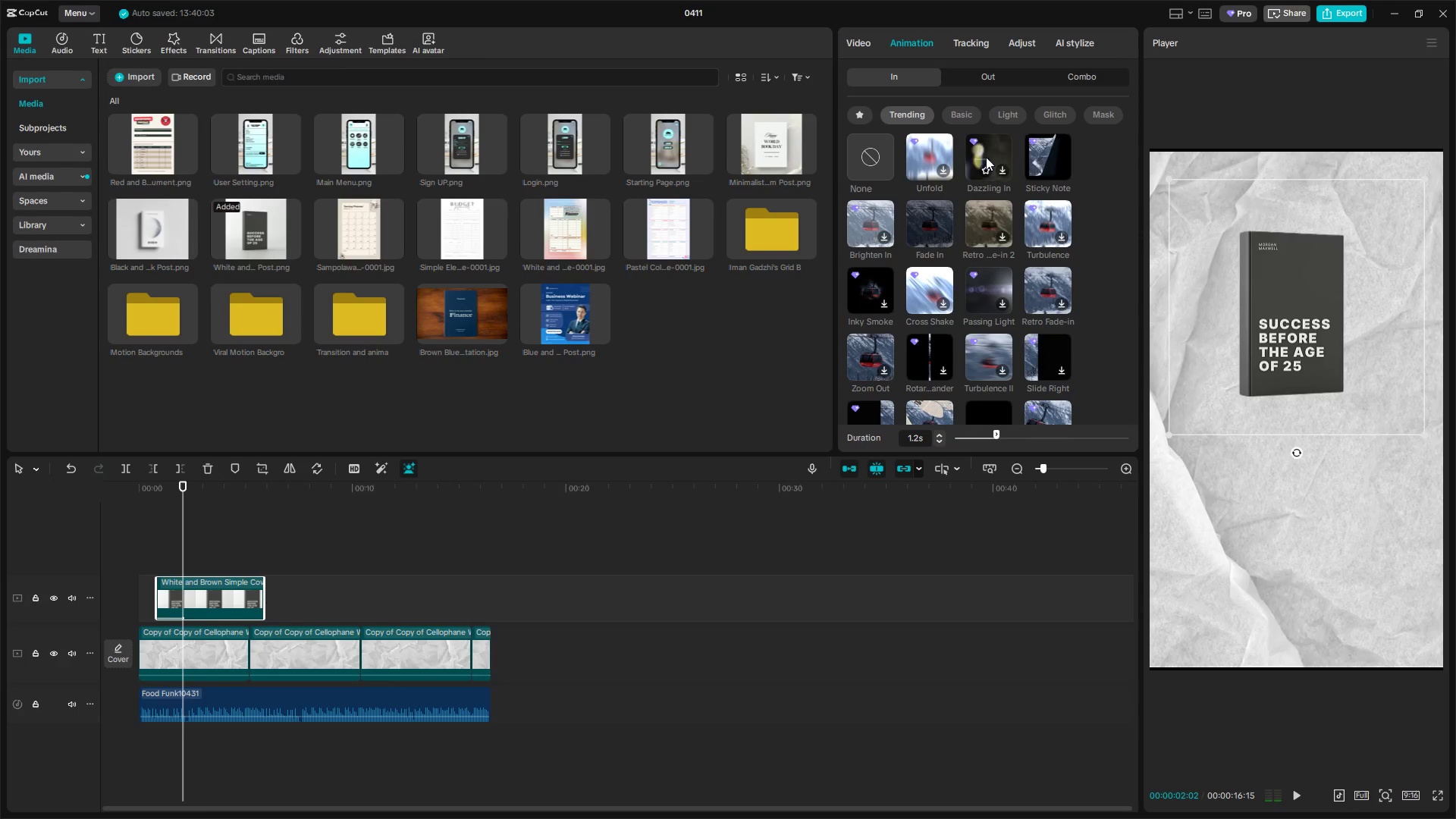 
left_click([861, 114])
 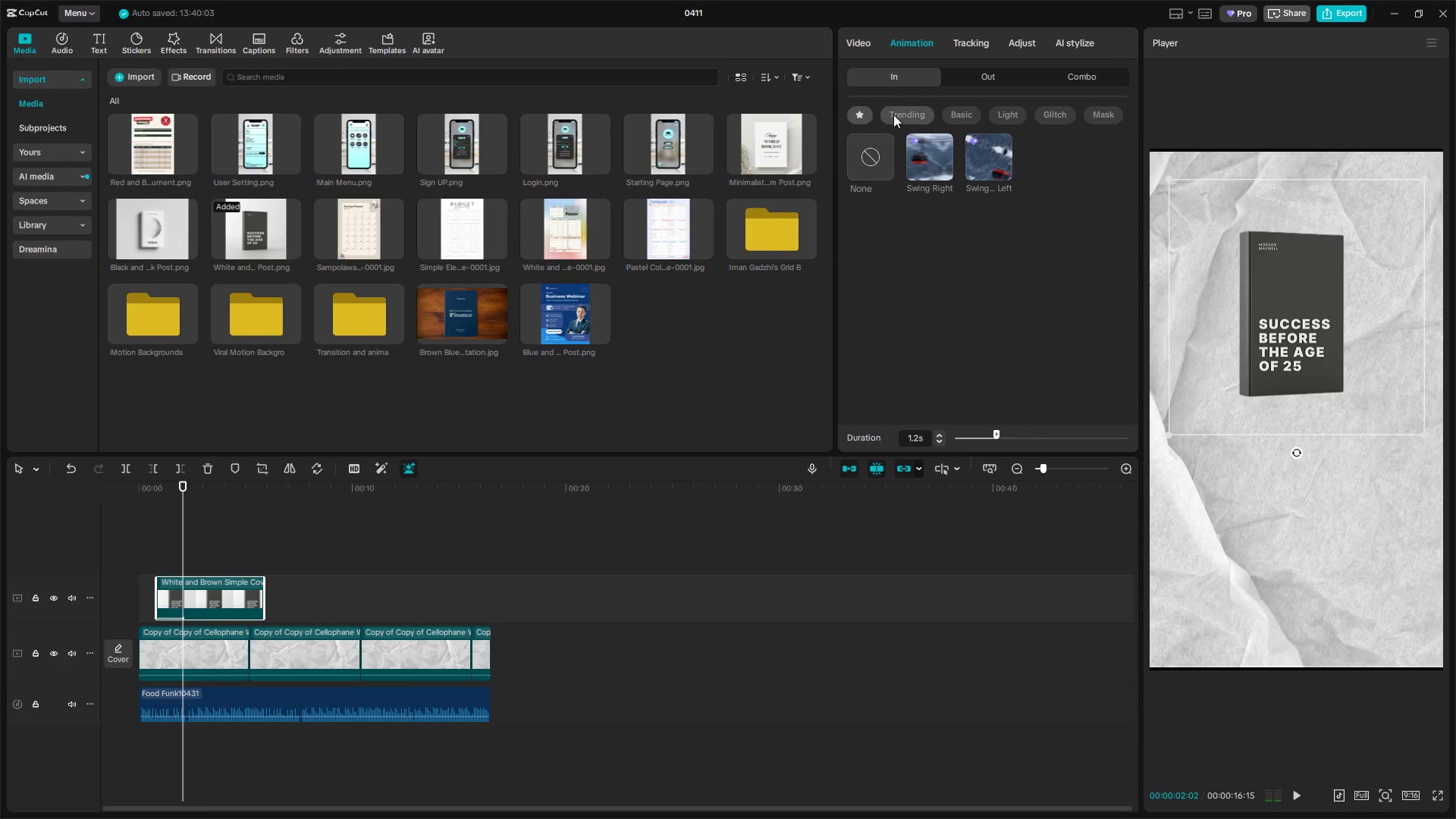 
left_click([900, 115])
 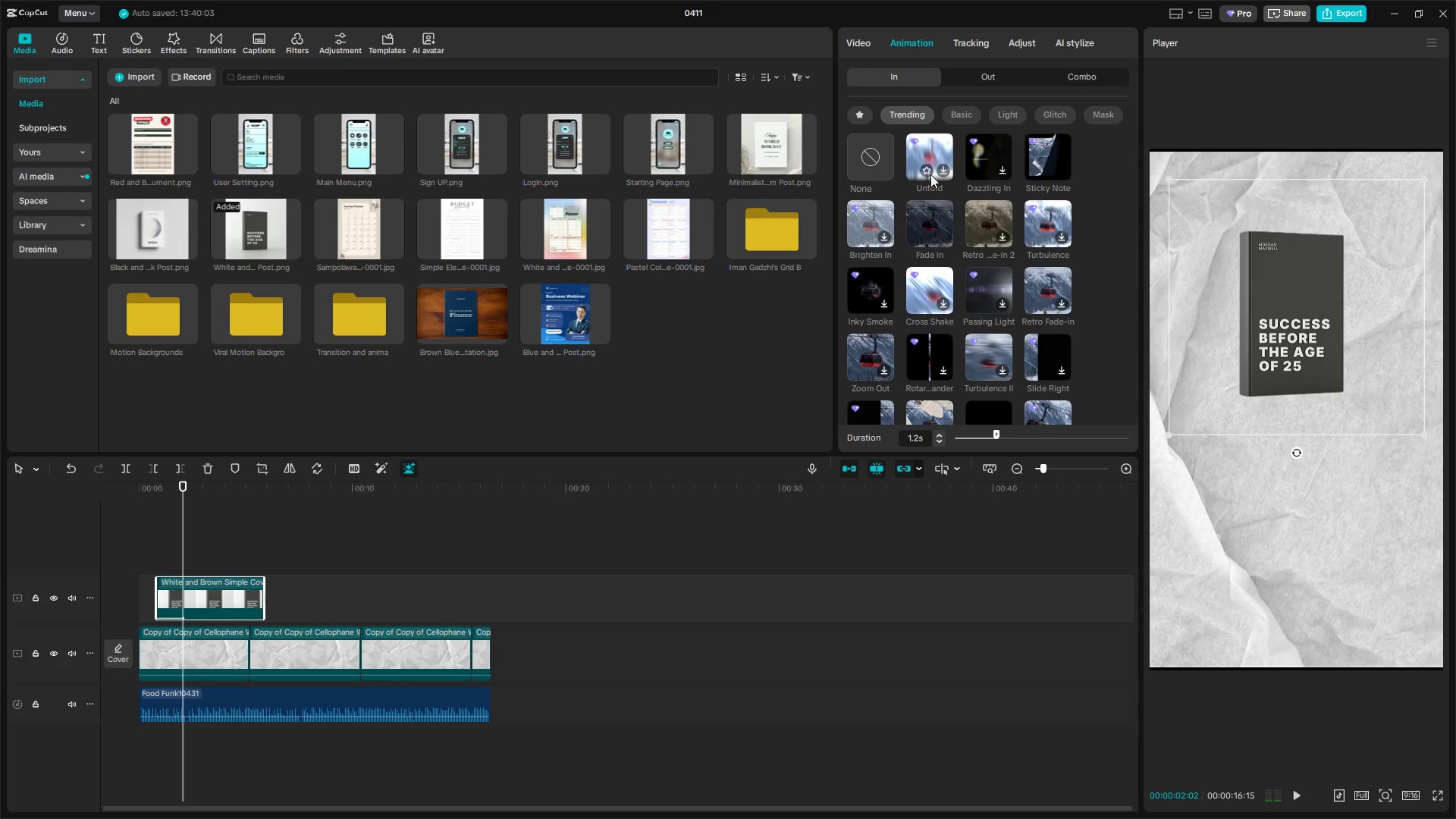 
scroll: coordinate [984, 327], scroll_direction: down, amount: 12.0
 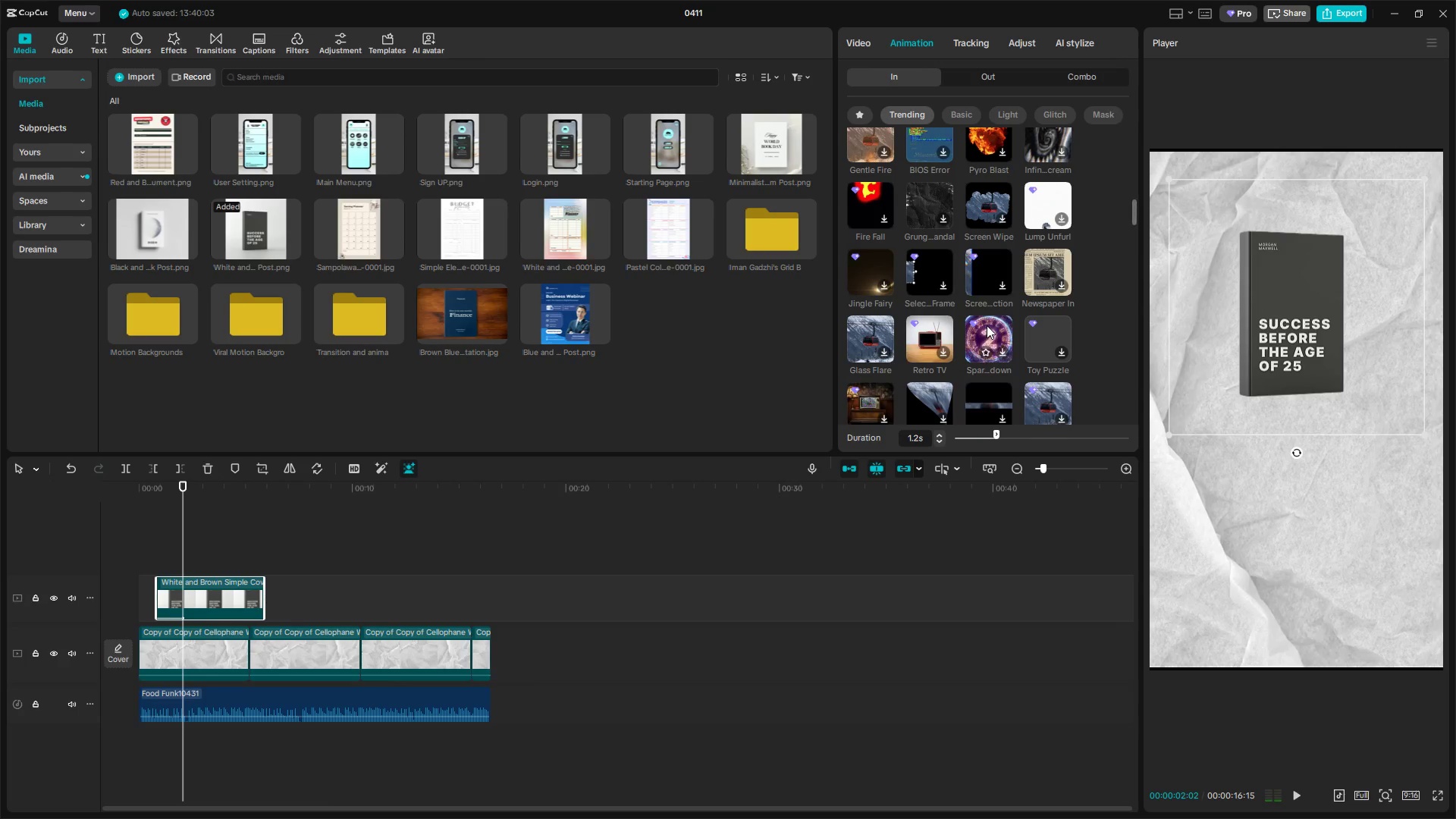 
scroll: coordinate [885, 377], scroll_direction: down, amount: 12.0
 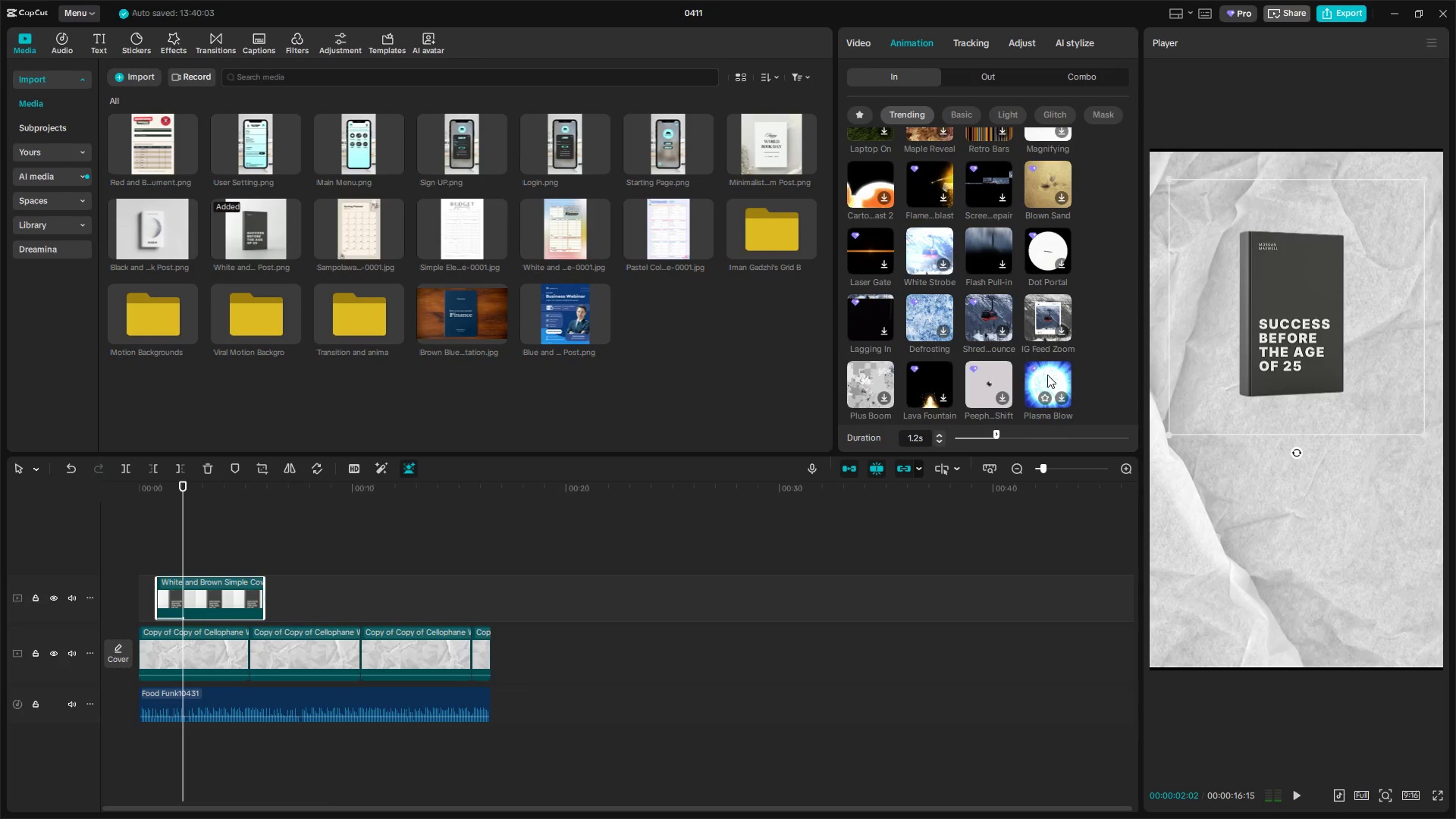 
scroll: coordinate [938, 362], scroll_direction: down, amount: 14.0
 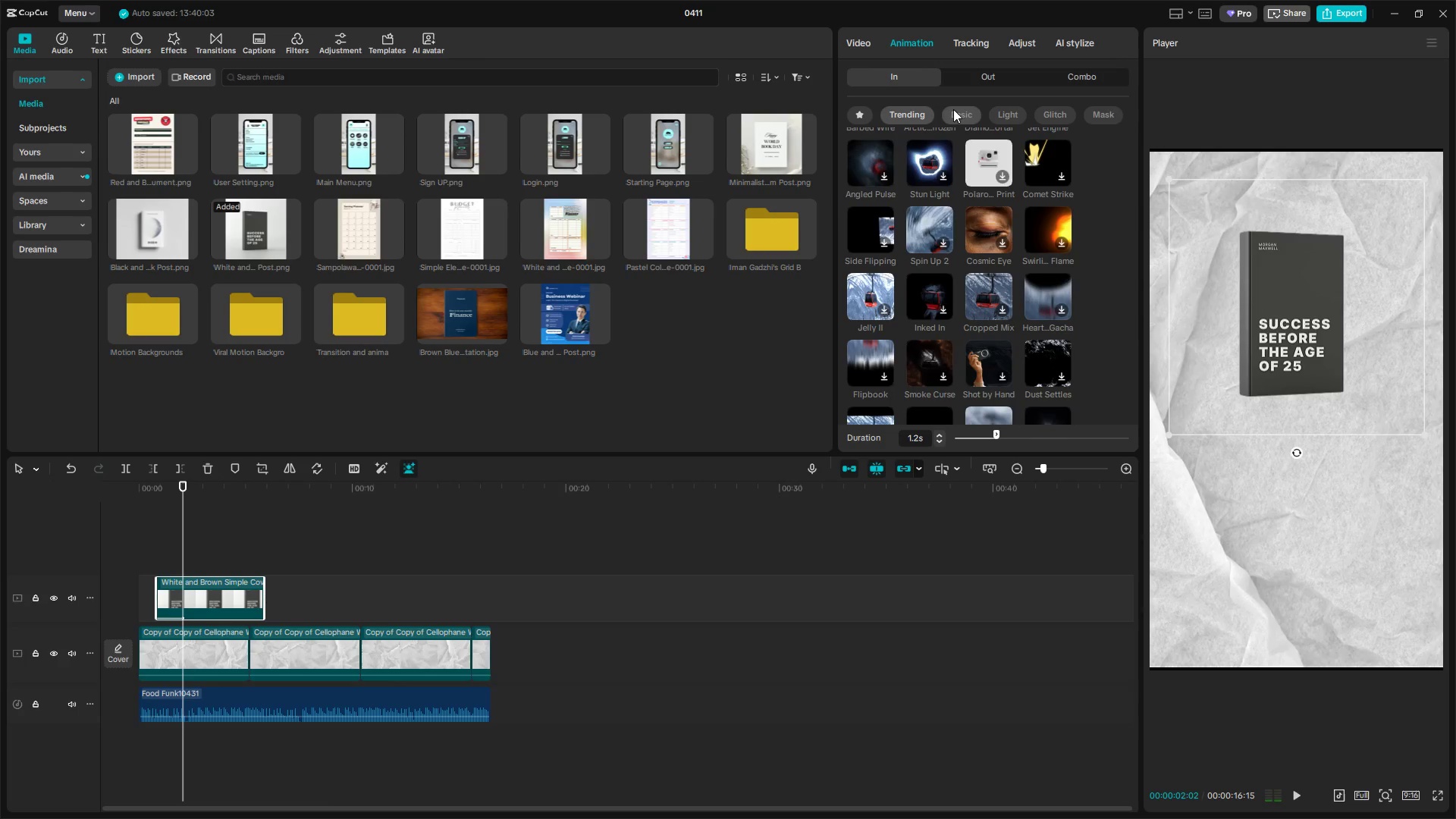 
double_click([1016, 112])
 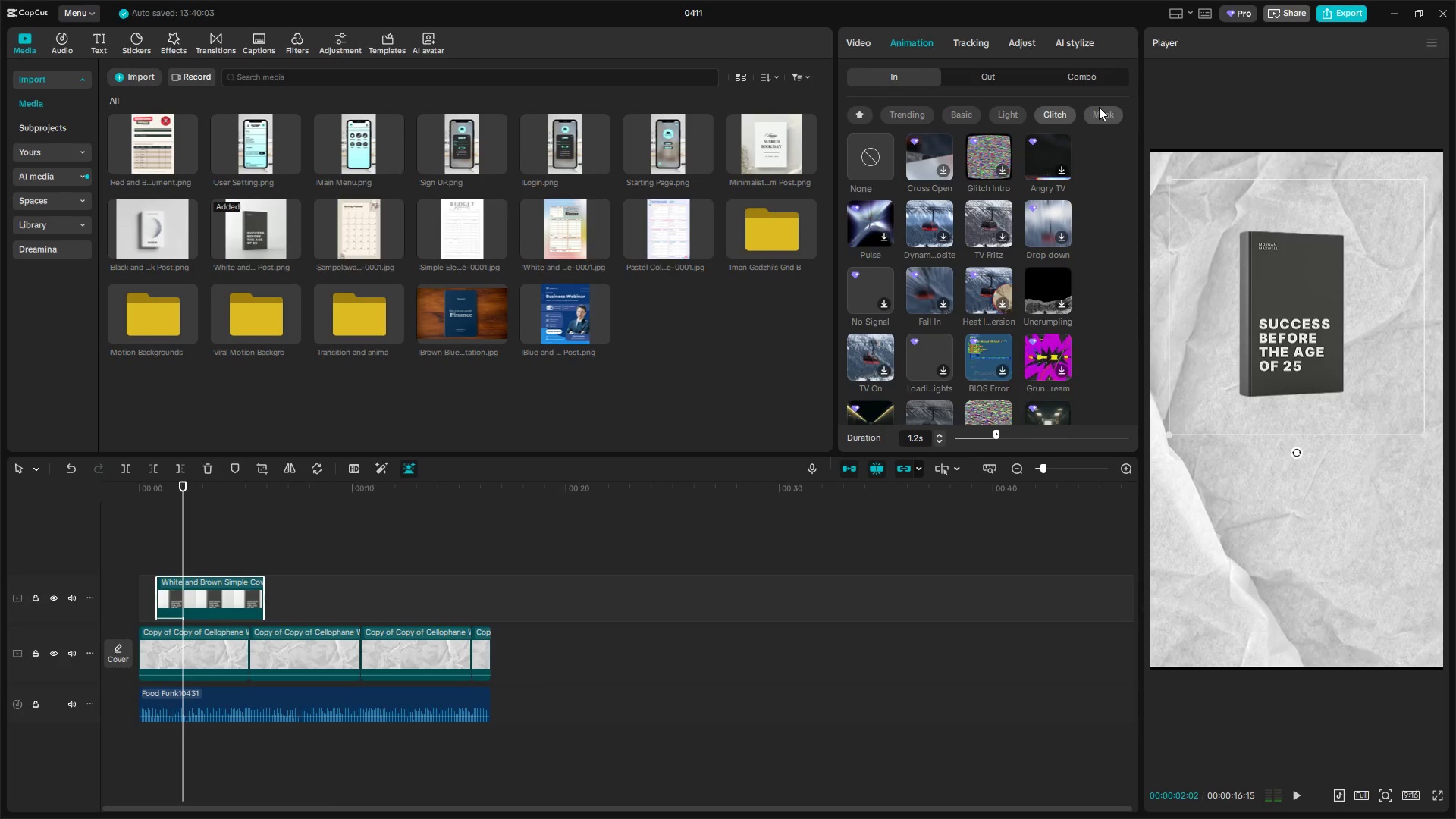 
left_click([1099, 110])
 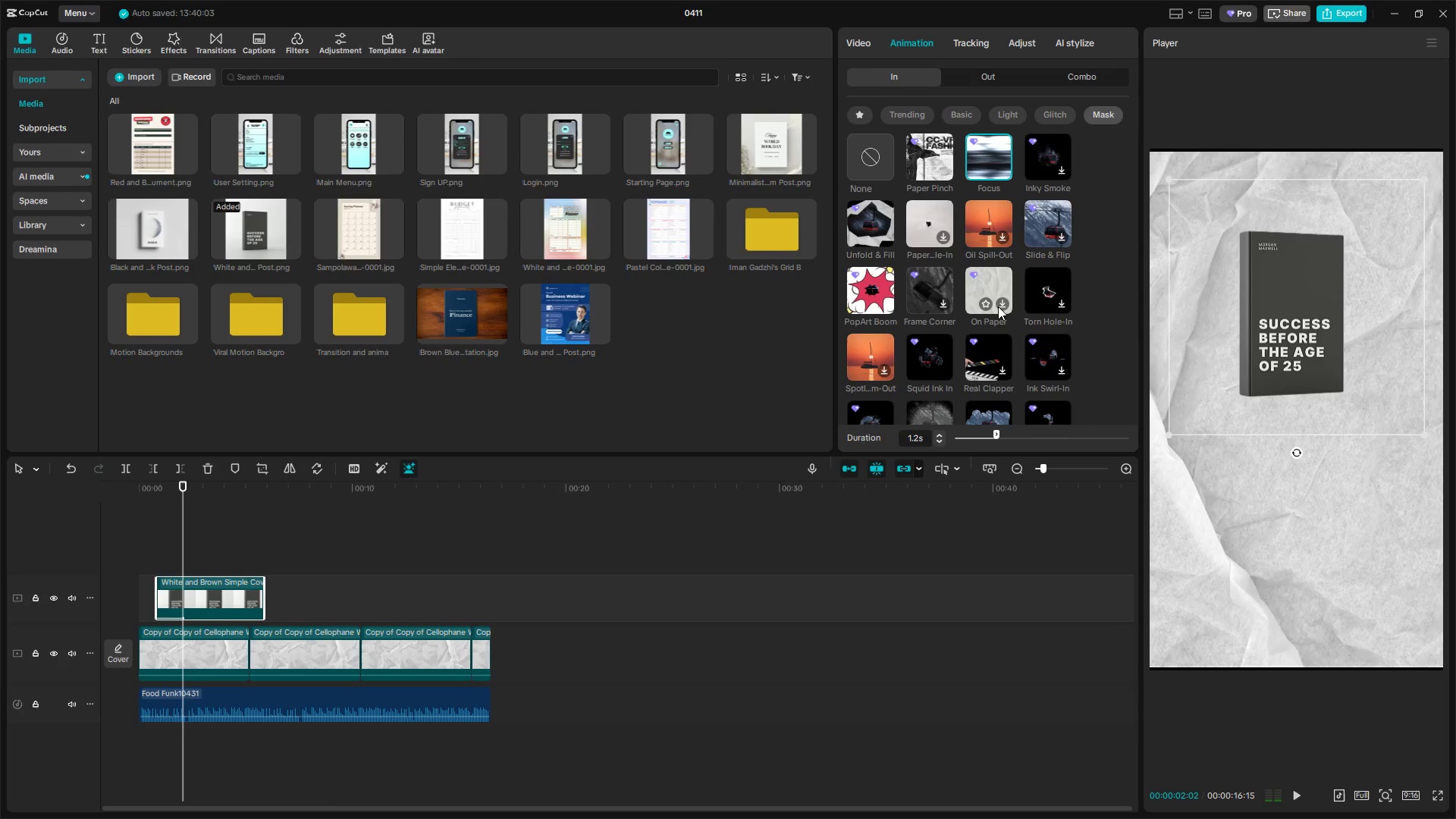 
scroll: coordinate [985, 317], scroll_direction: down, amount: 5.0
 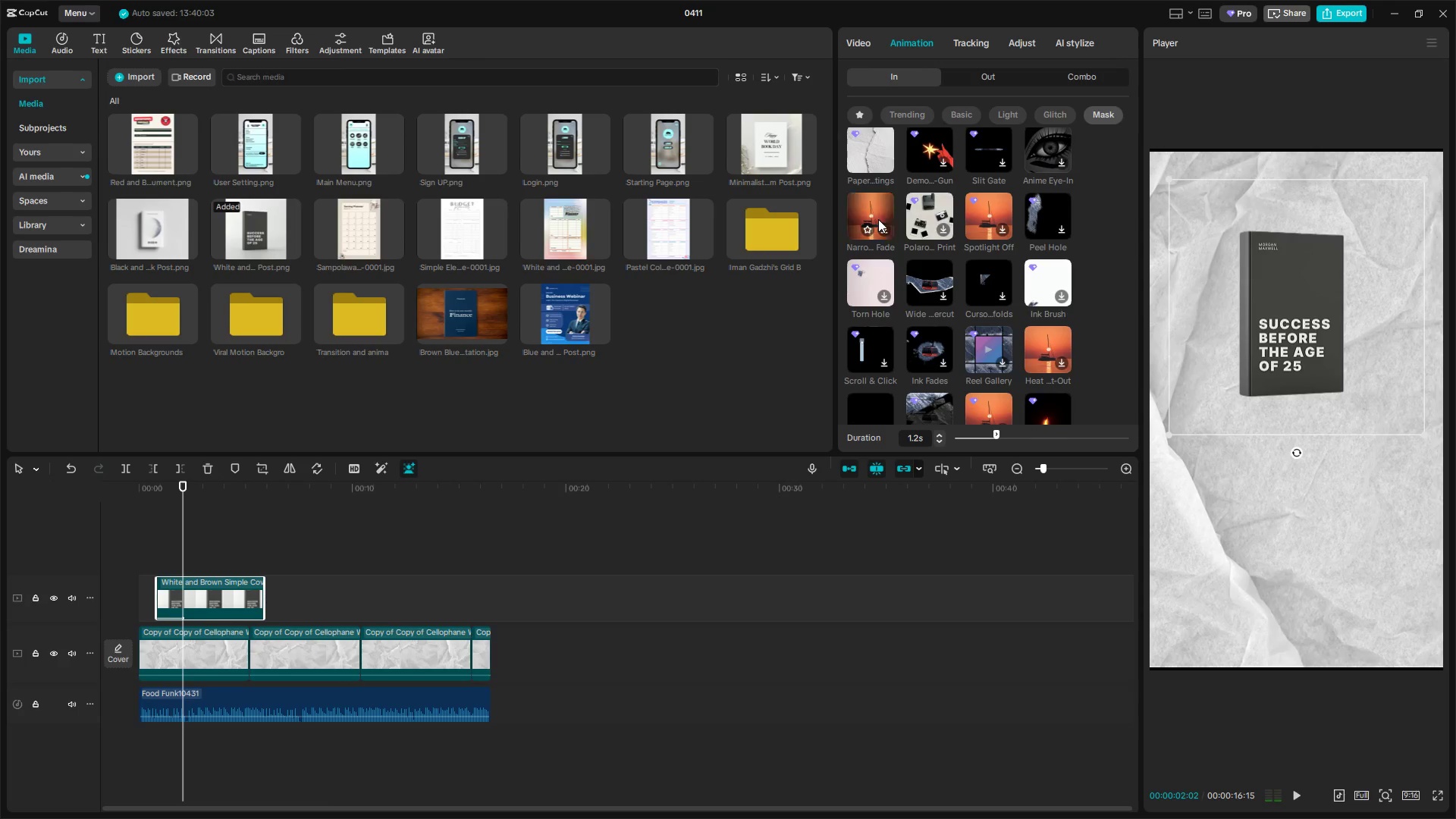 
left_click([973, 24])
 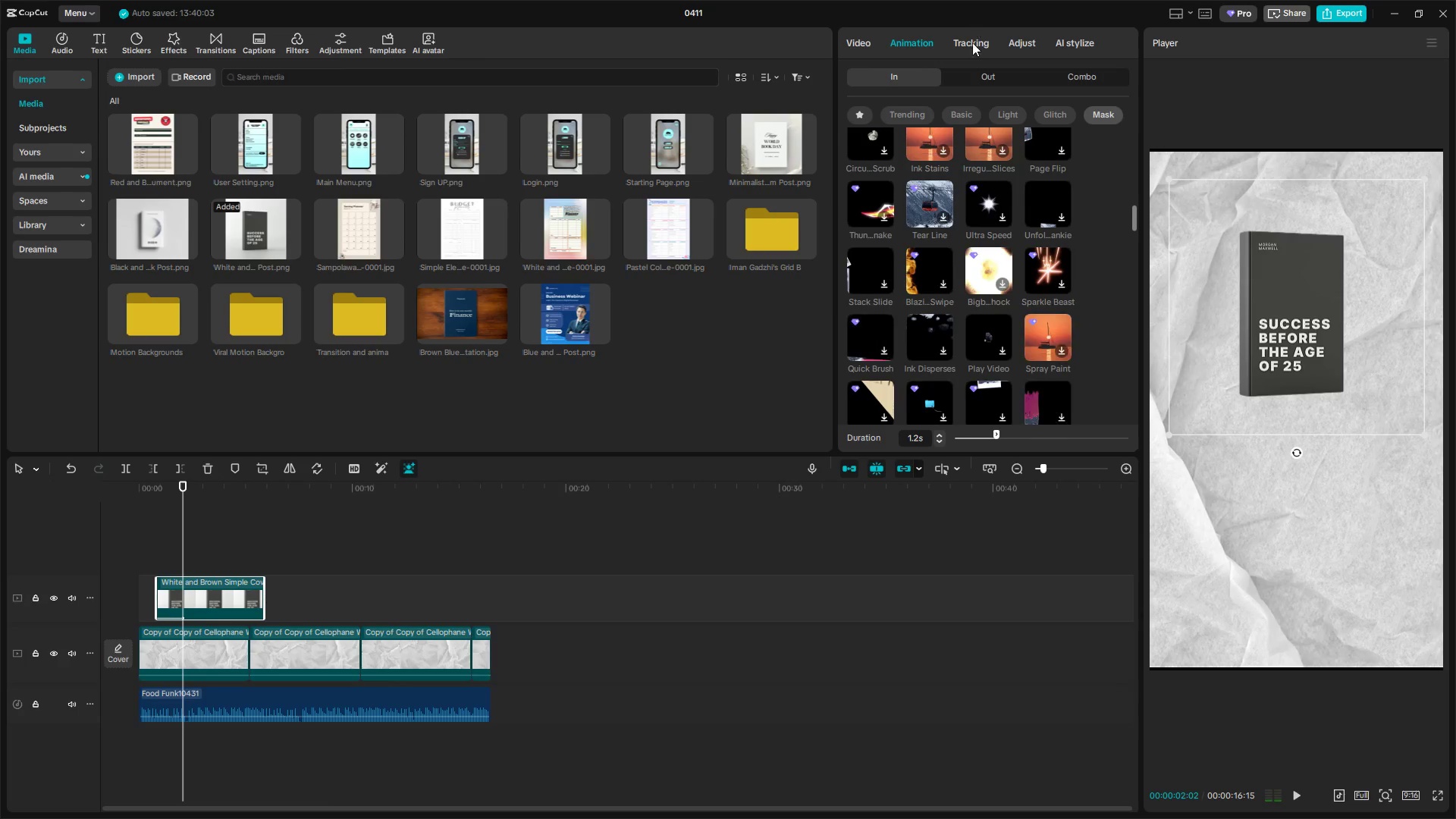 
scroll: coordinate [950, 255], scroll_direction: down, amount: 8.0
 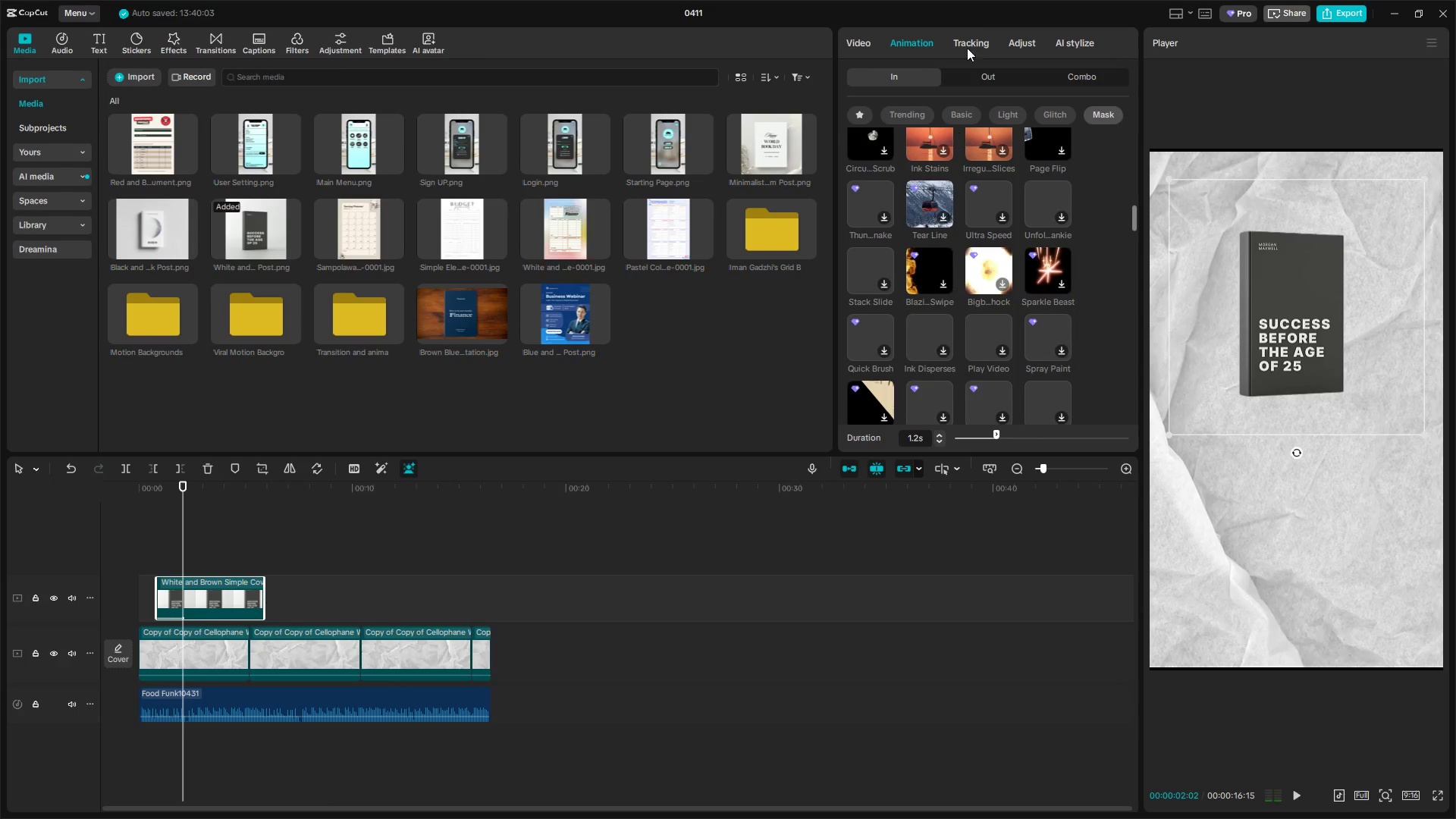 
double_click([971, 44])
 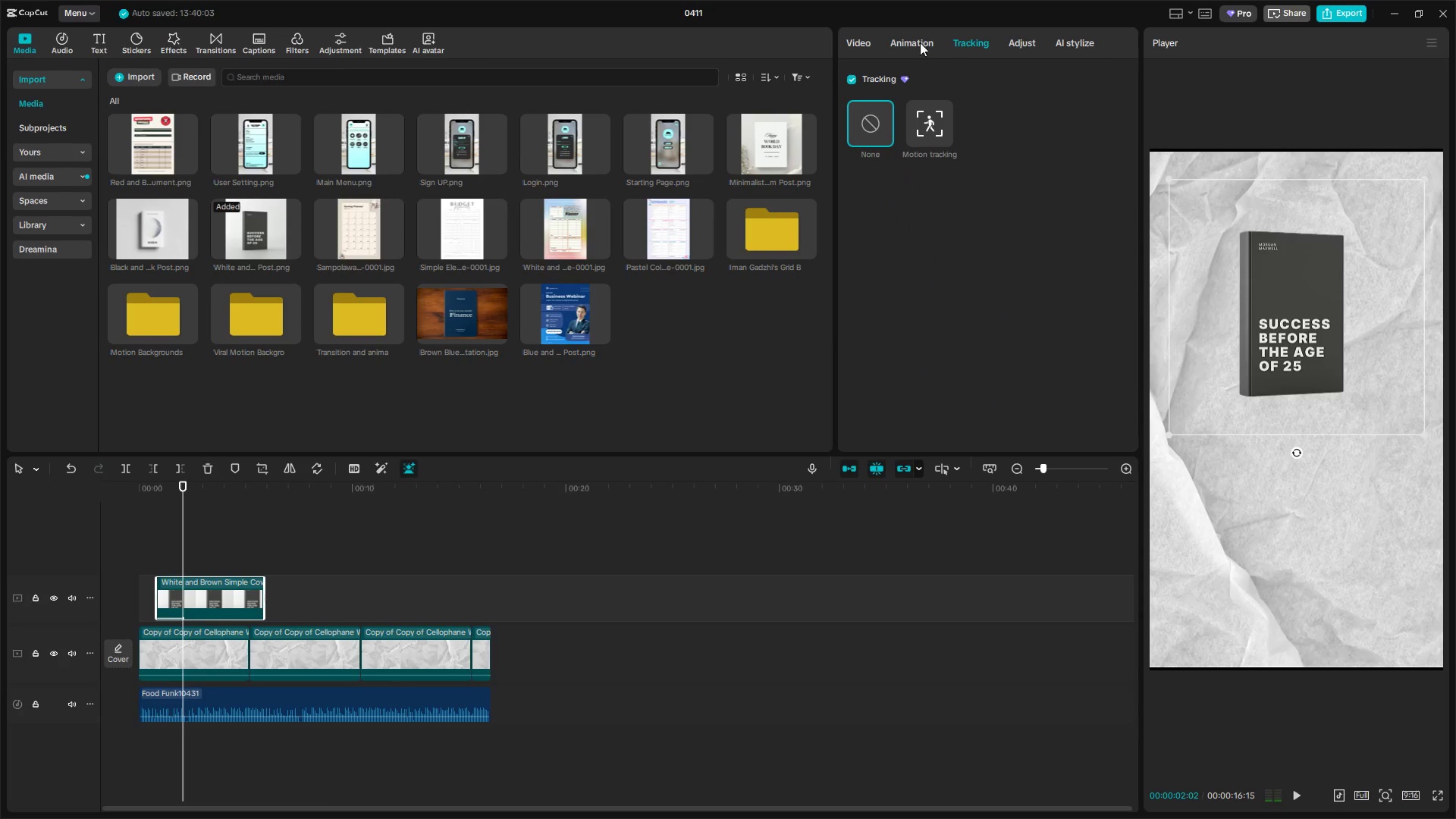 
triple_click([907, 42])
 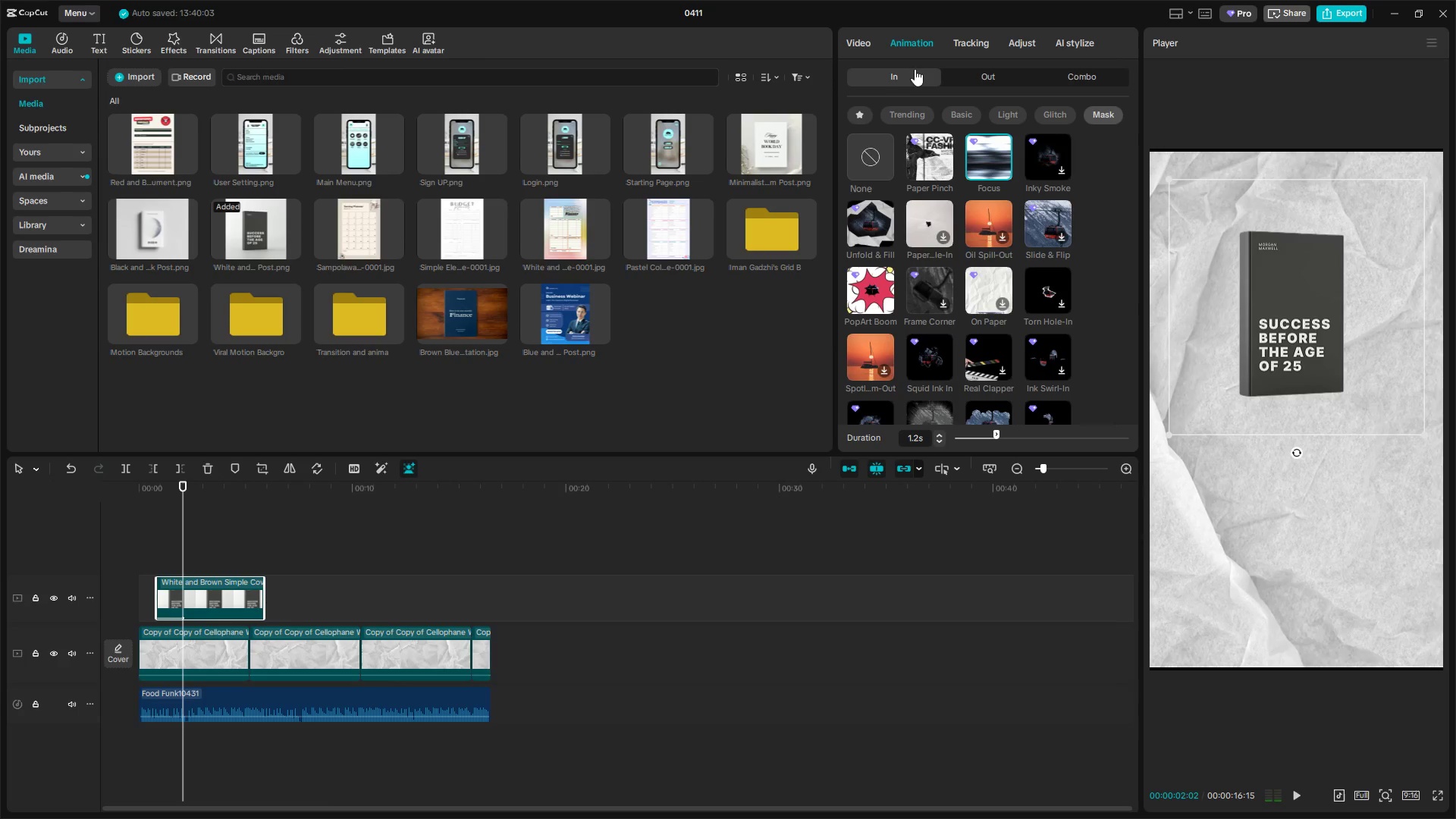 
double_click([979, 77])
 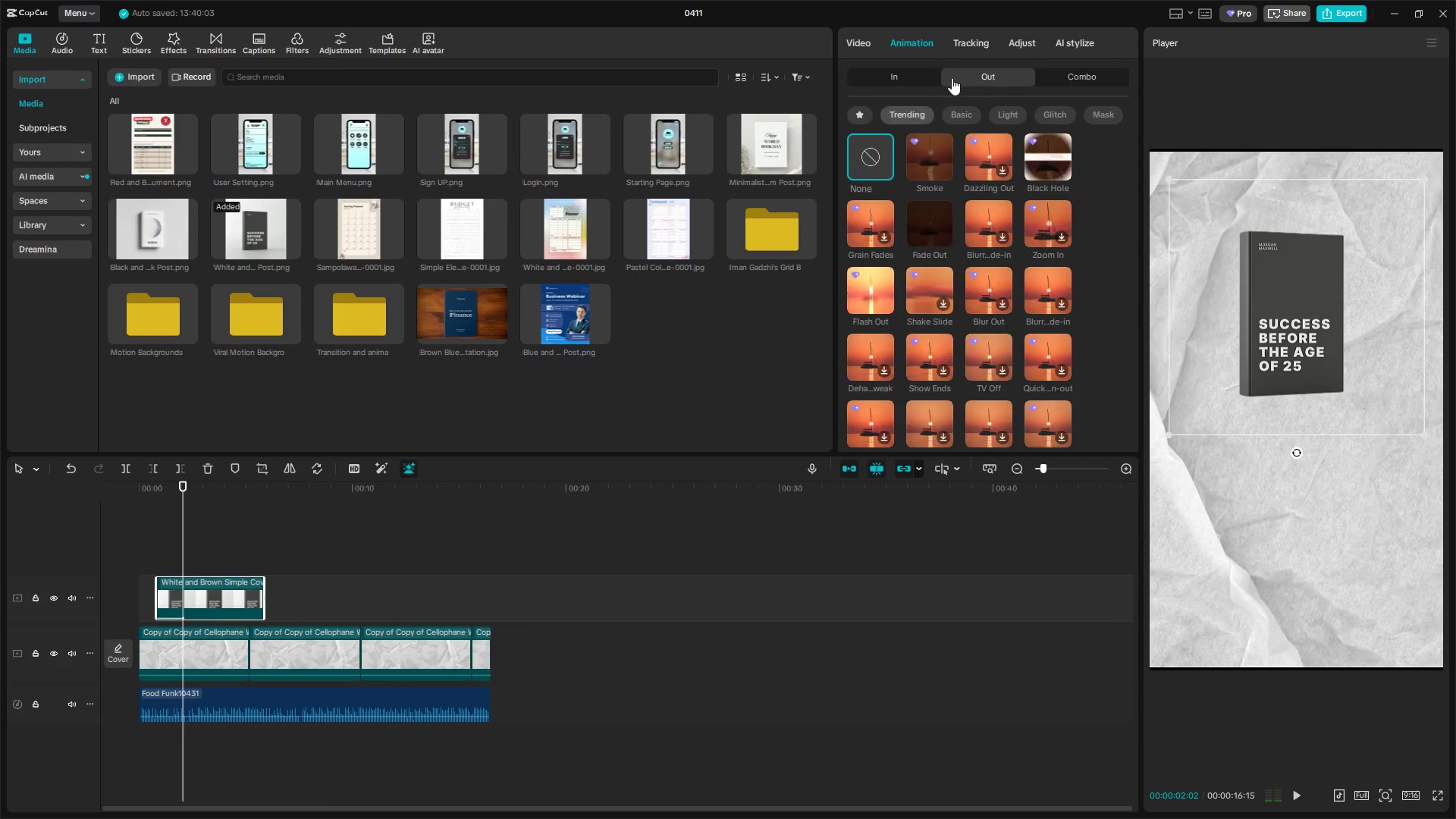 
triple_click([903, 75])
 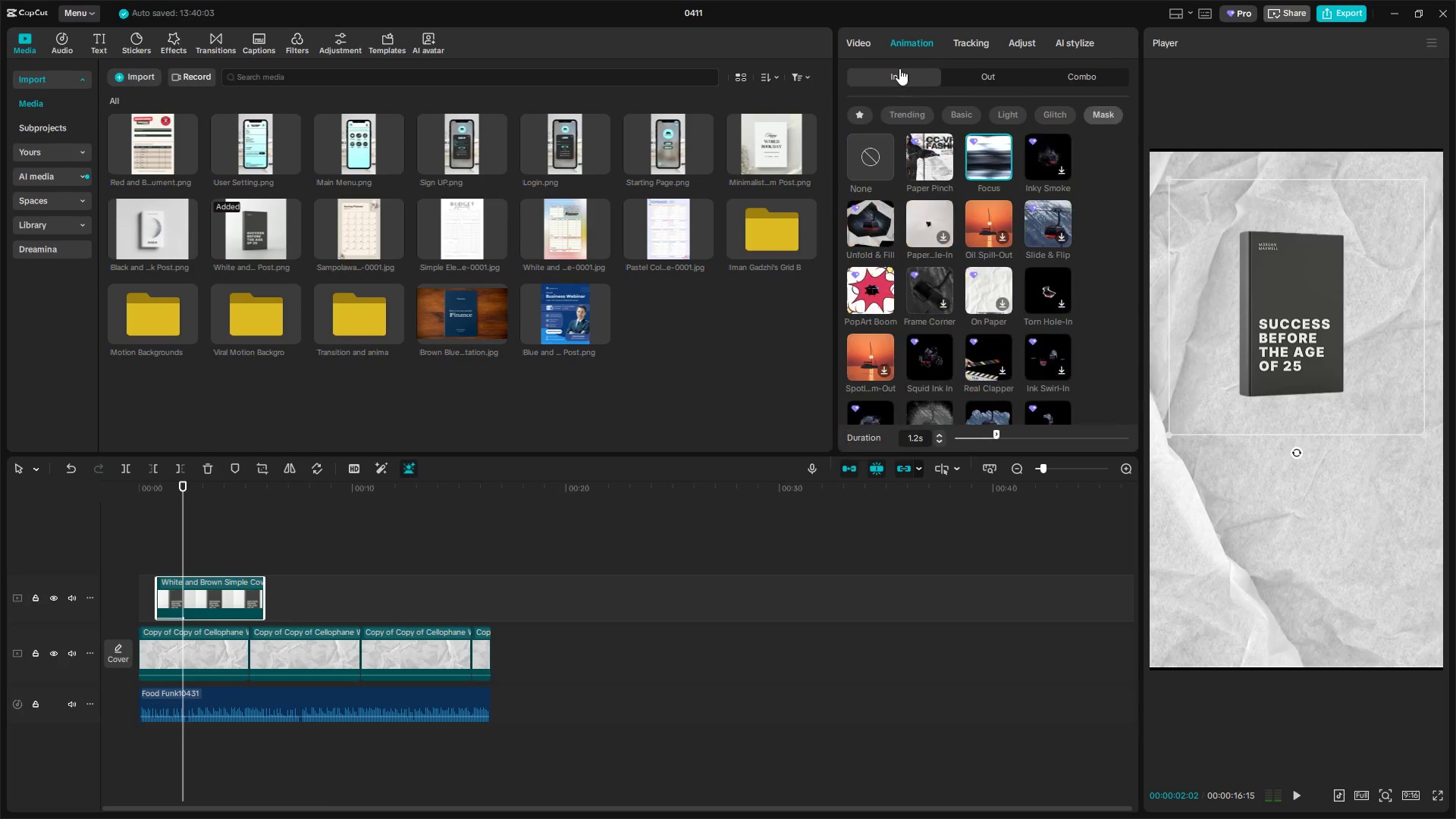 
triple_click([899, 67])
 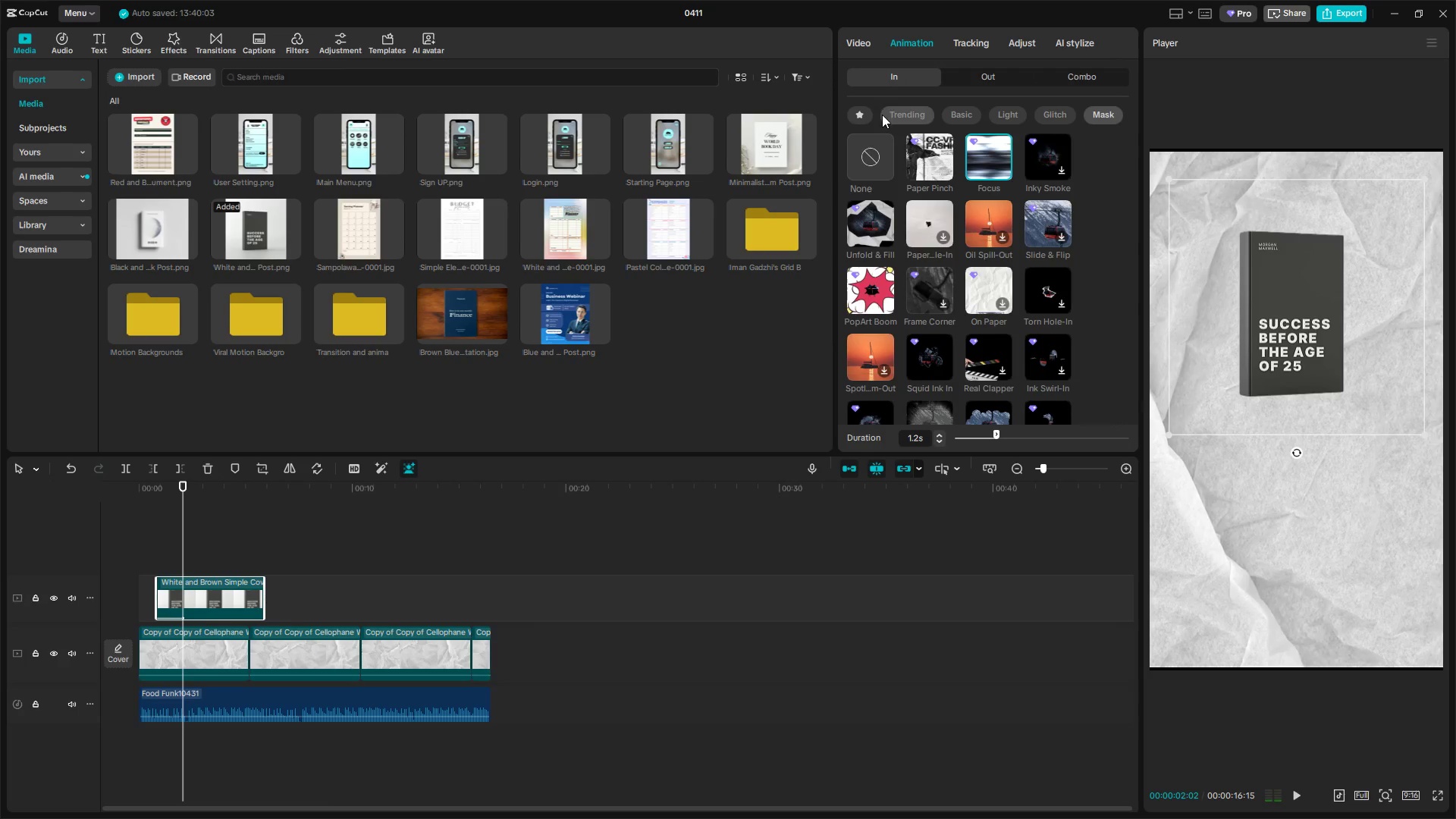 
double_click([890, 115])
 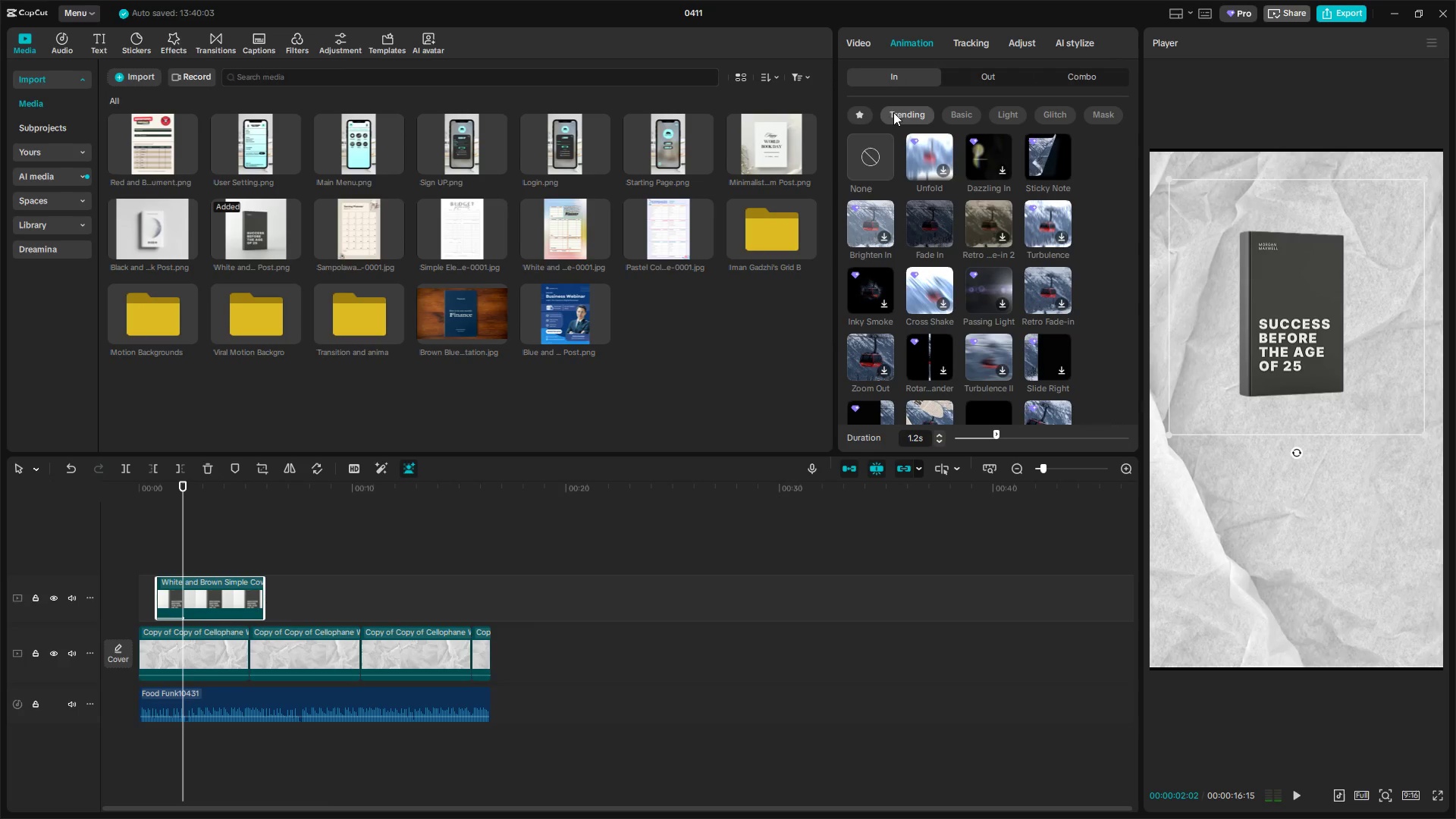 
triple_click([912, 124])
 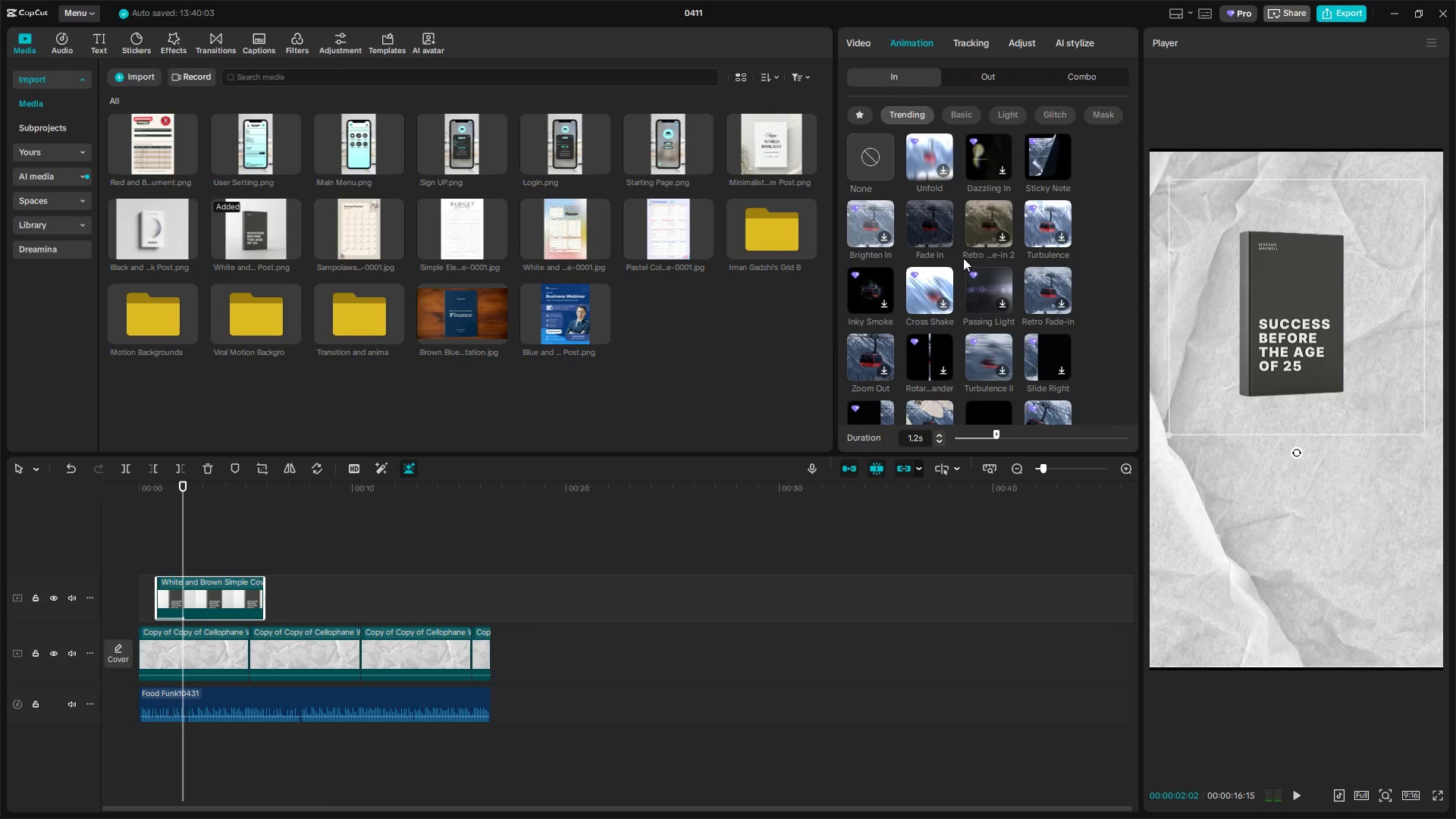 
scroll: coordinate [973, 249], scroll_direction: up, amount: 10.0
 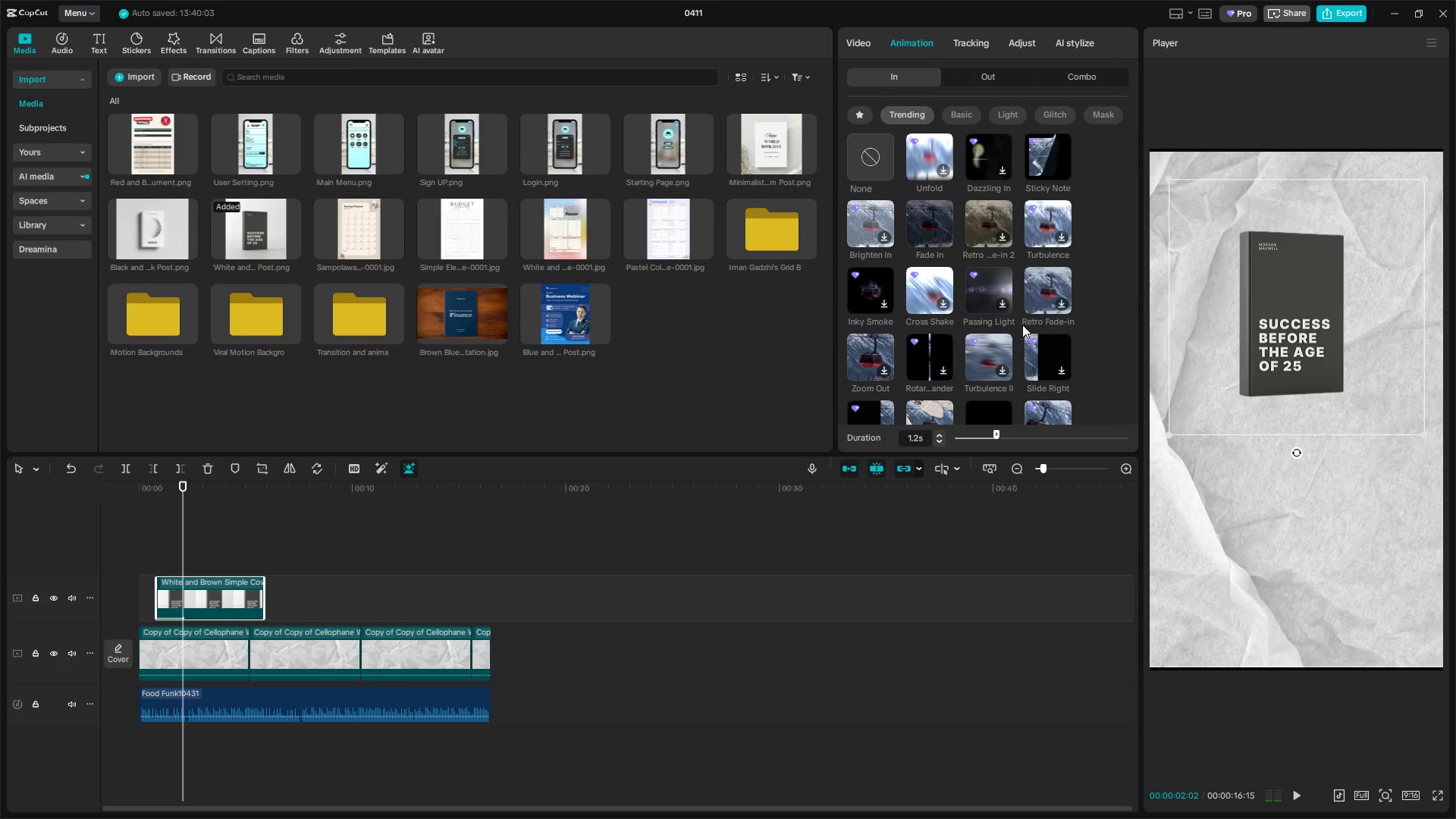 
scroll: coordinate [1018, 315], scroll_direction: down, amount: 21.0
 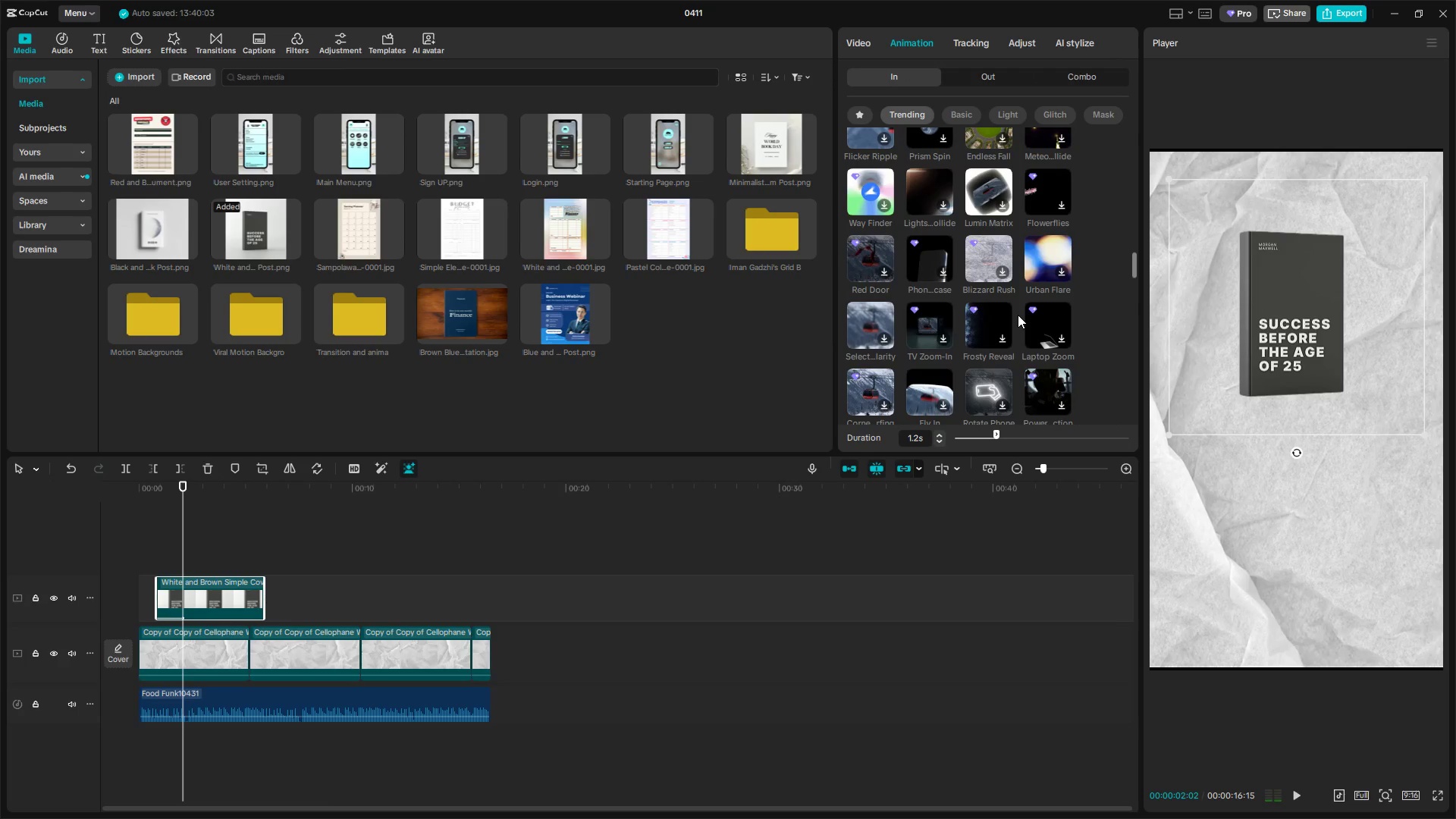 
scroll: coordinate [1018, 315], scroll_direction: up, amount: 5.0
 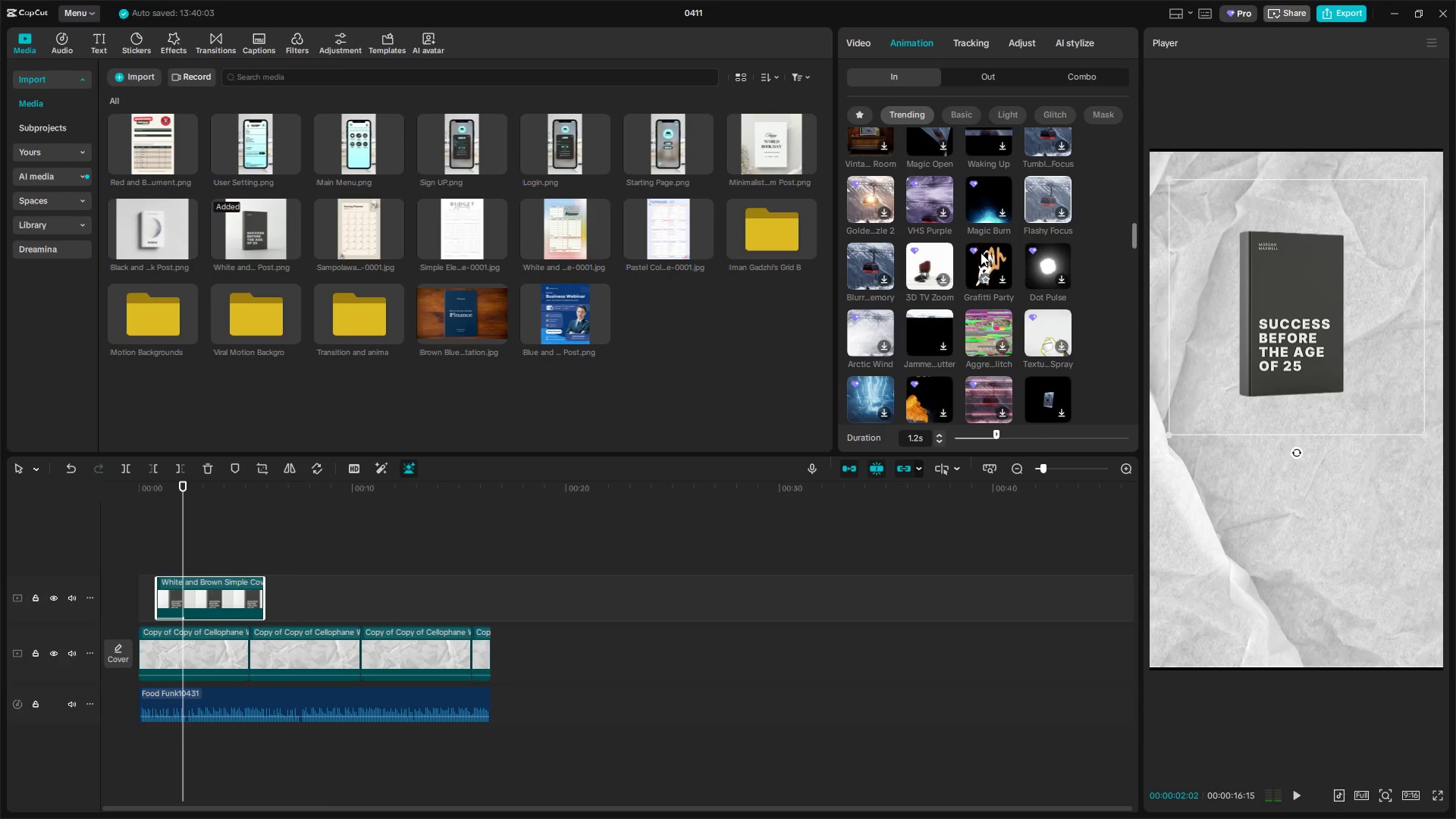 
left_click([981, 253])
 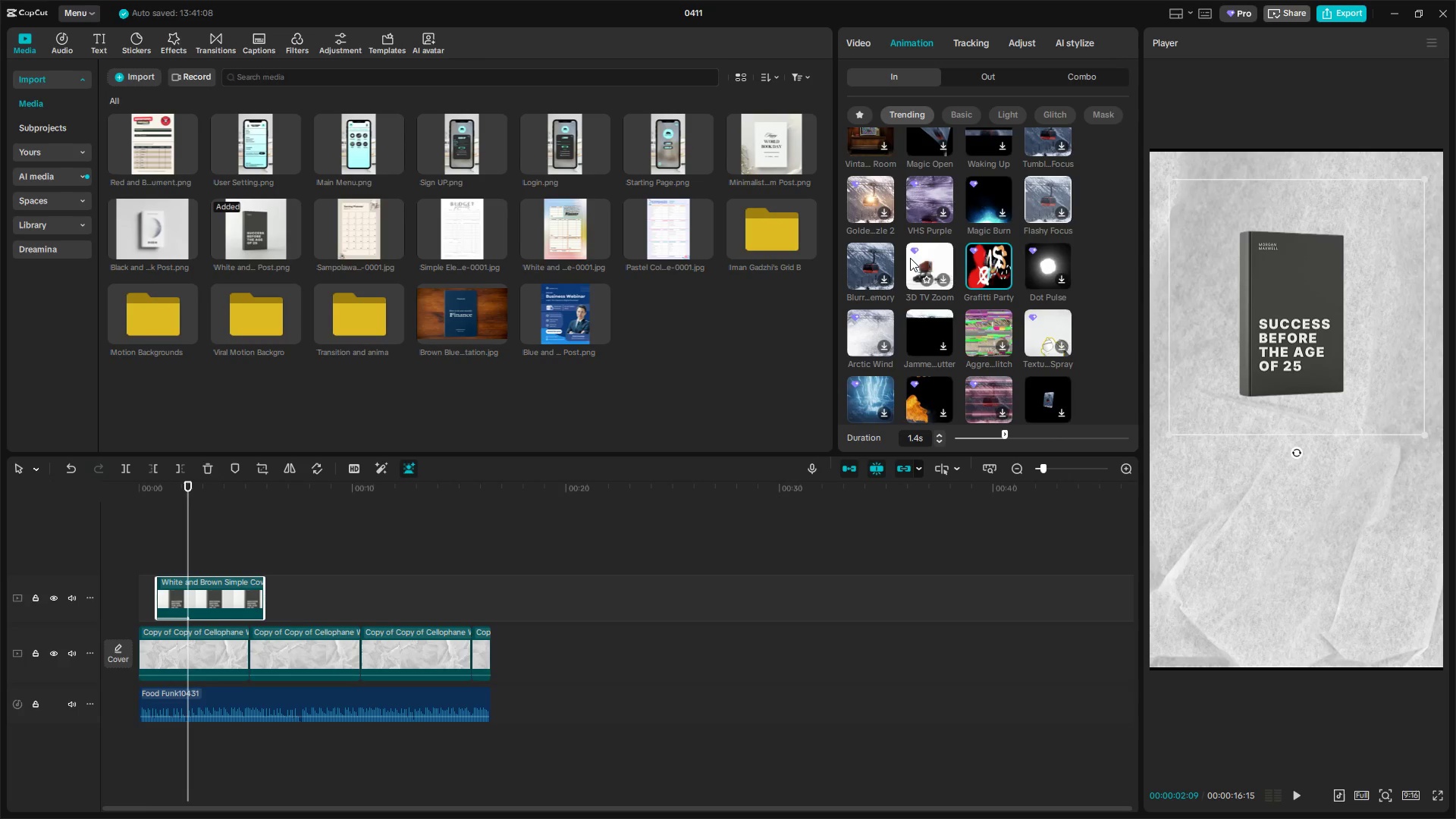 
left_click([910, 257])
 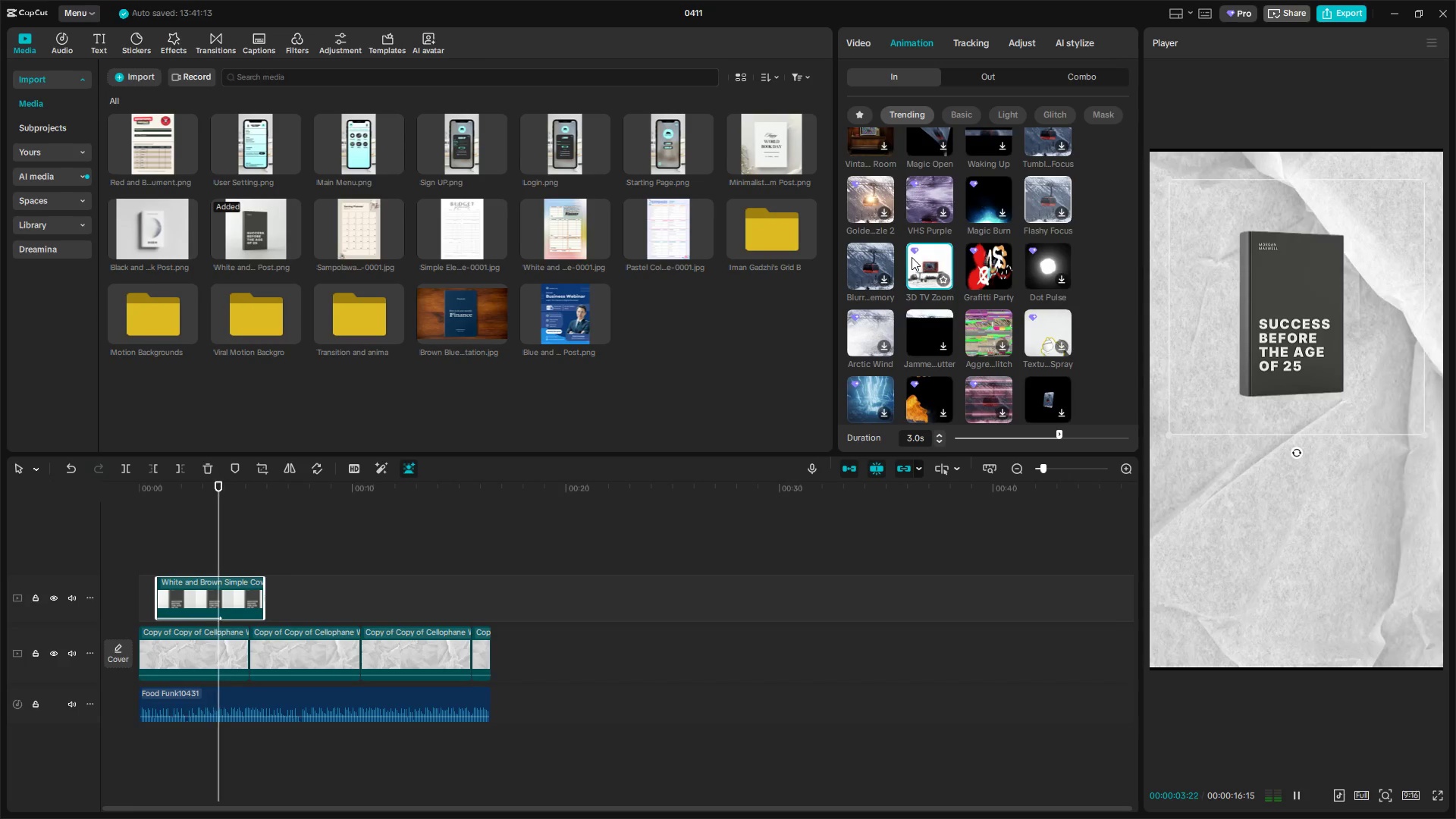 
left_click([1055, 266])
 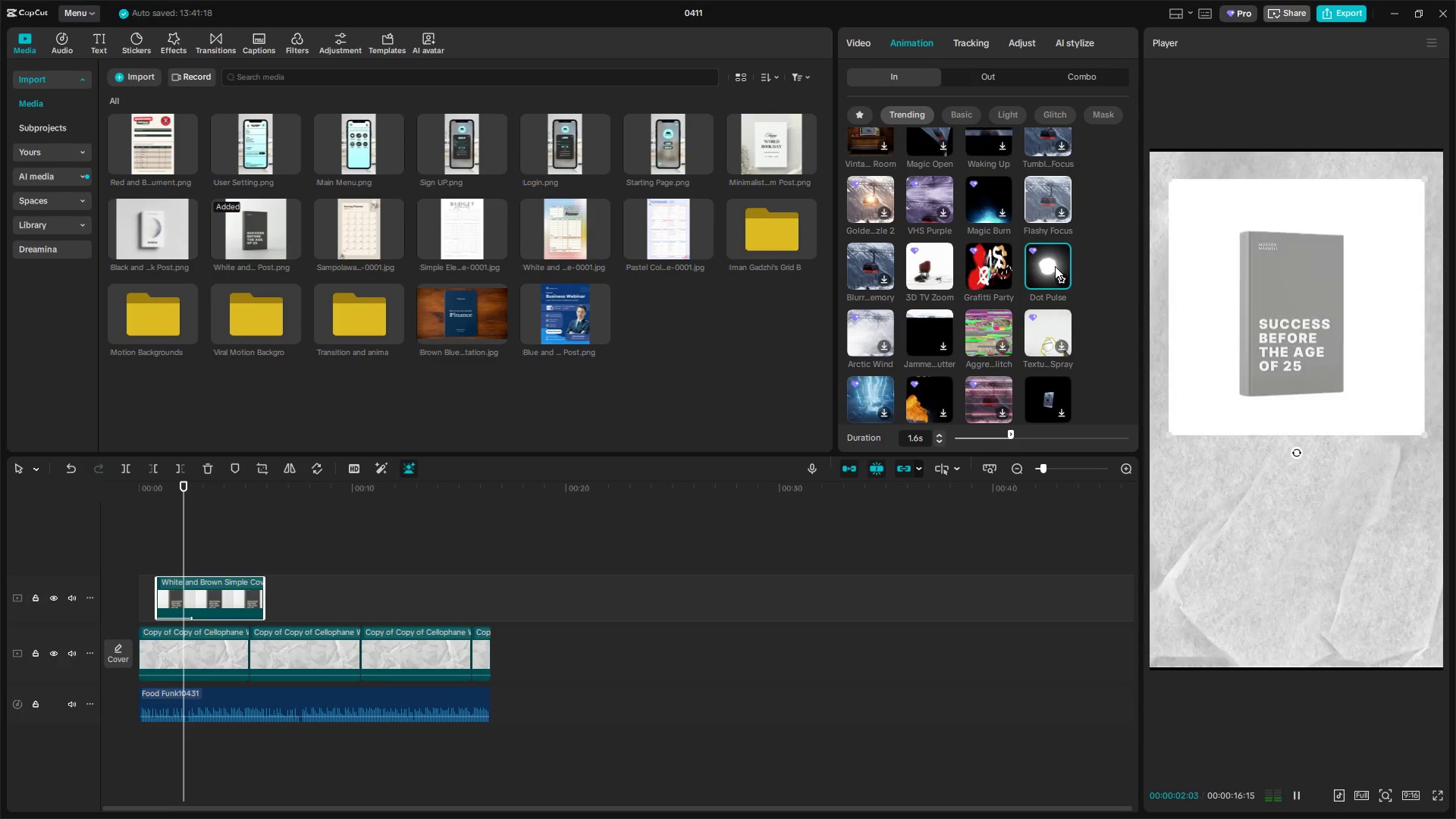 
scroll: coordinate [1055, 266], scroll_direction: down, amount: 1.0
 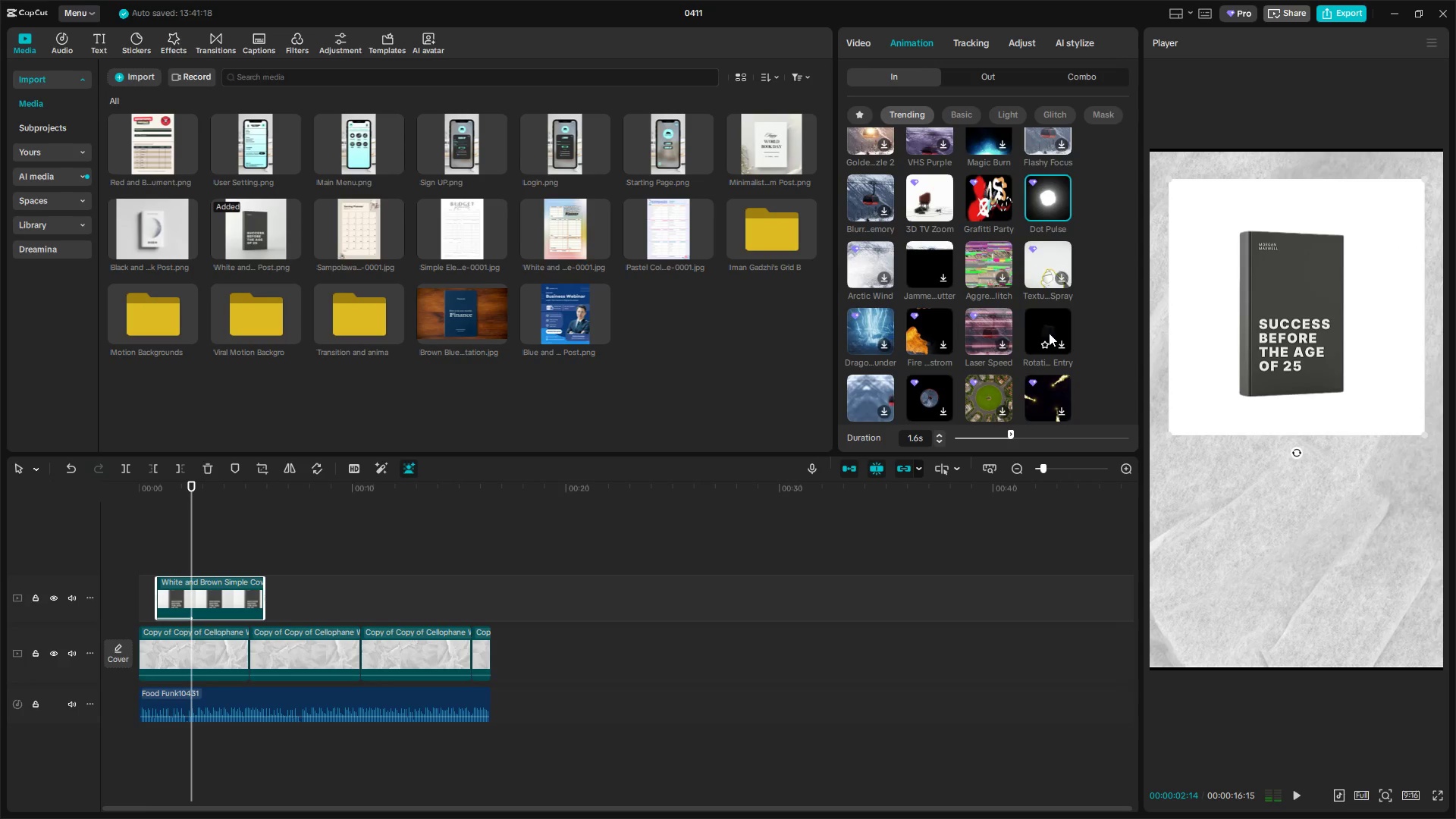 
left_click([1049, 333])
 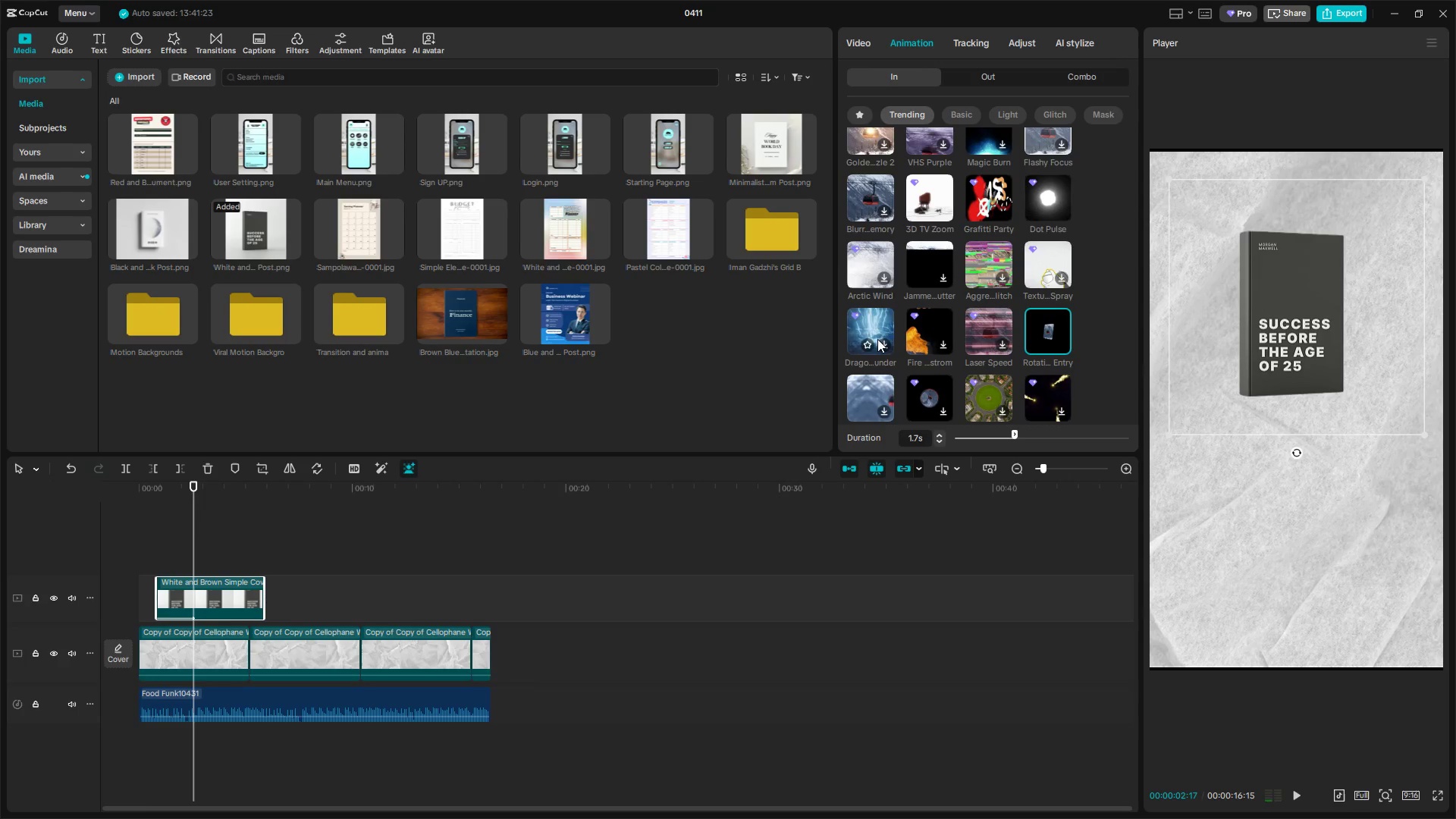 
left_click_drag(start_coordinate=[162, 551], to_coordinate=[118, 550])
 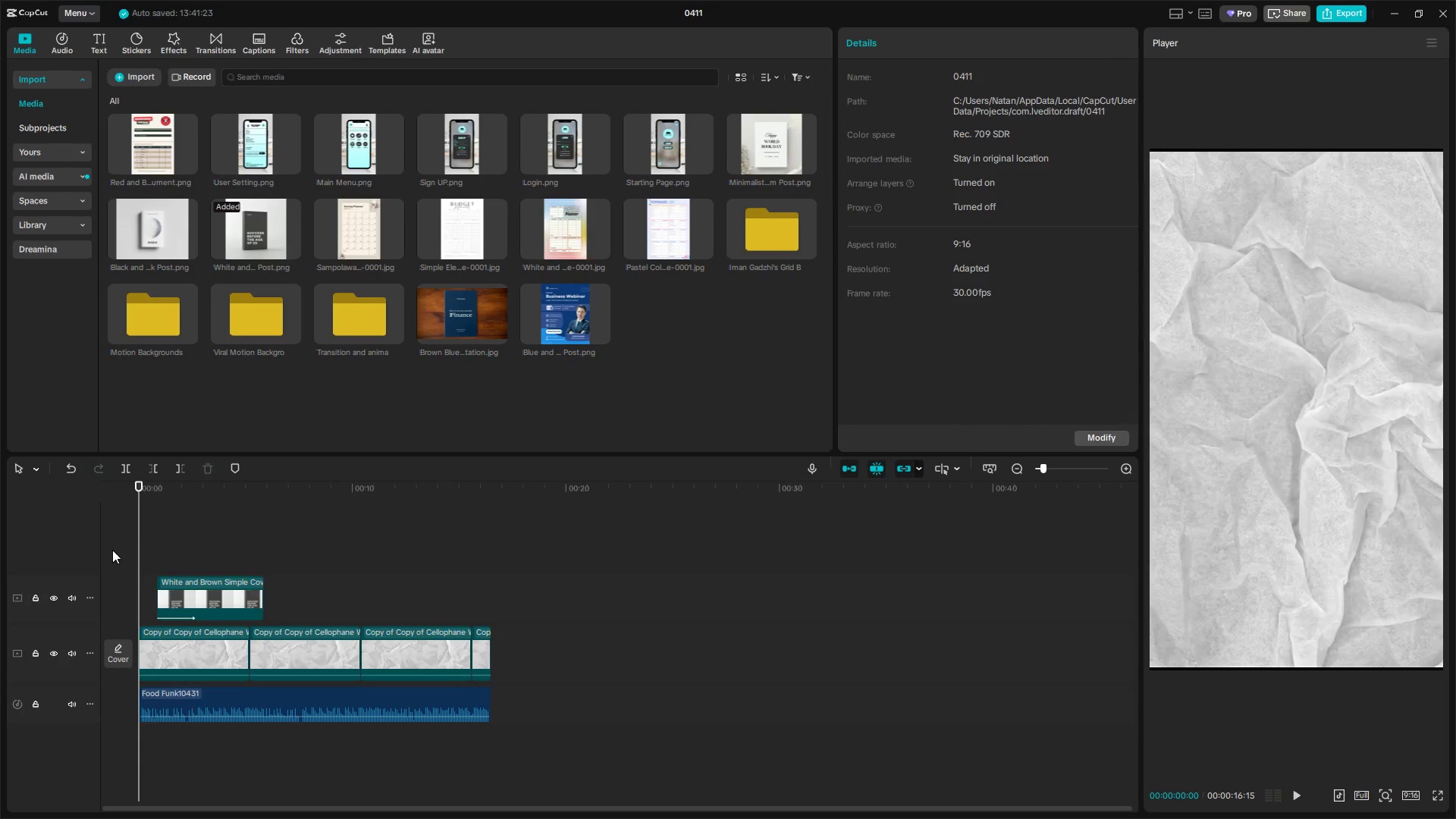 
key(Space)
 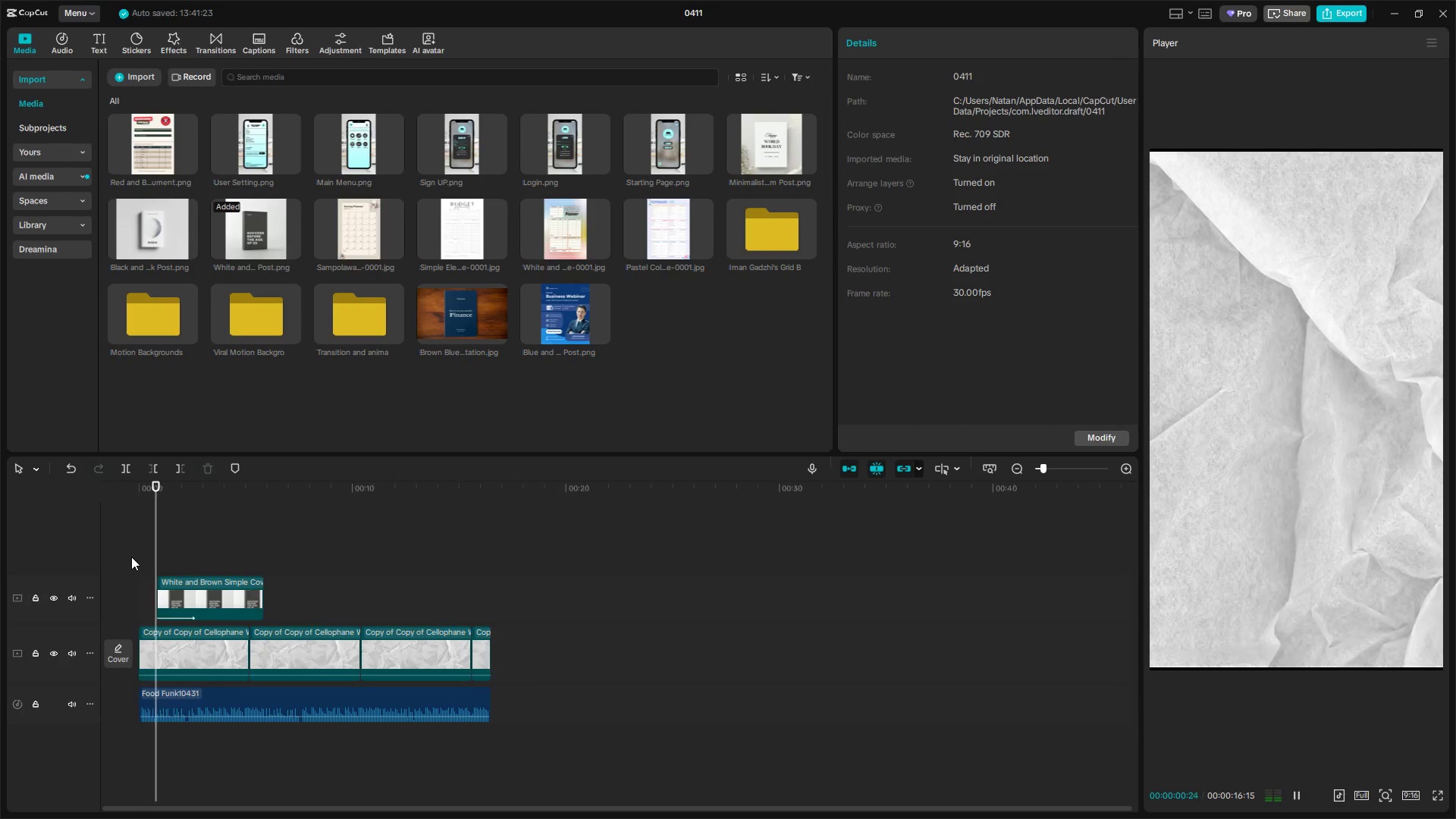 
key(Space)
 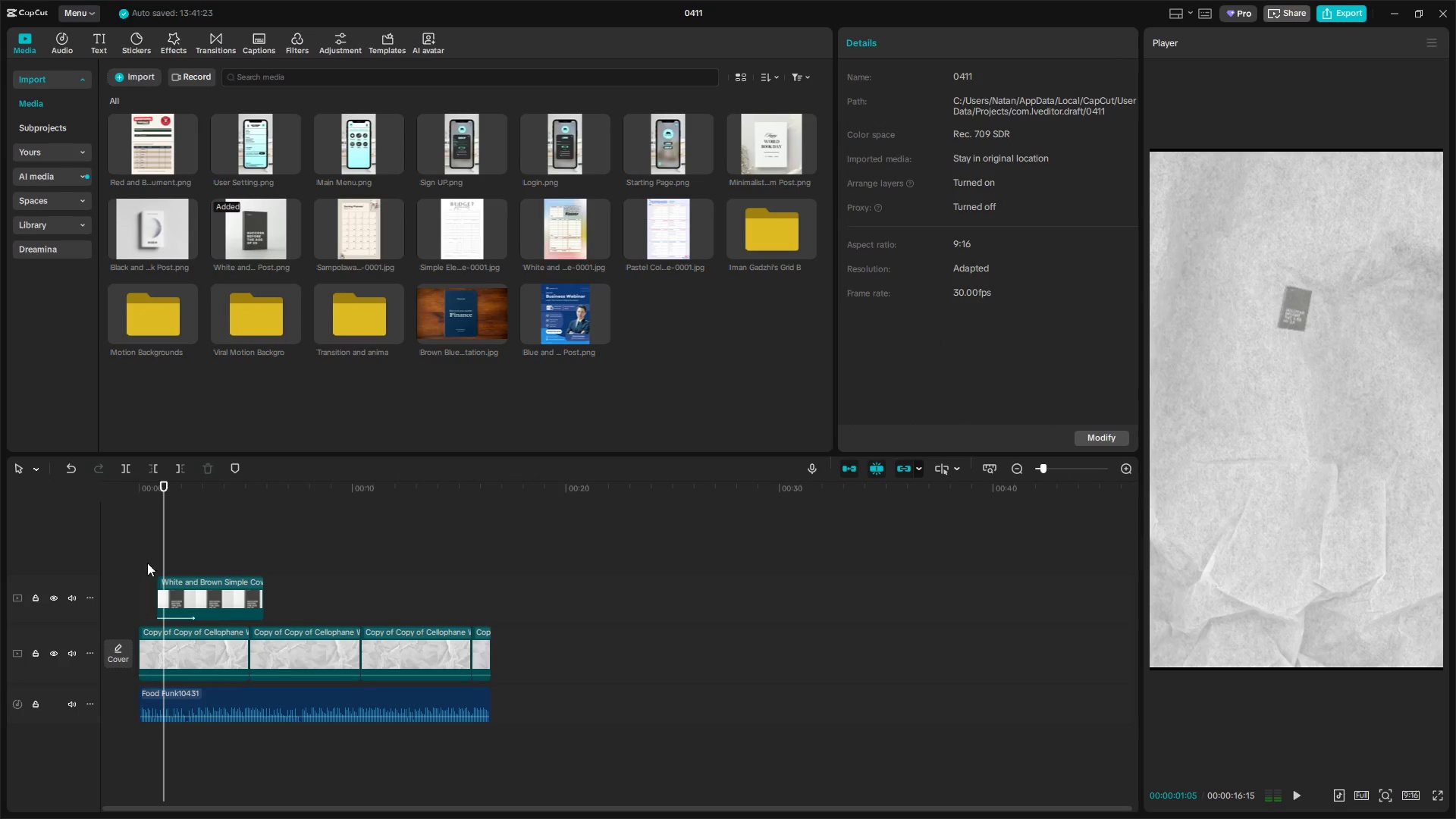 
hold_key(key=ControlLeft, duration=0.64)
scroll: coordinate [199, 612], scroll_direction: up, amount: 9.0
 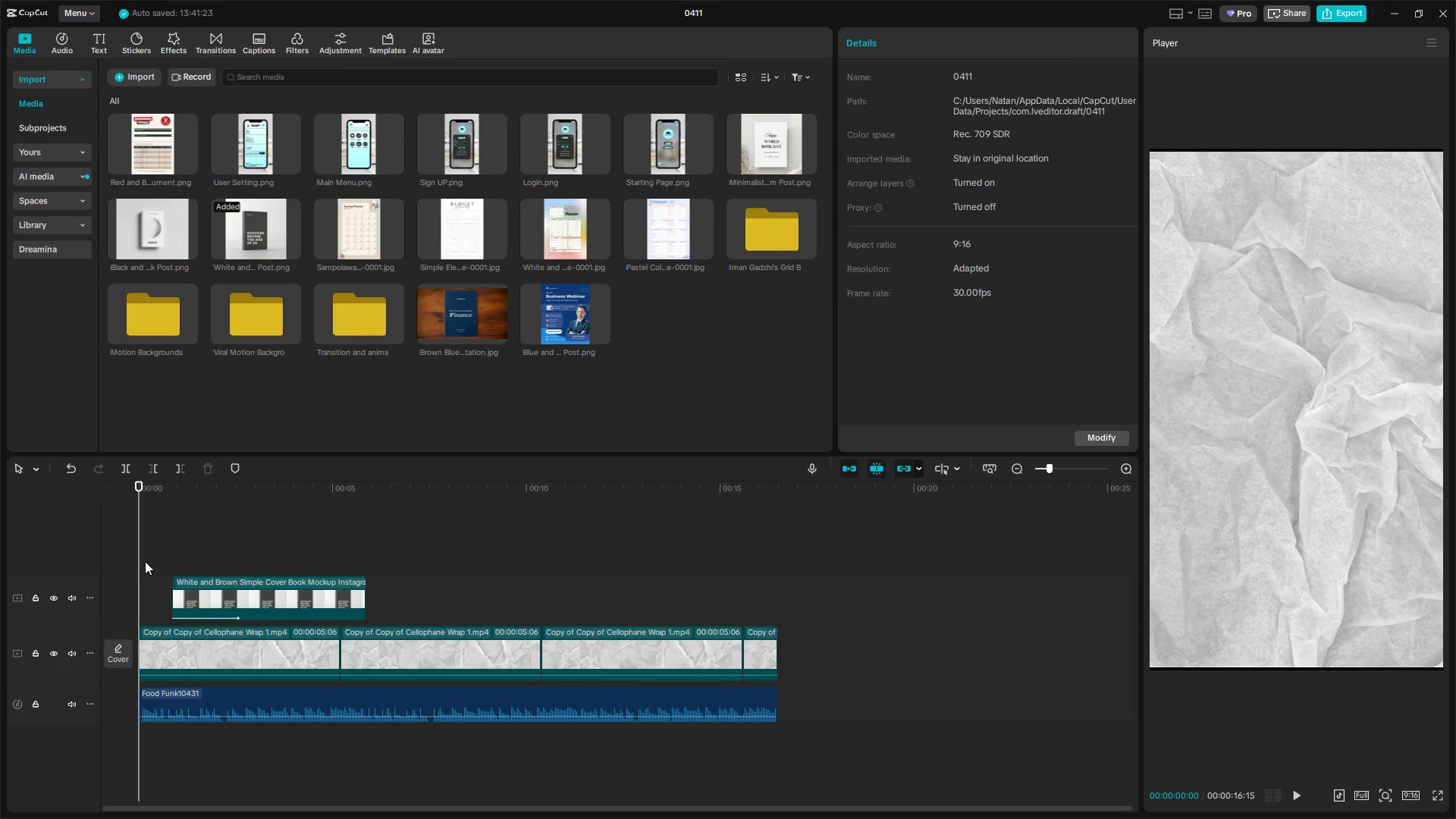 
key(Space)
 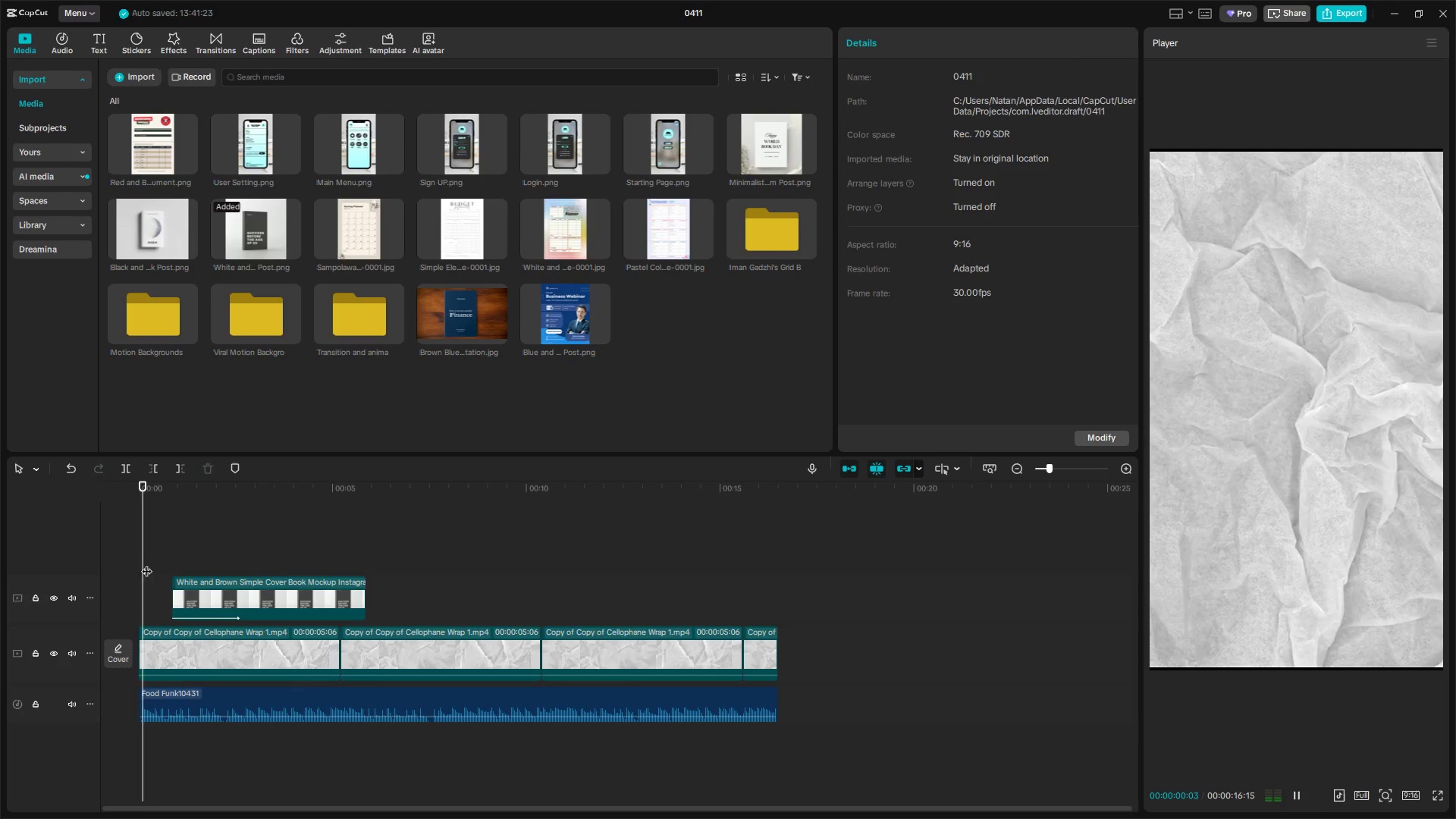 
key(Space)
 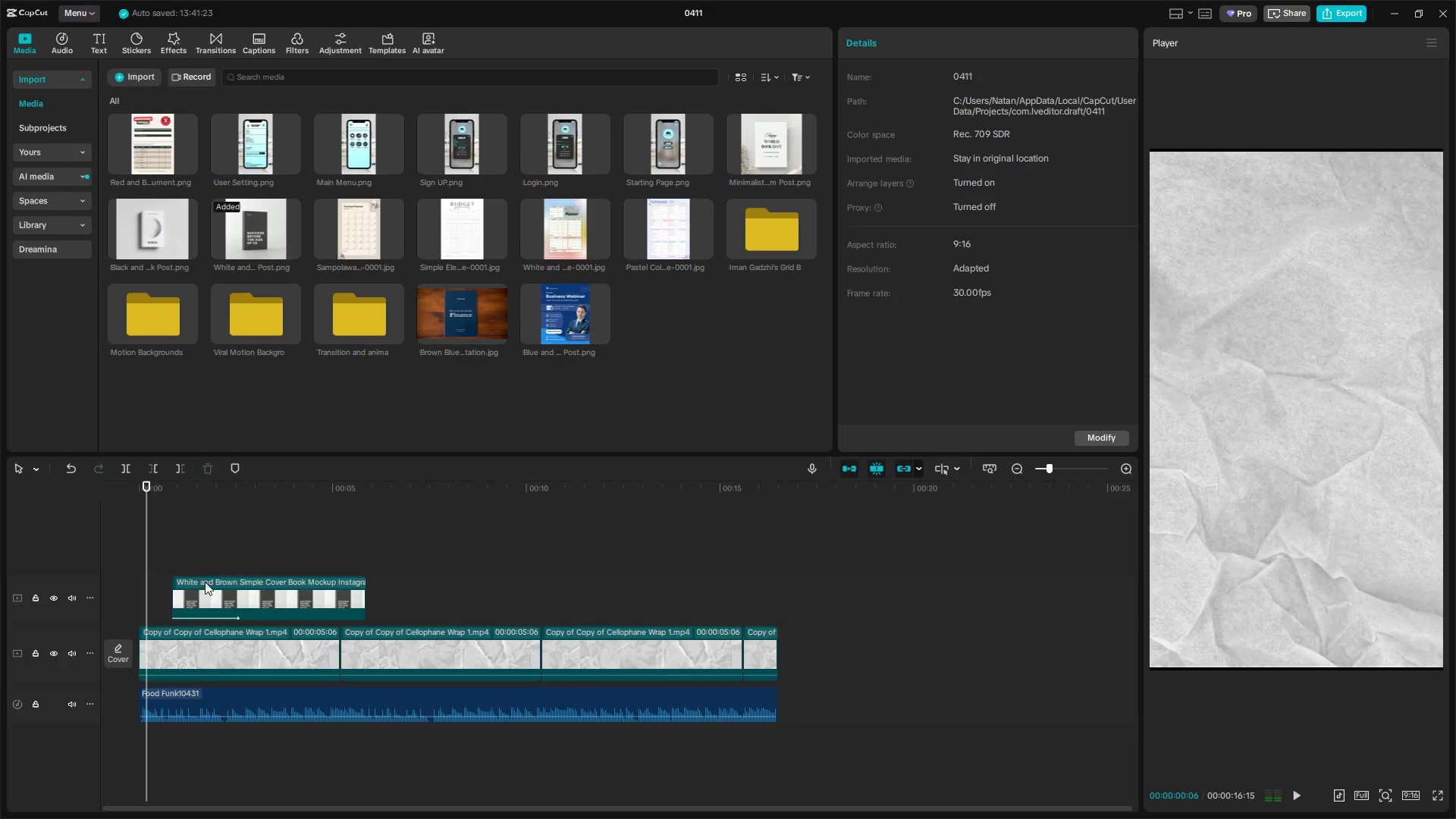 
left_click_drag(start_coordinate=[212, 583], to_coordinate=[188, 586])
 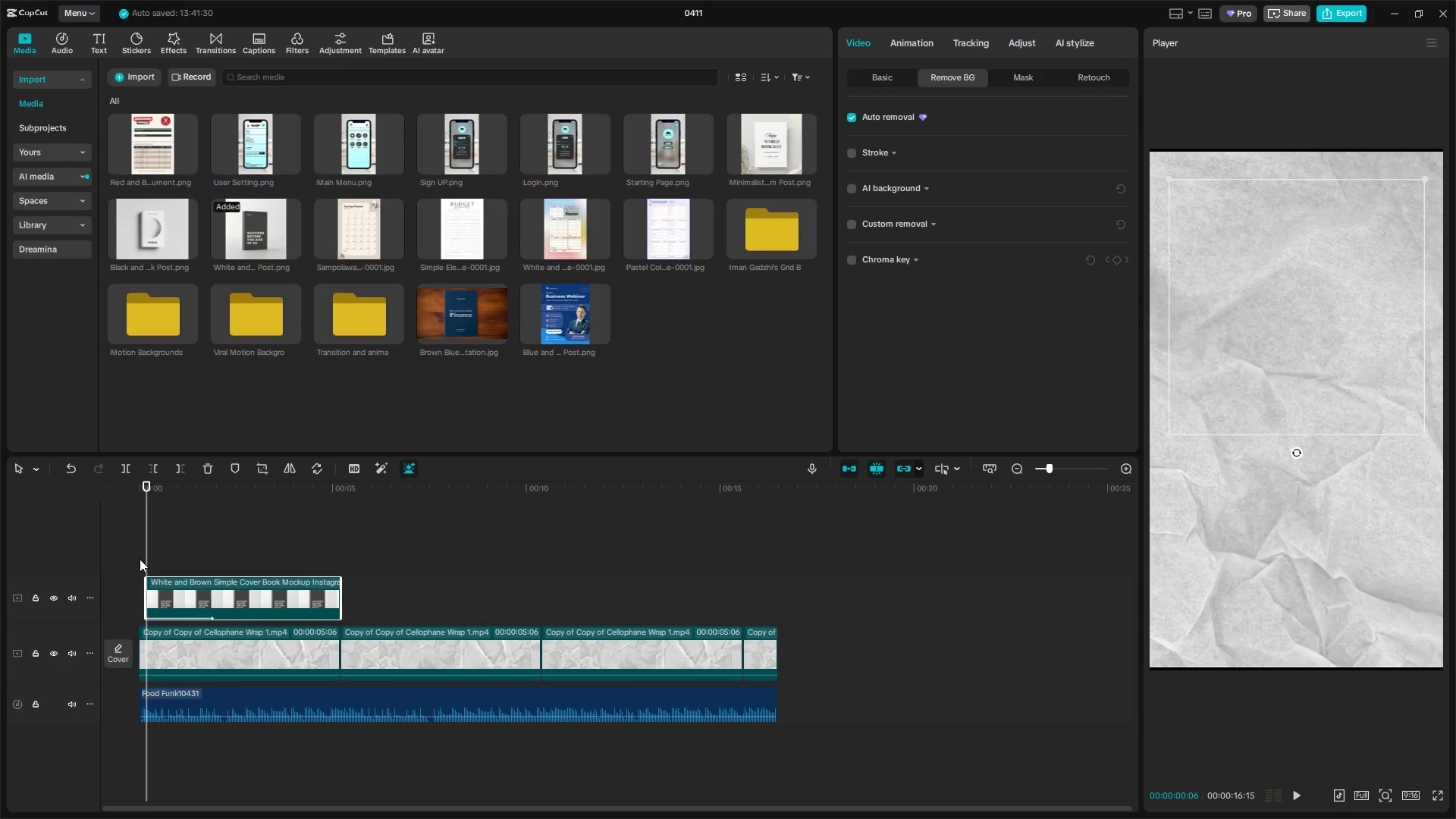 
double_click([141, 559])
 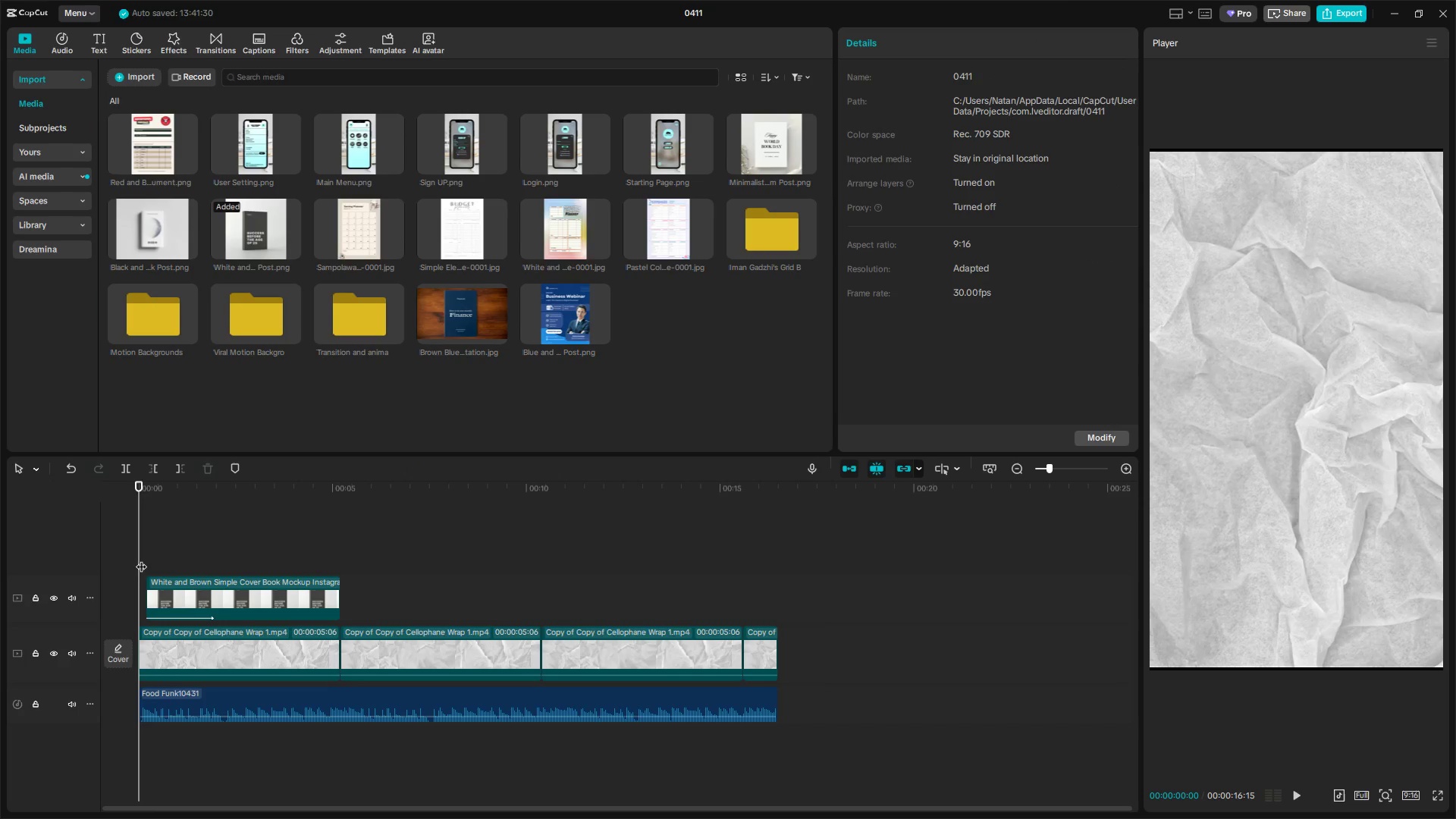 
left_click_drag(start_coordinate=[142, 559], to_coordinate=[128, 561])
 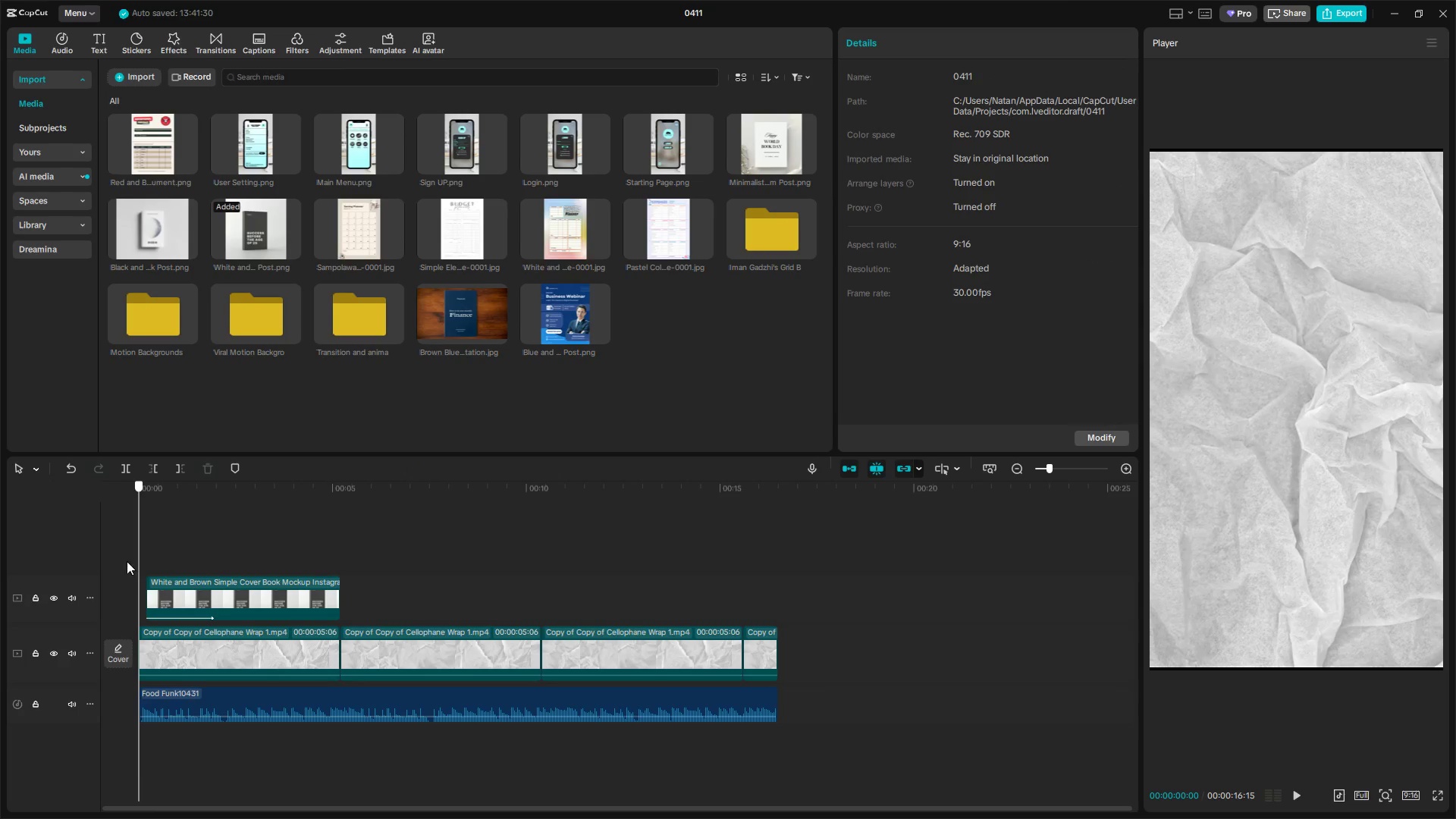 
key(Space)
 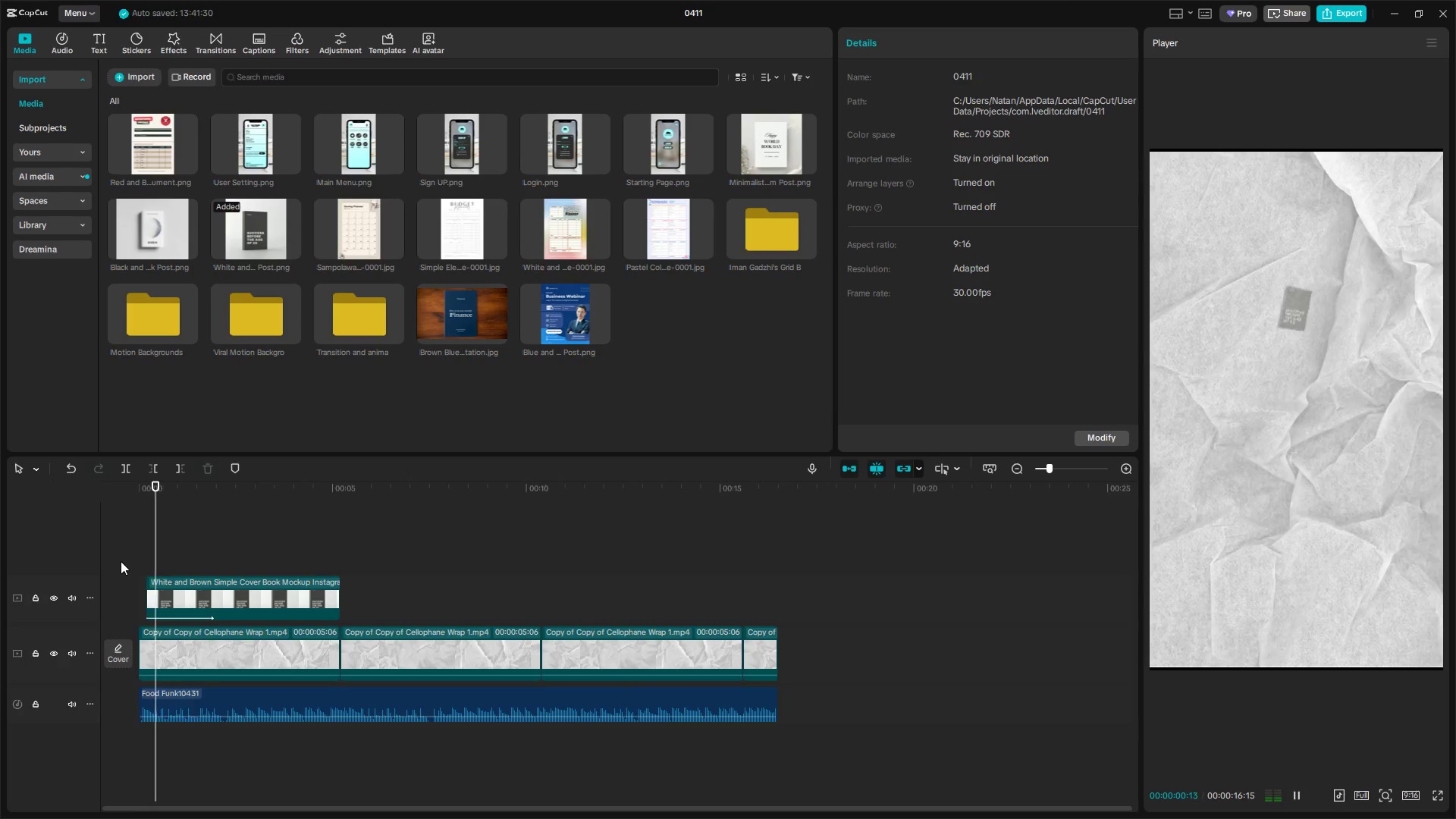 
key(Space)
 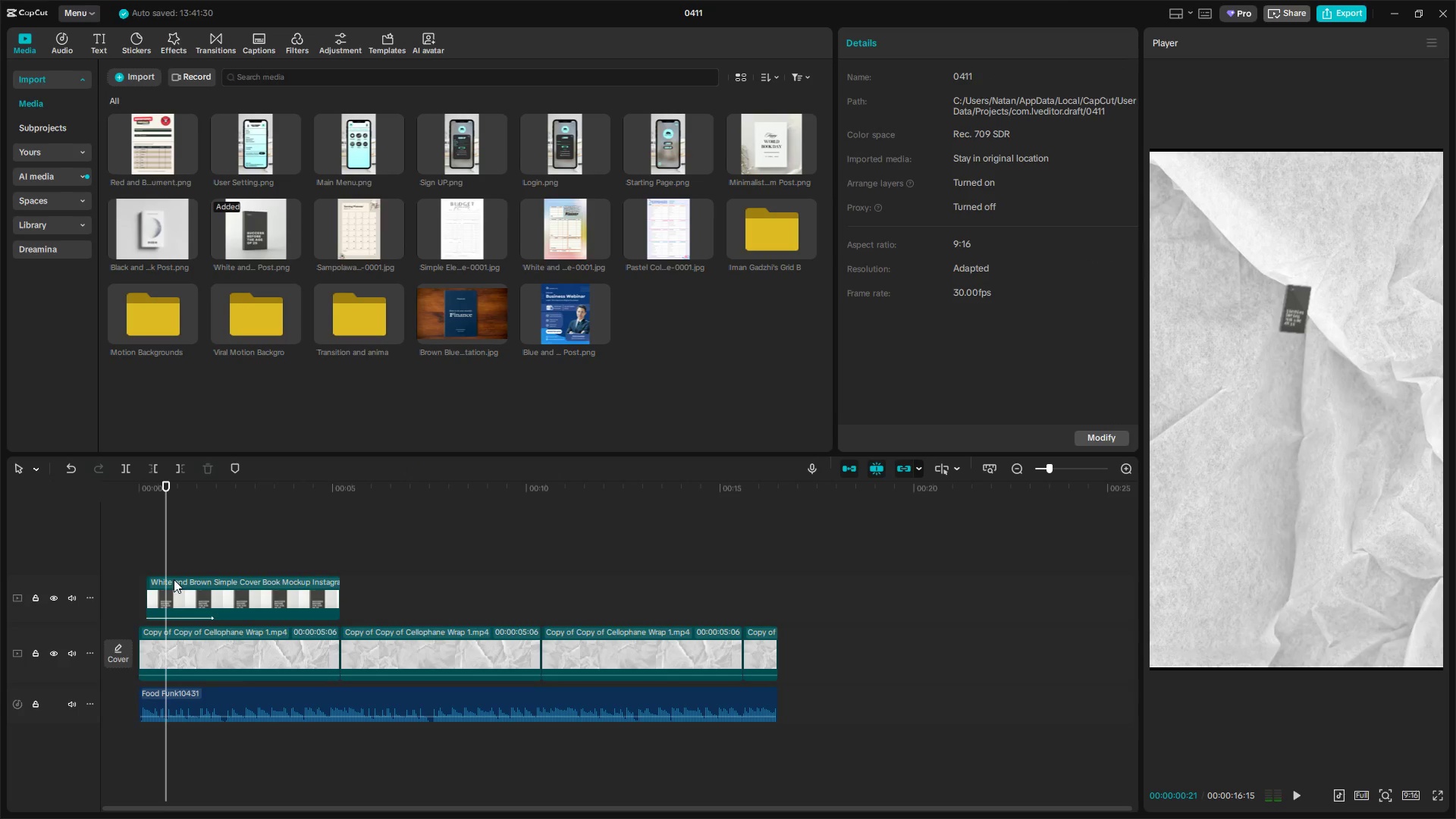 
left_click_drag(start_coordinate=[174, 580], to_coordinate=[152, 584])
 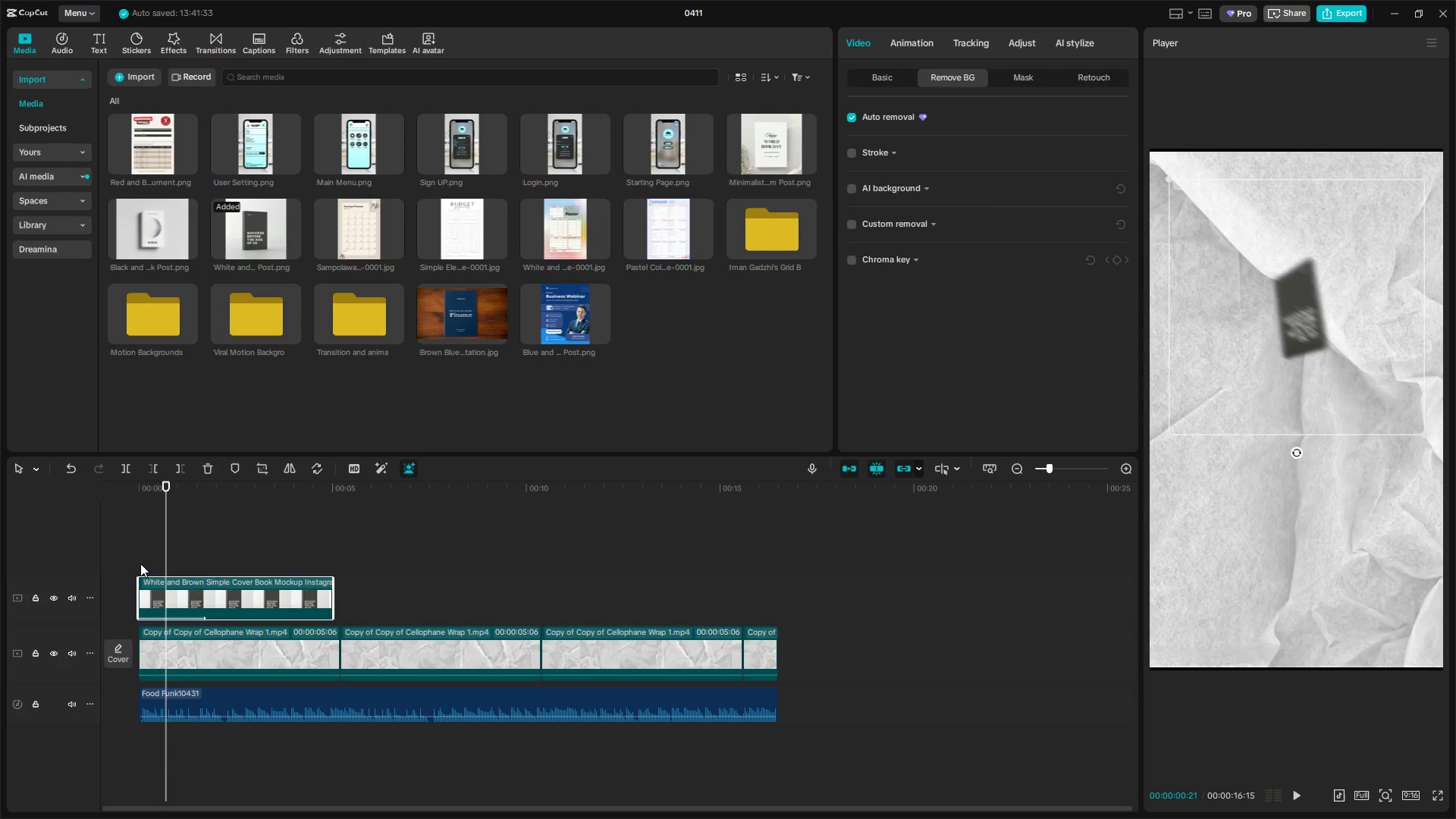 
left_click([140, 563])
 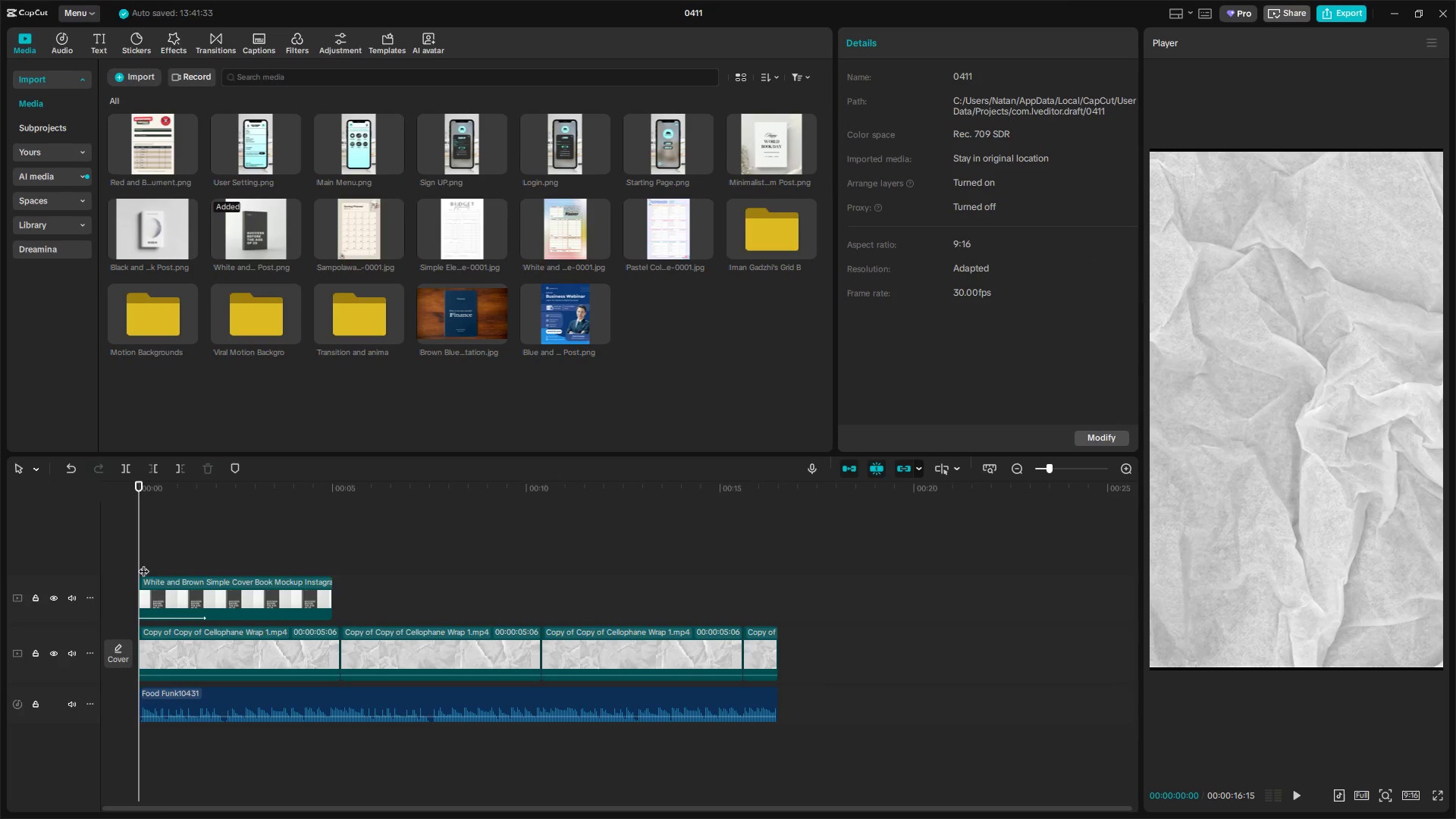 
left_click_drag(start_coordinate=[143, 563], to_coordinate=[116, 565])
 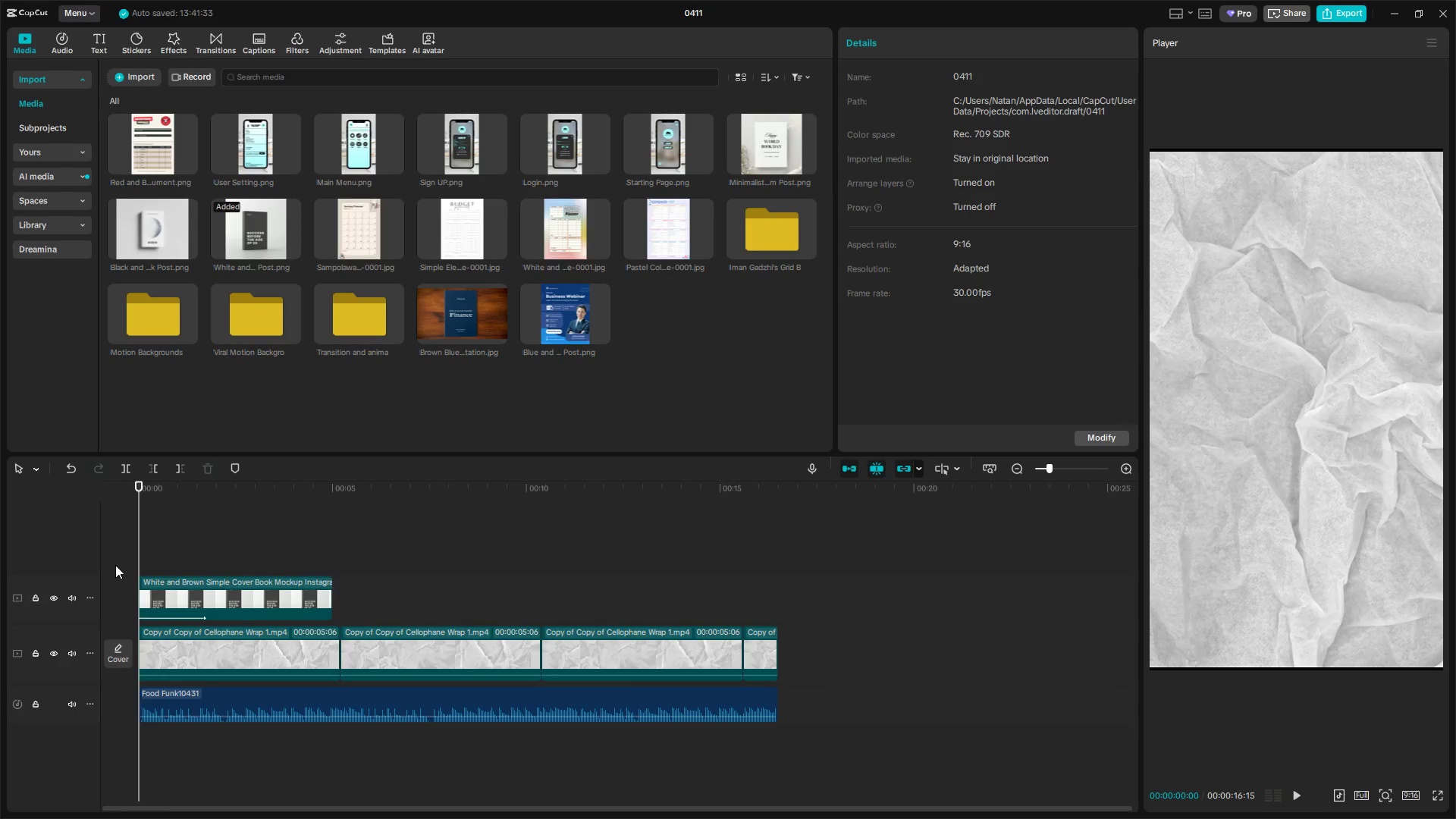 
key(Space)
 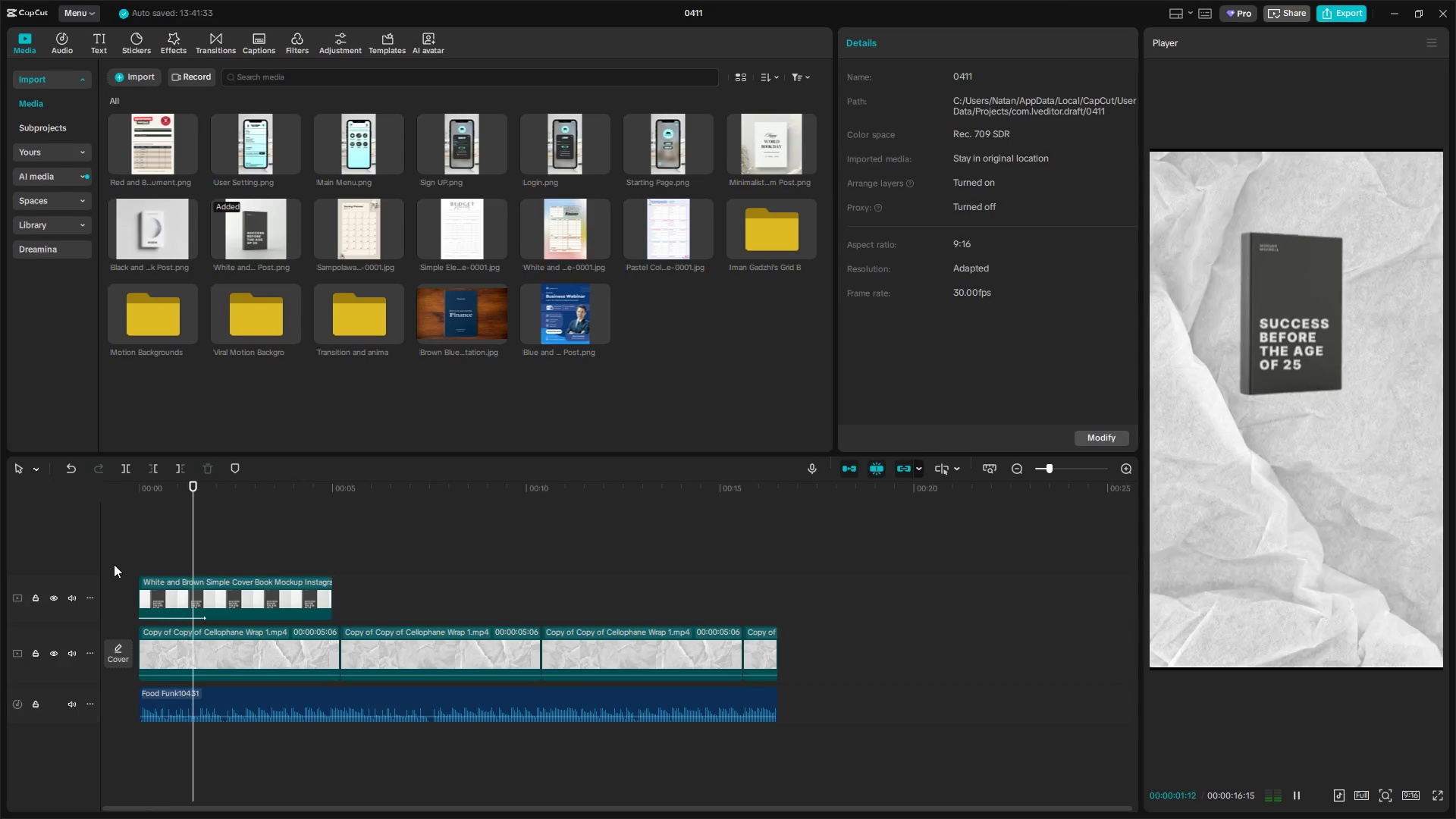 
key(Space)
 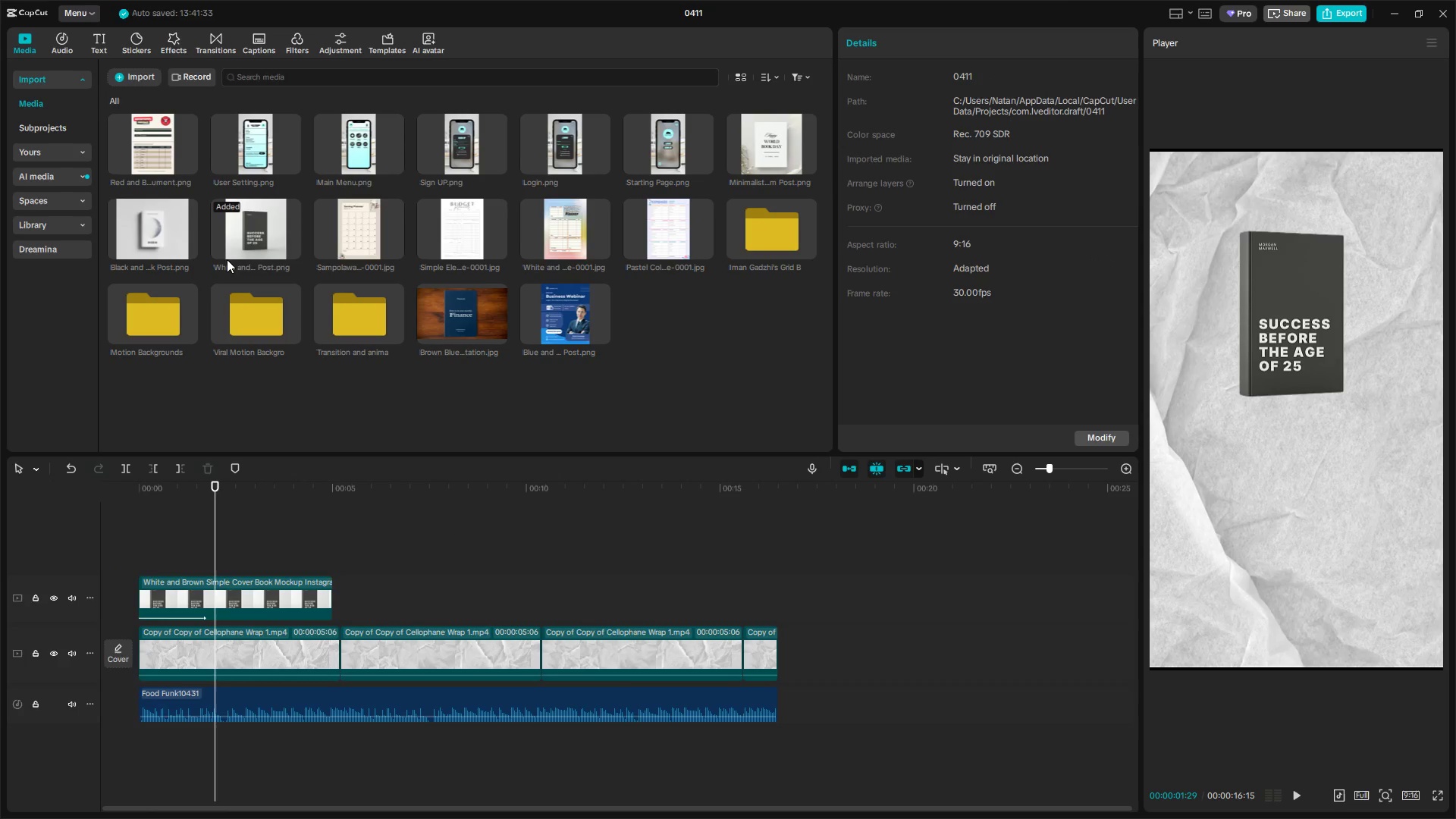 
left_click_drag(start_coordinate=[331, 592], to_coordinate=[777, 608])
 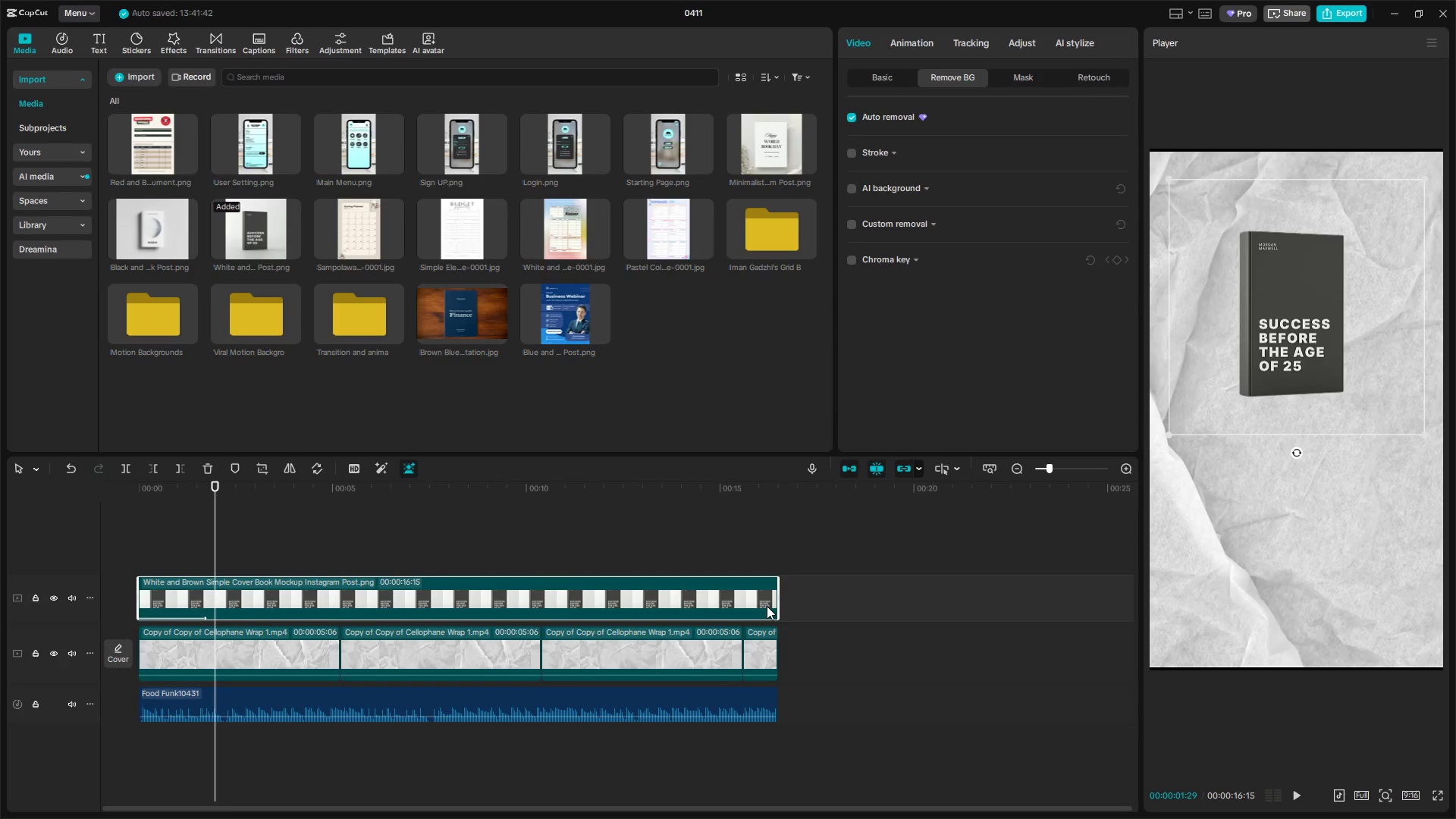 
key(Space)
 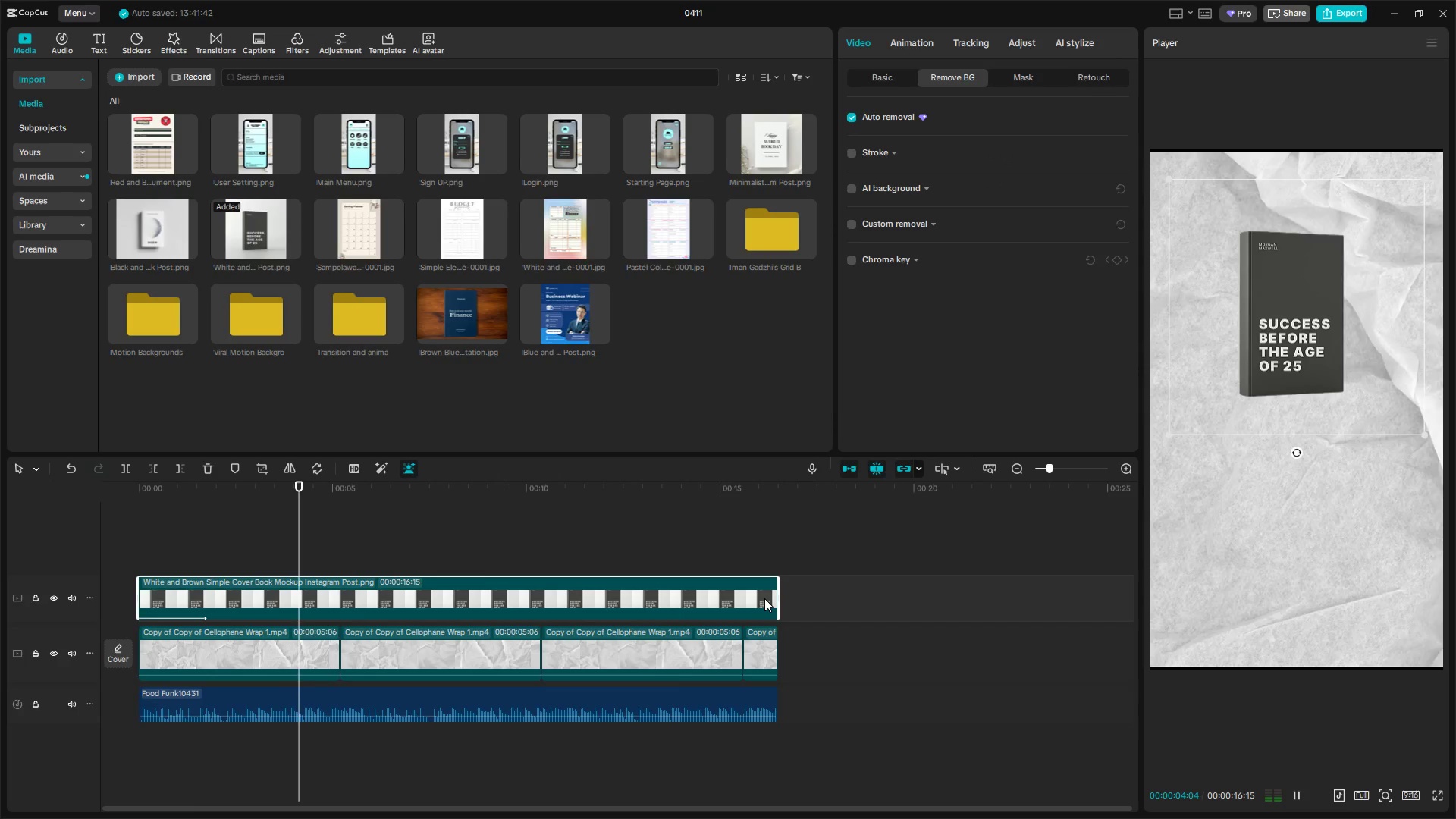 
left_click([206, 526])
 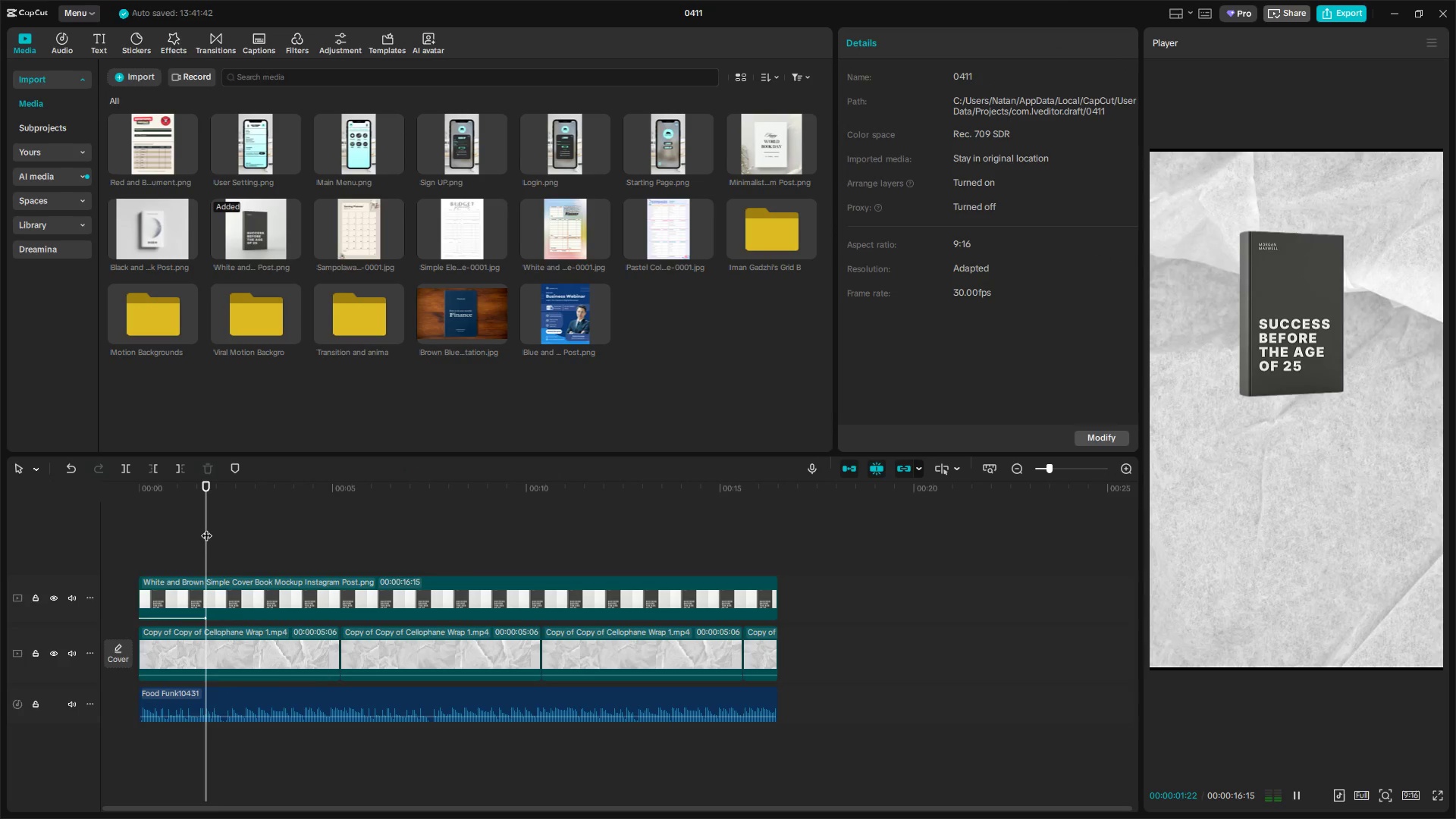 
key(Space)
 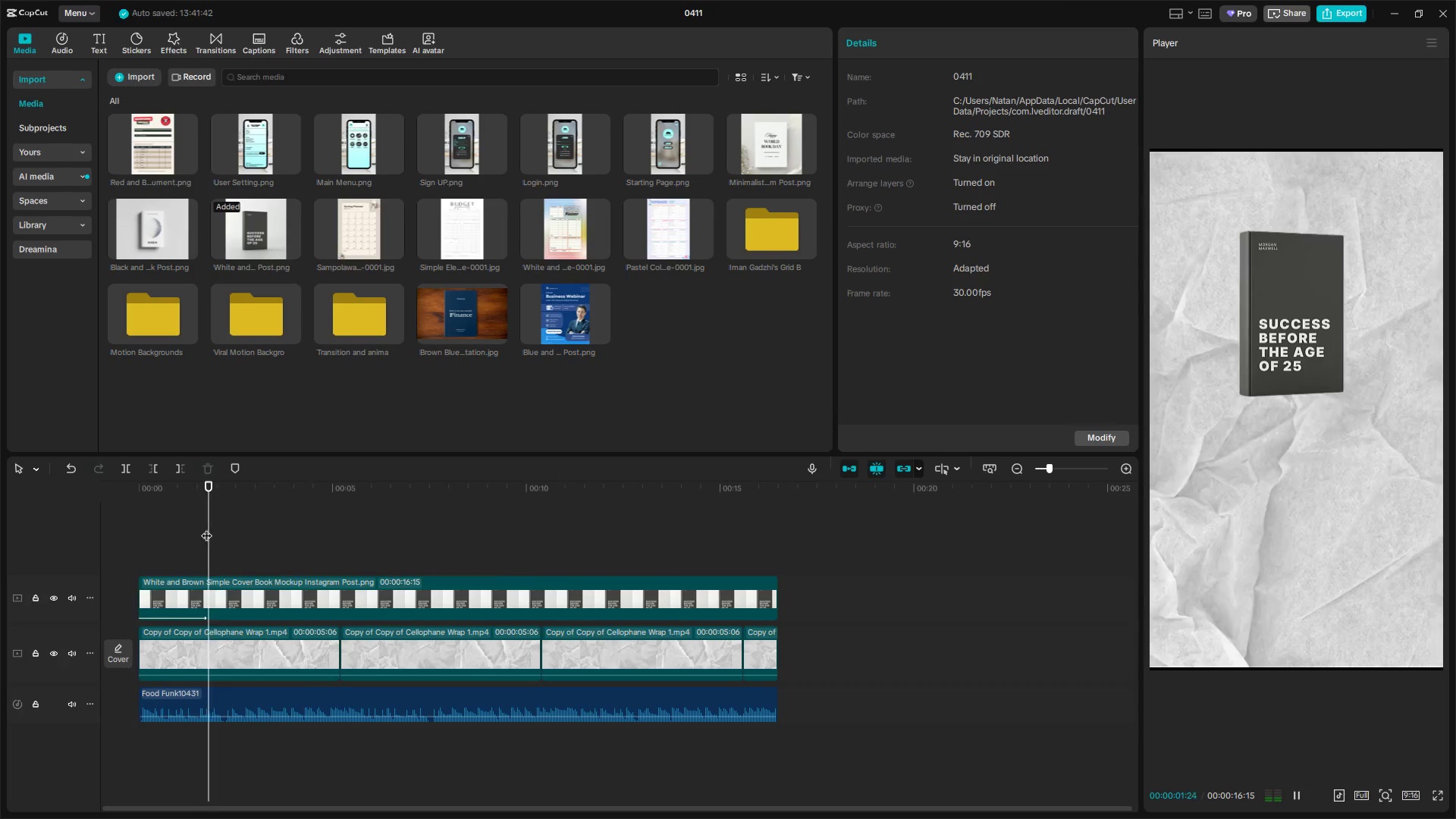 
key(Space)
 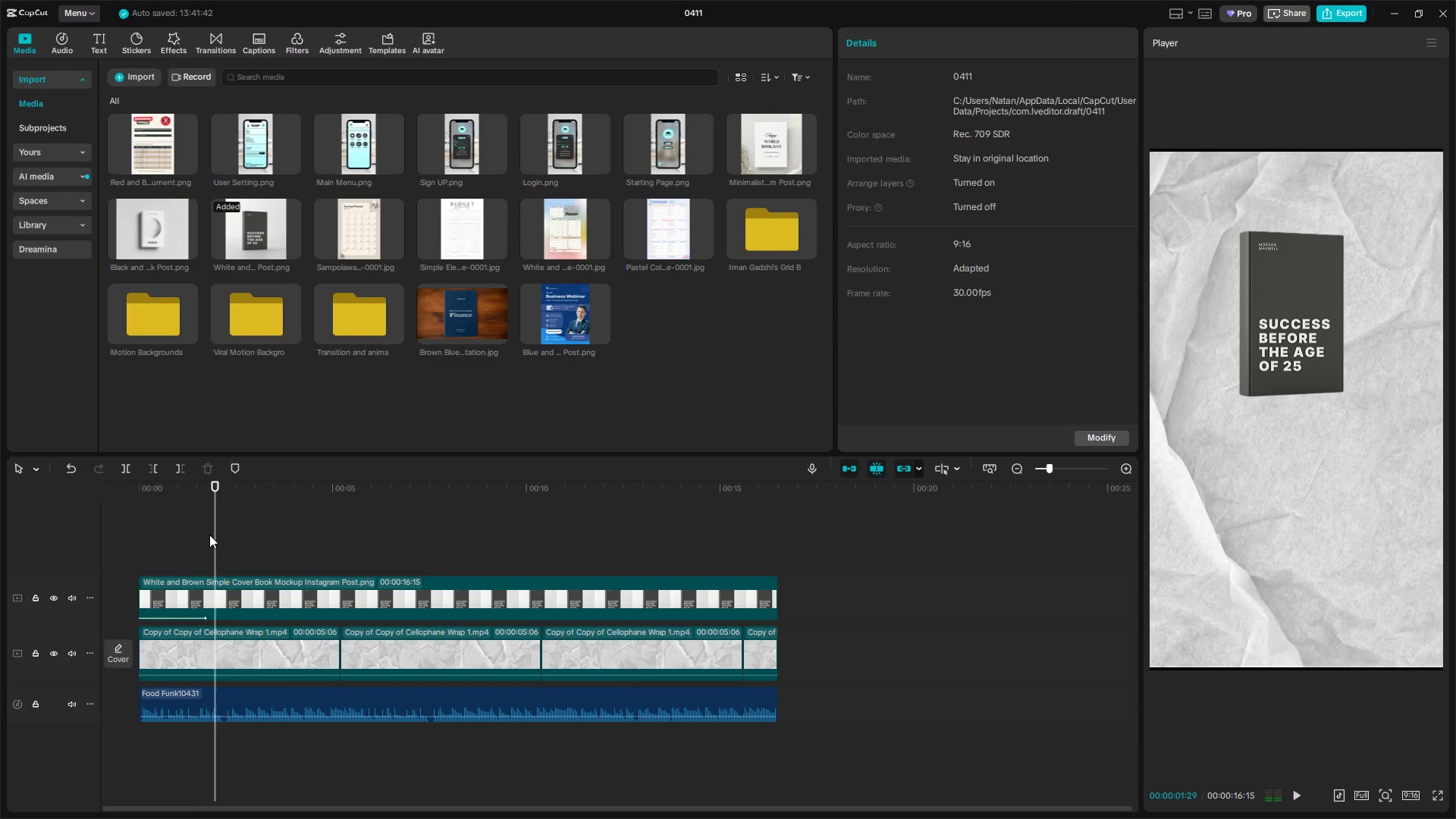 
left_click([204, 535])
 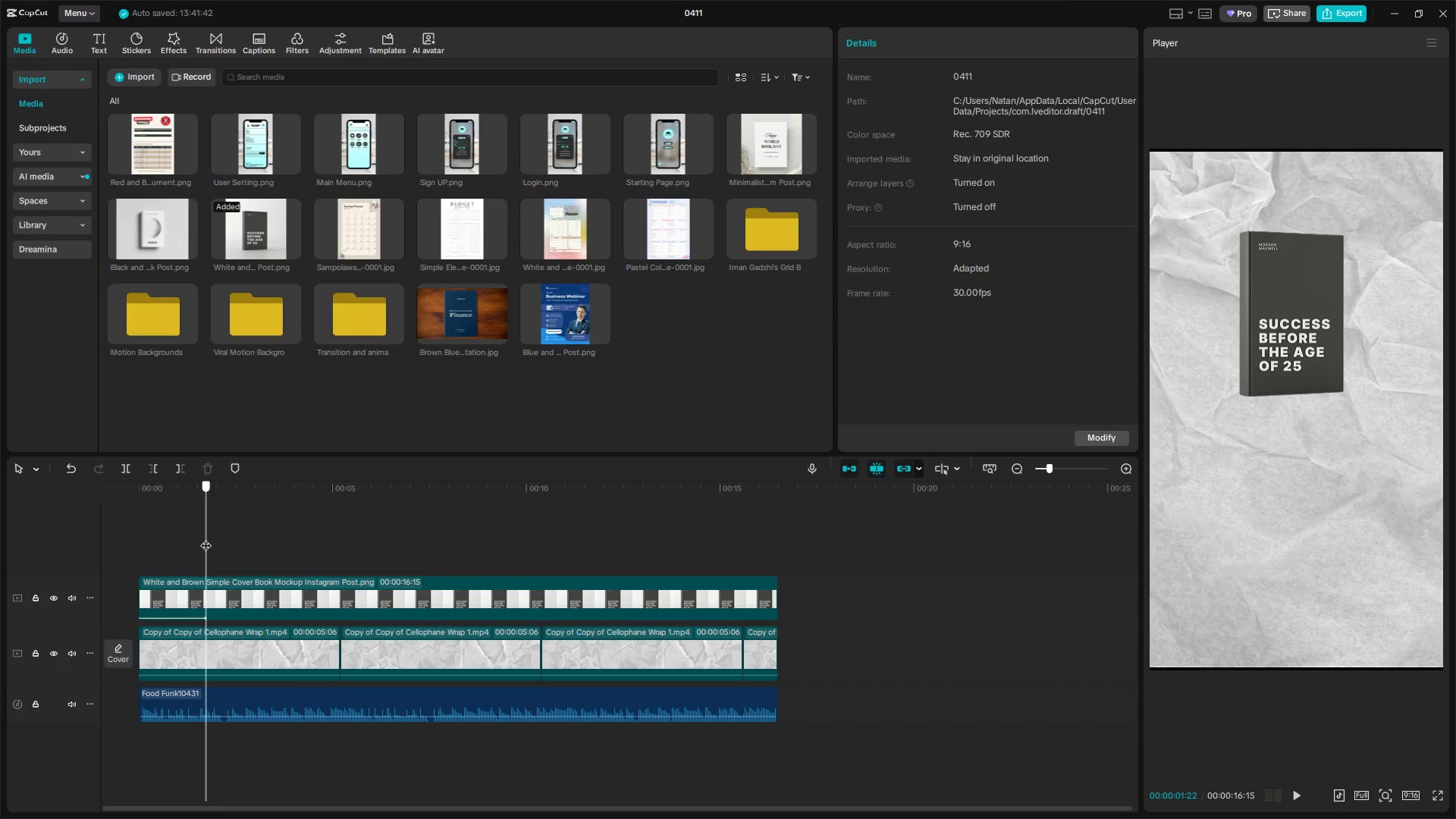 
left_click([228, 588])
 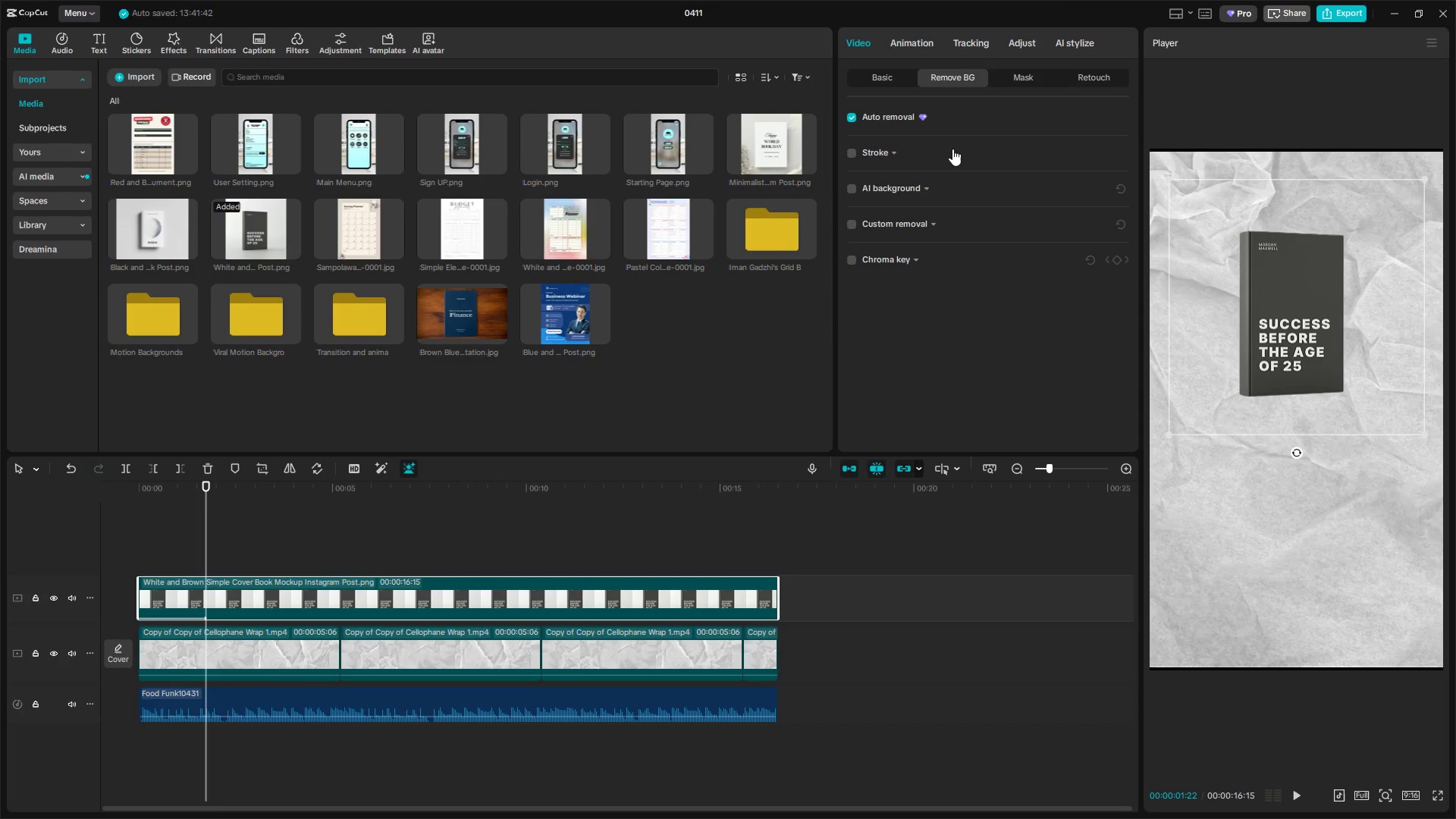 
left_click([912, 39])
 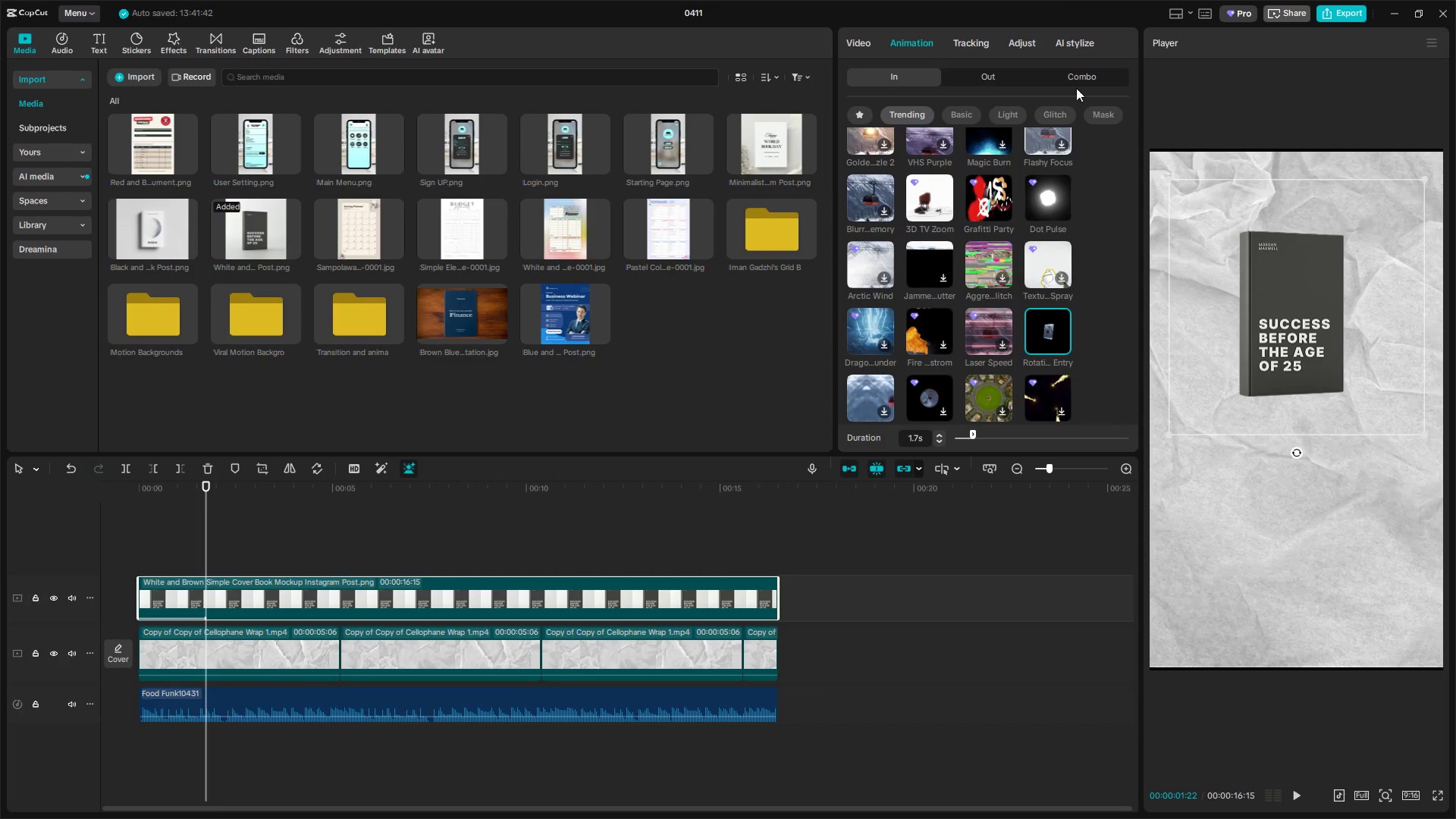 
left_click([1102, 77])
 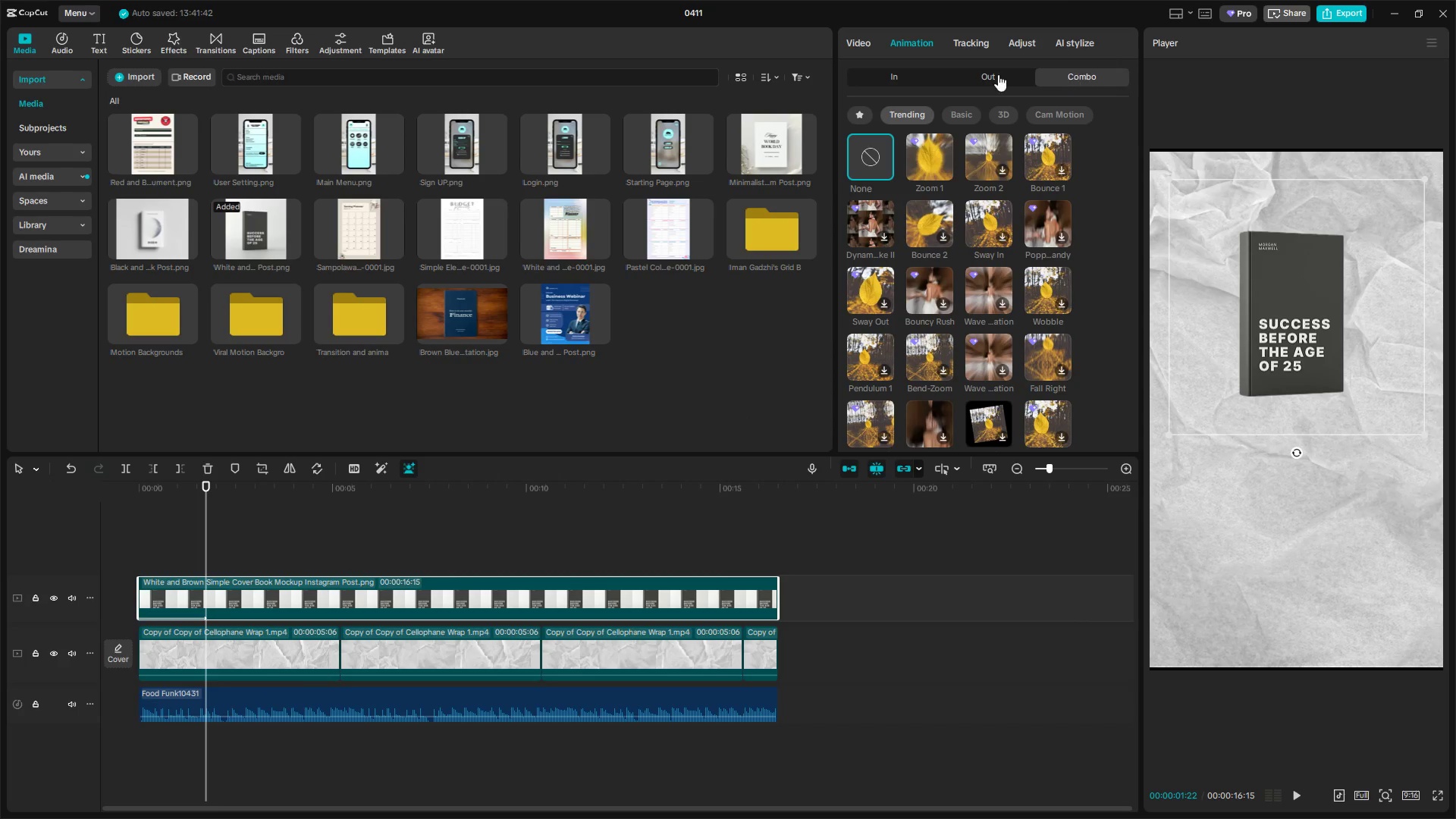 
left_click([987, 74])
 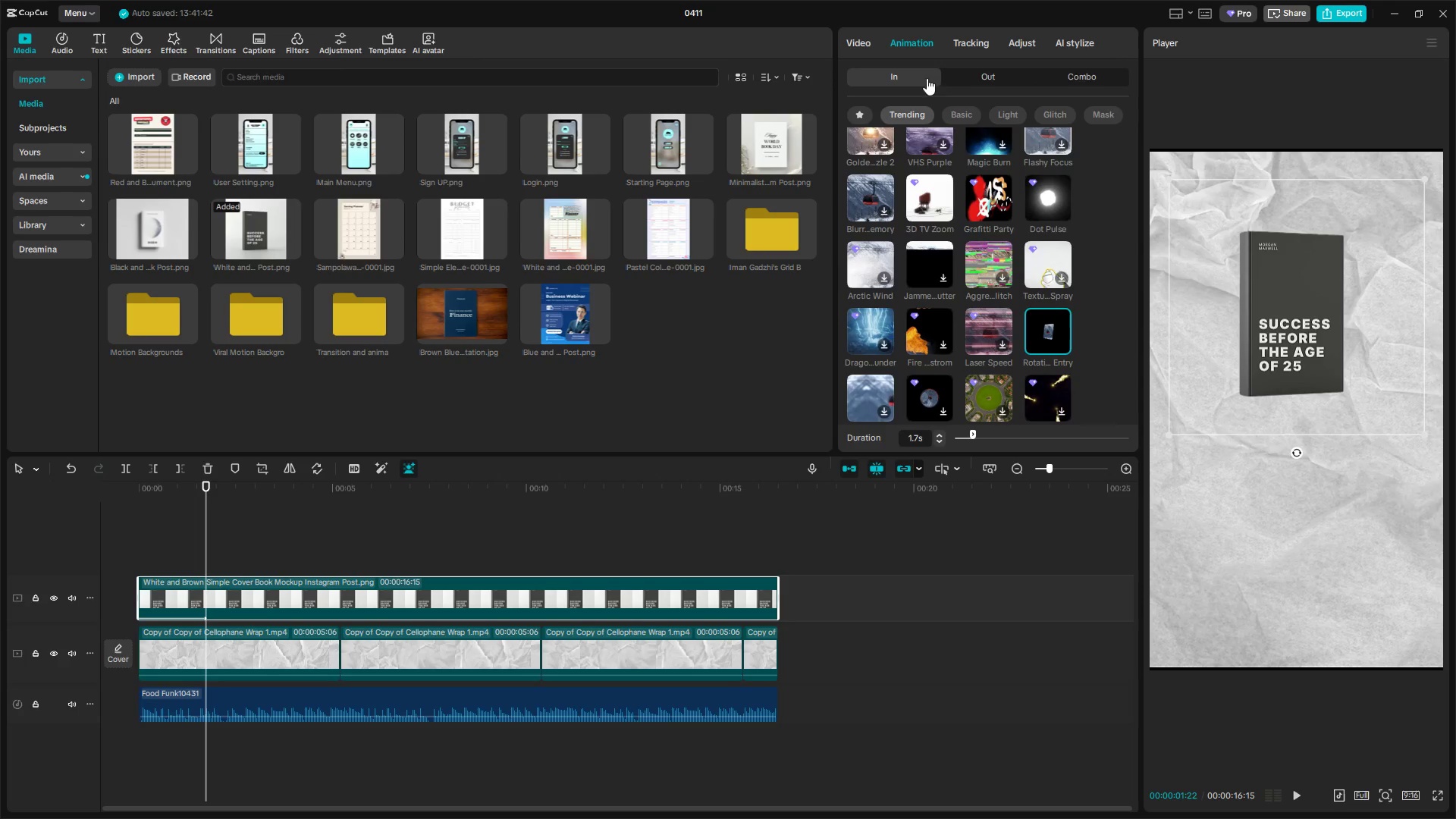 
left_click([1090, 72])
 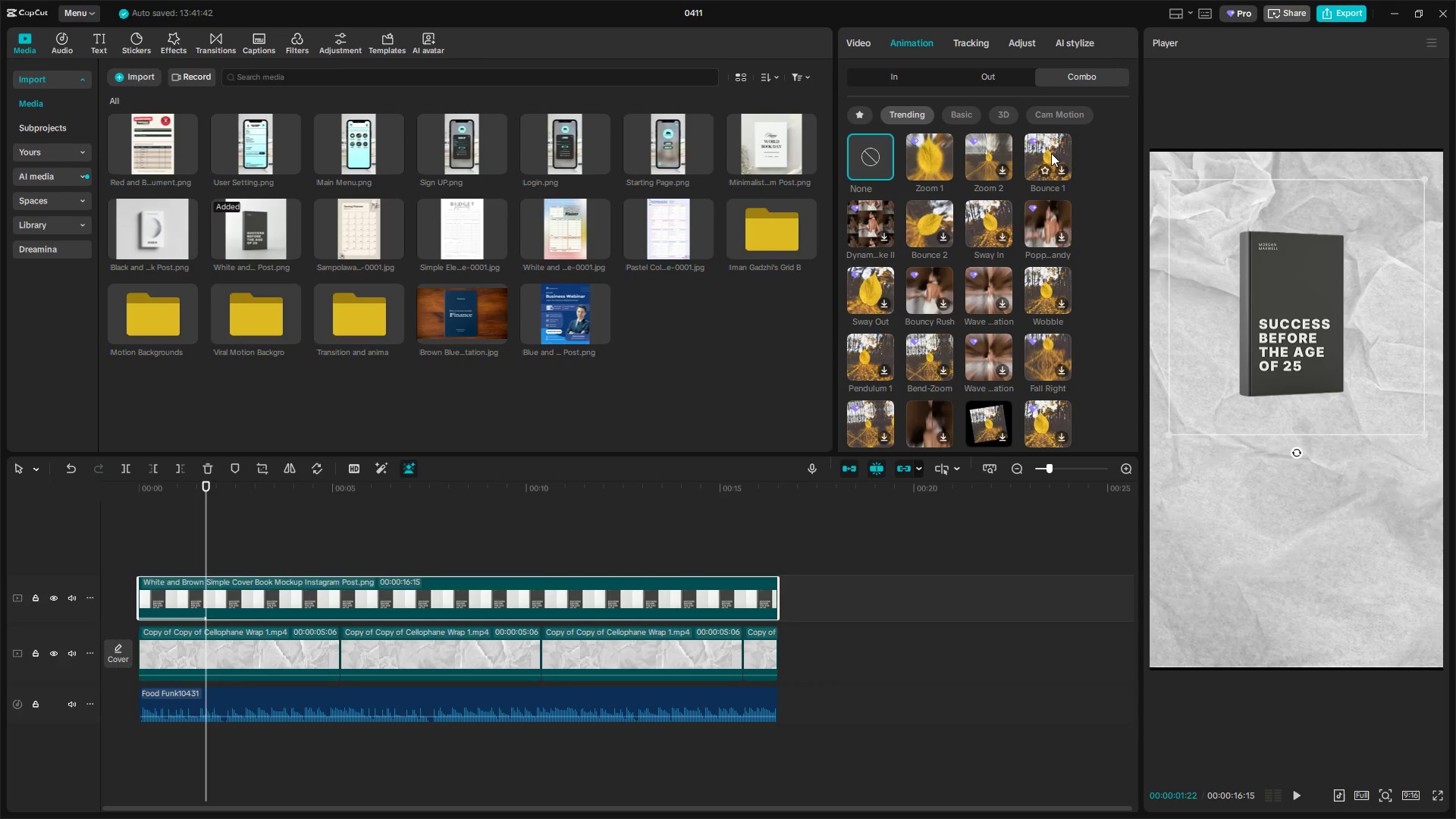 
left_click([1051, 153])
 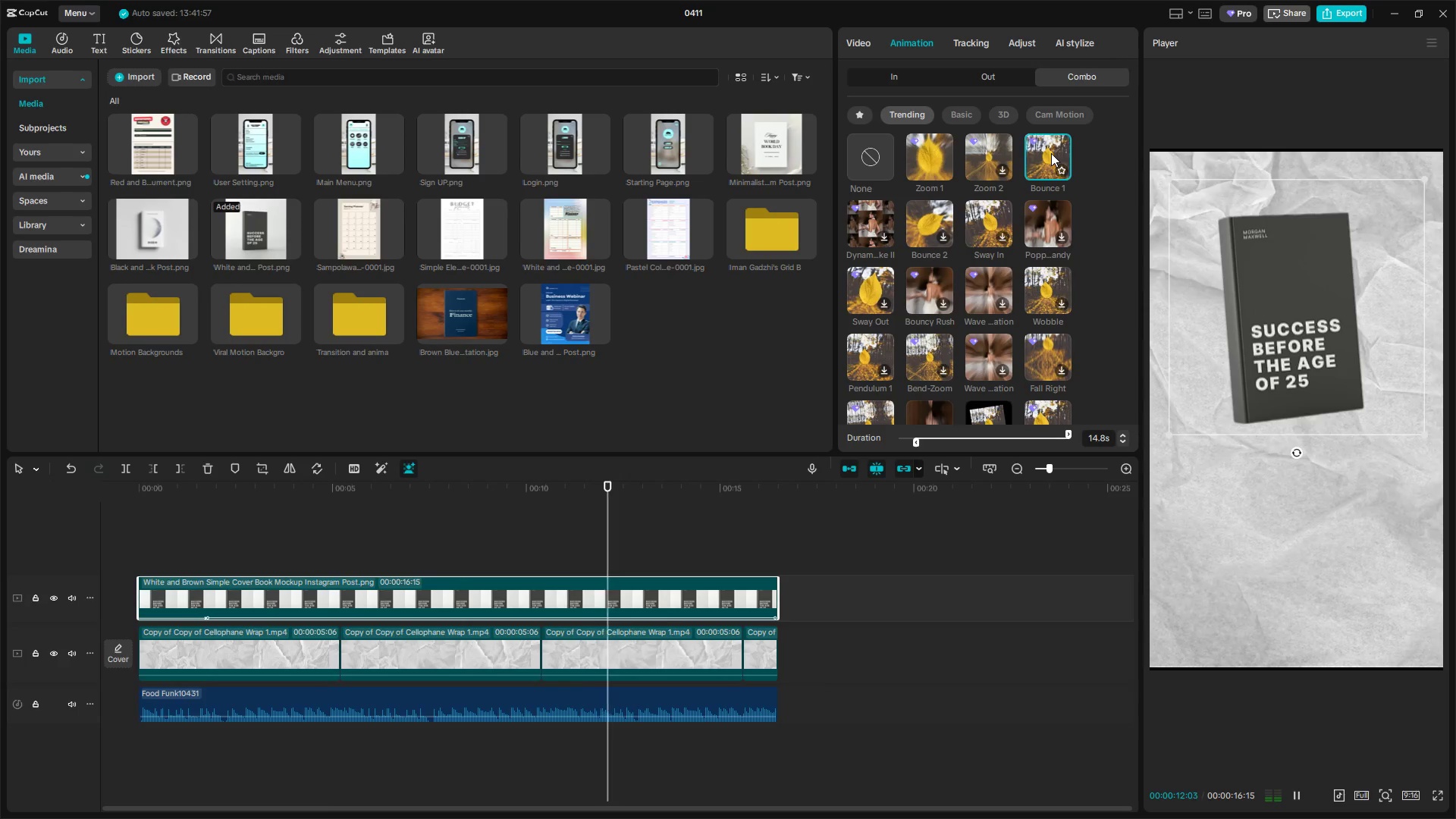 
wait(16.05)
 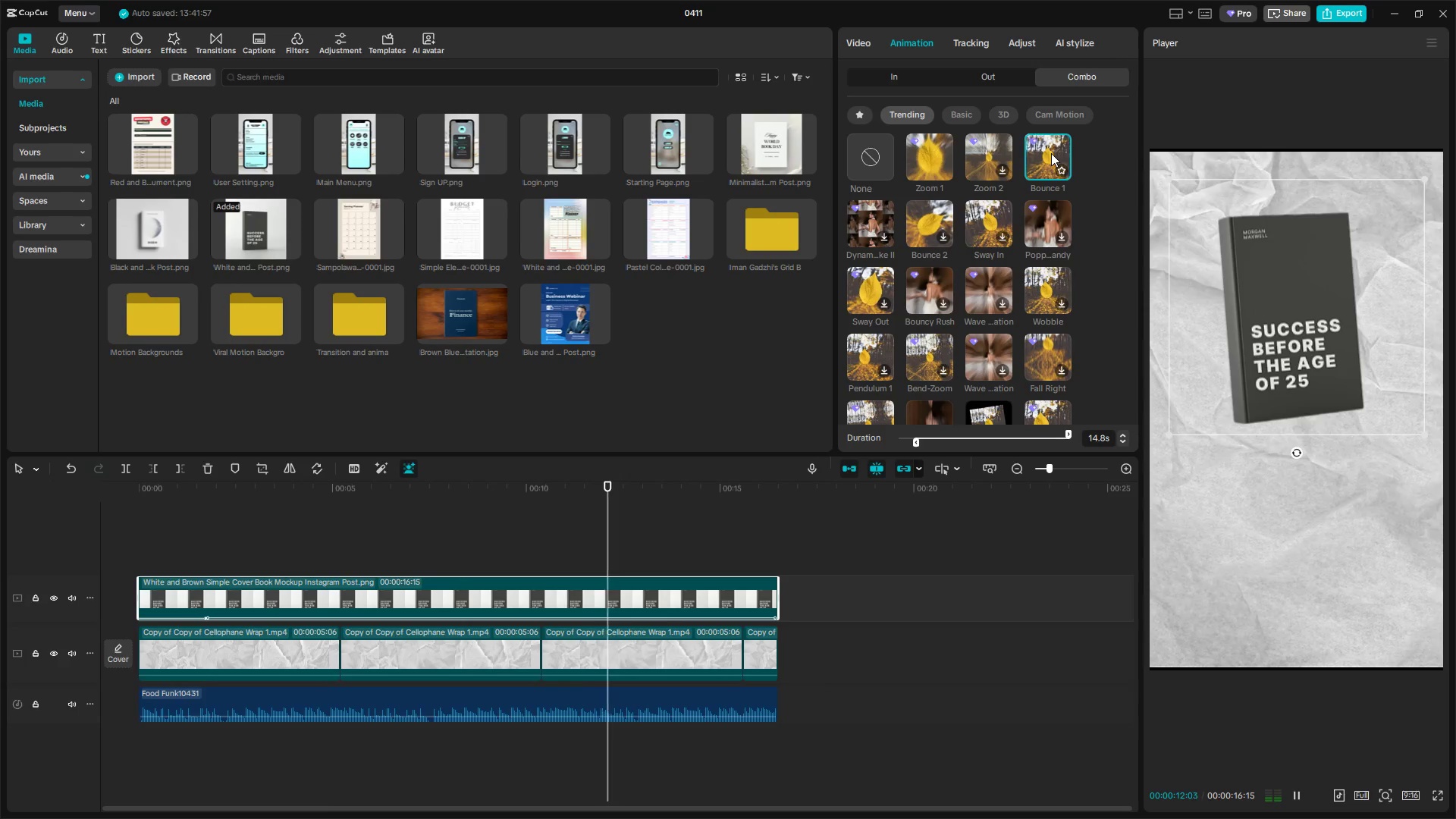 
scroll: coordinate [975, 340], scroll_direction: down, amount: 2.0
 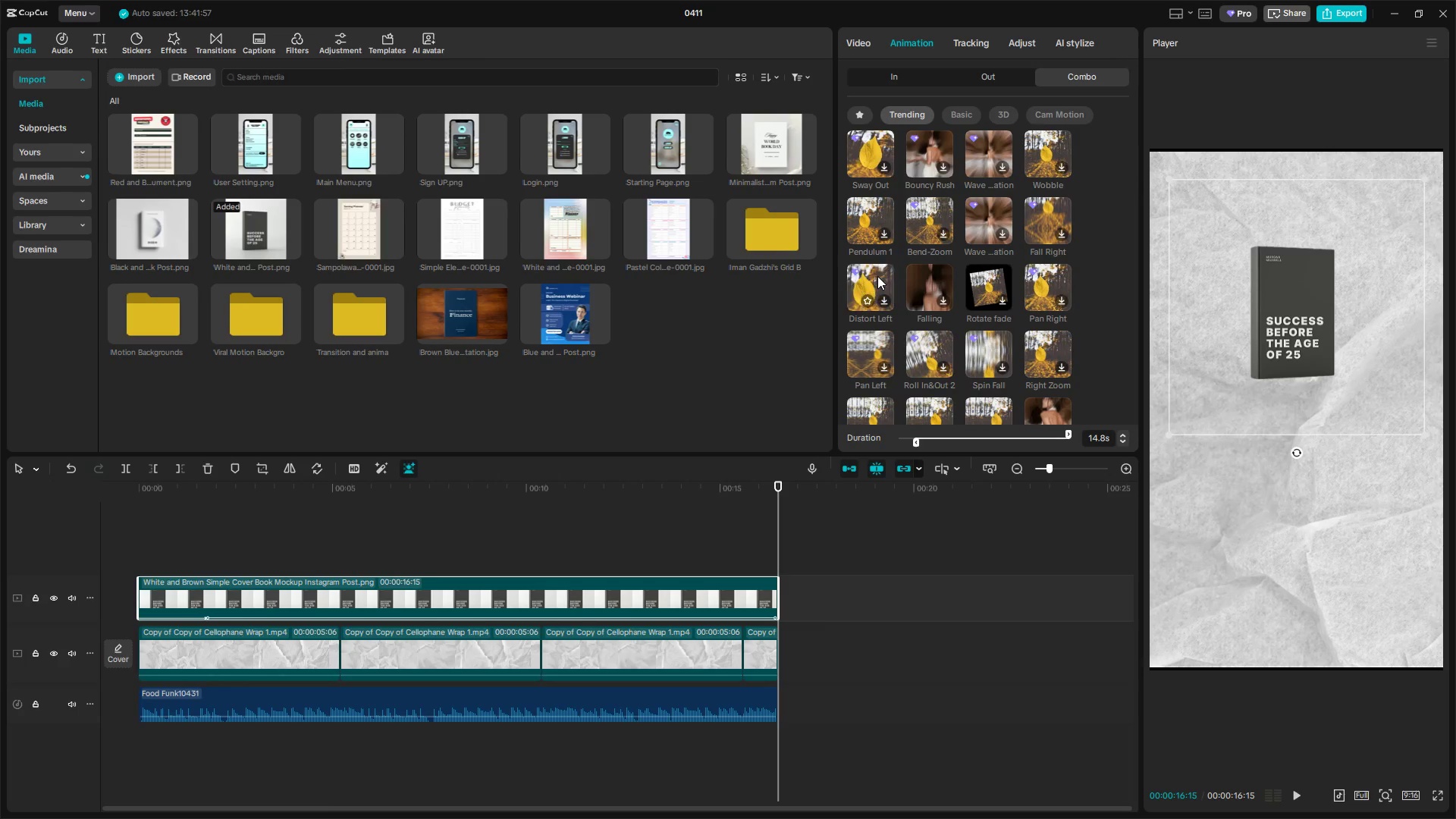 
mouse_move([888, 212])
 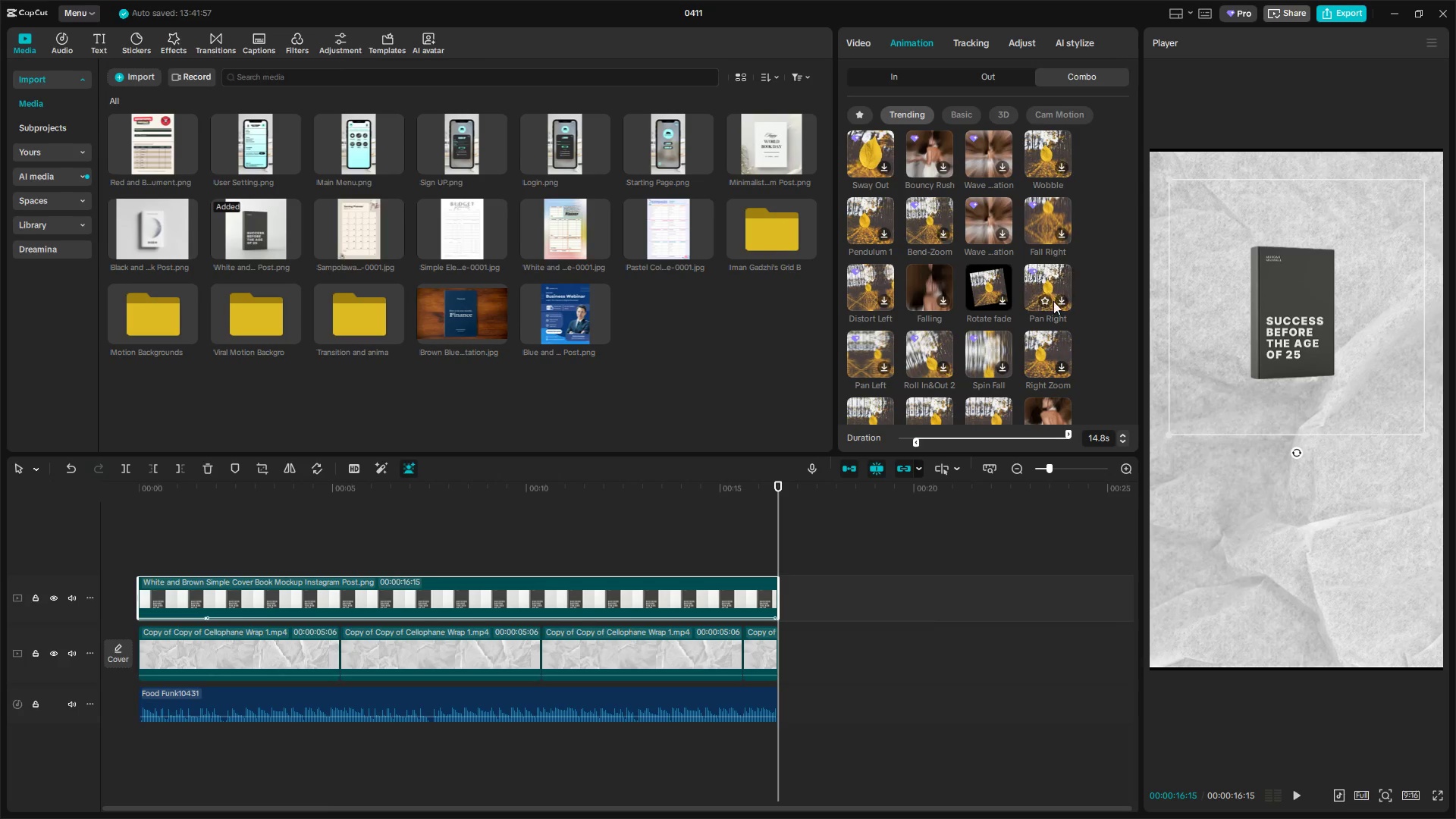 
scroll: coordinate [890, 334], scroll_direction: down, amount: 6.0
 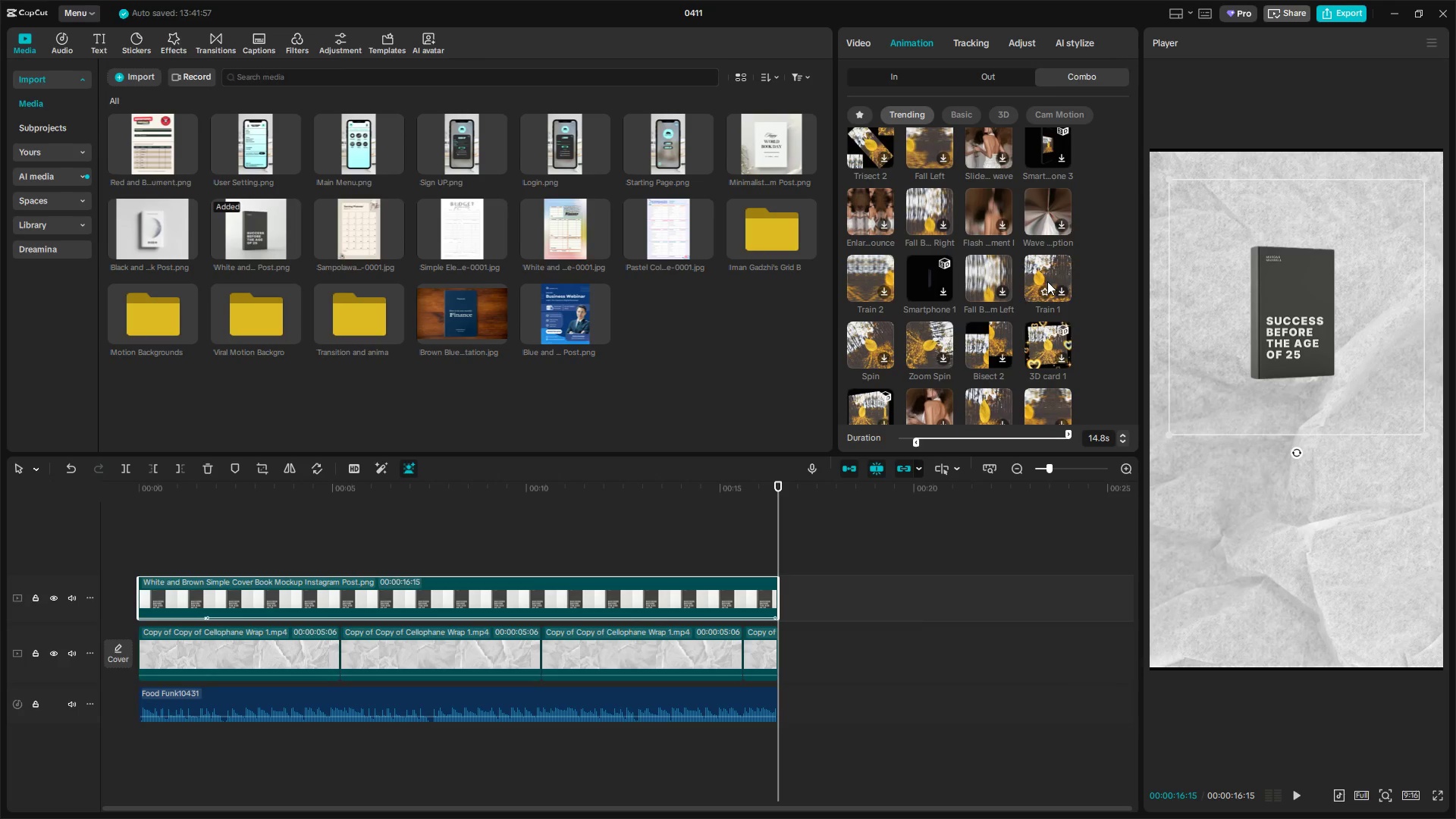 
wait(5.5)
 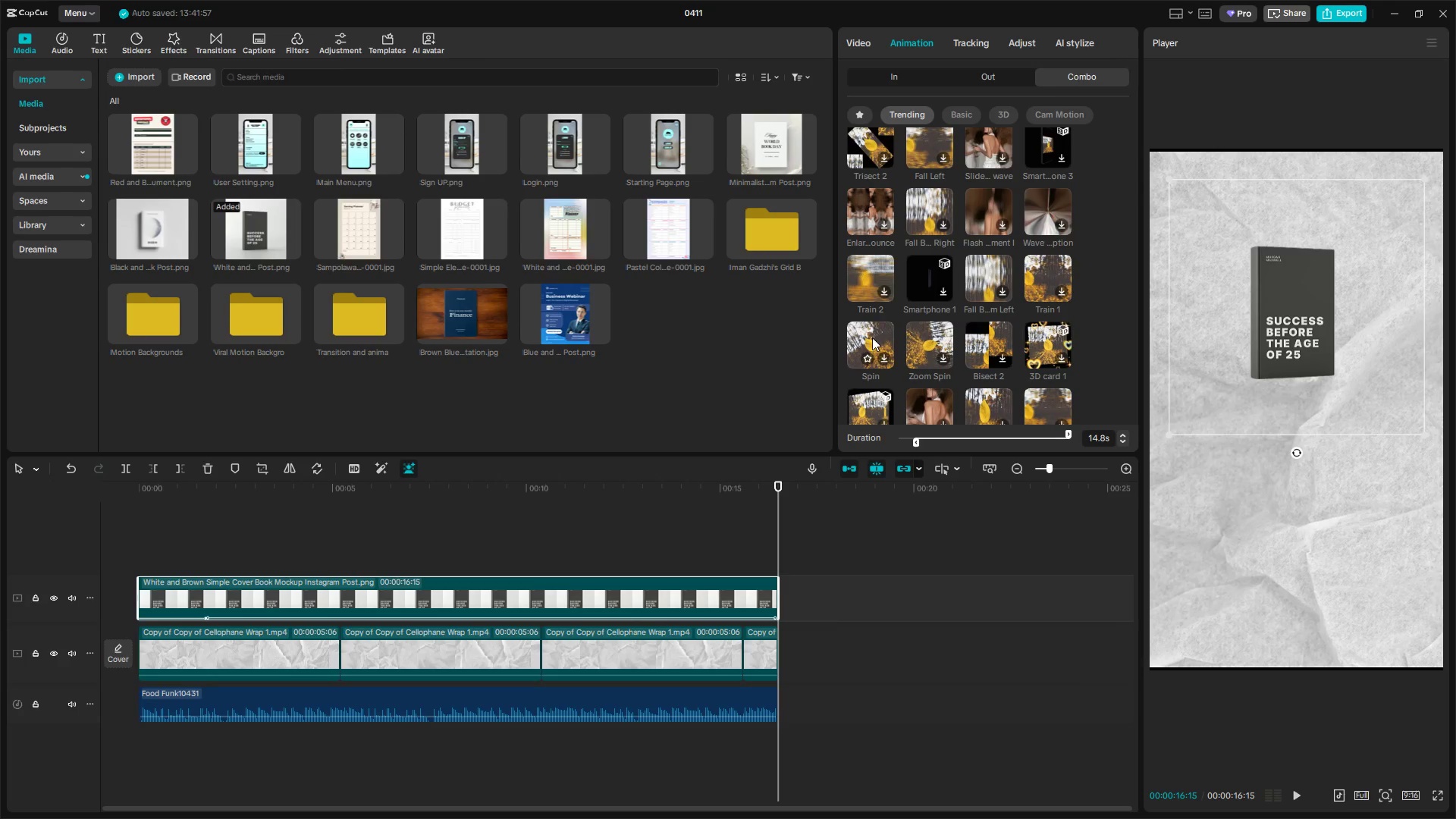 
scroll: coordinate [1048, 351], scroll_direction: down, amount: 2.0
 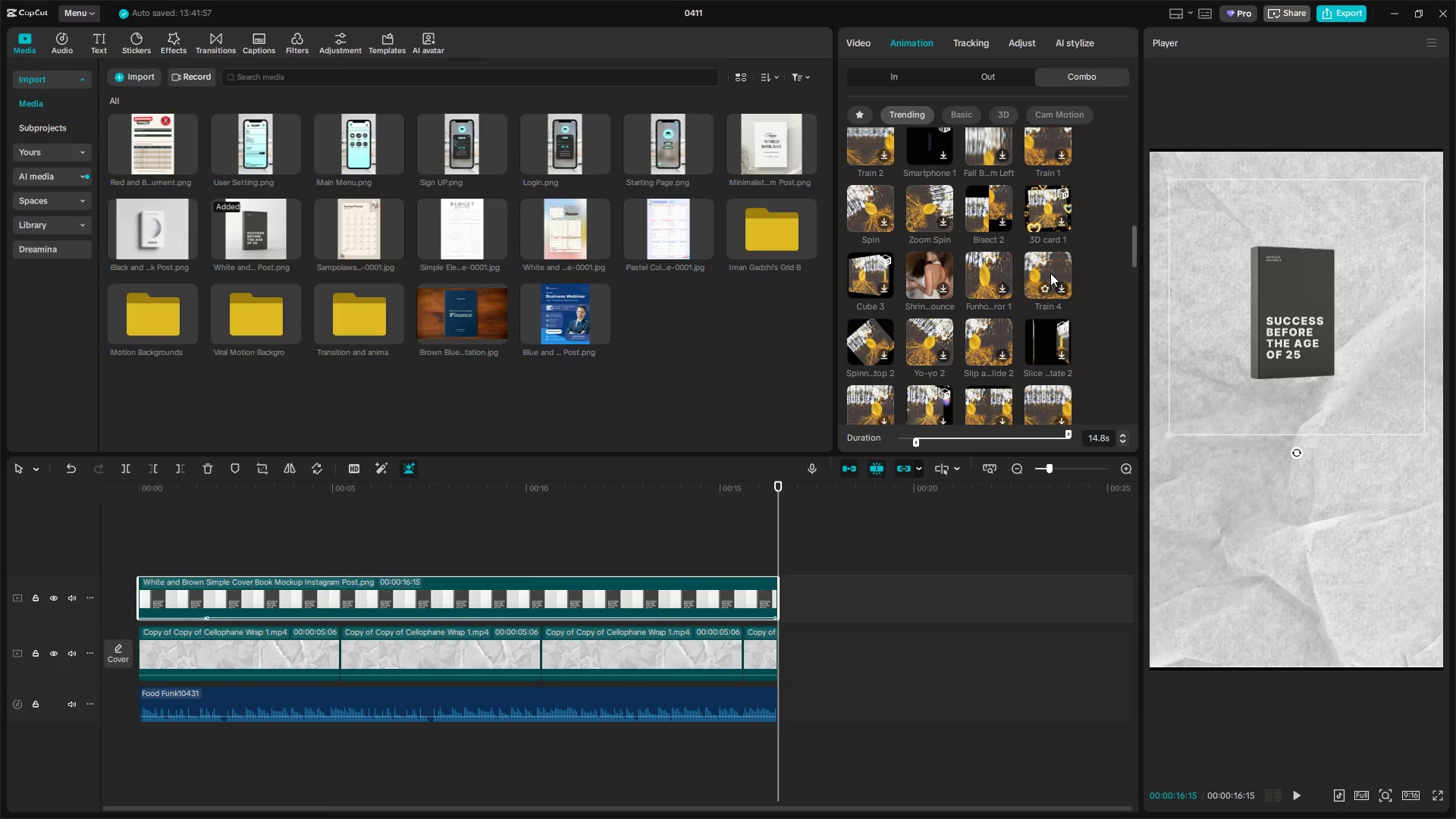 
mouse_move([980, 275])
 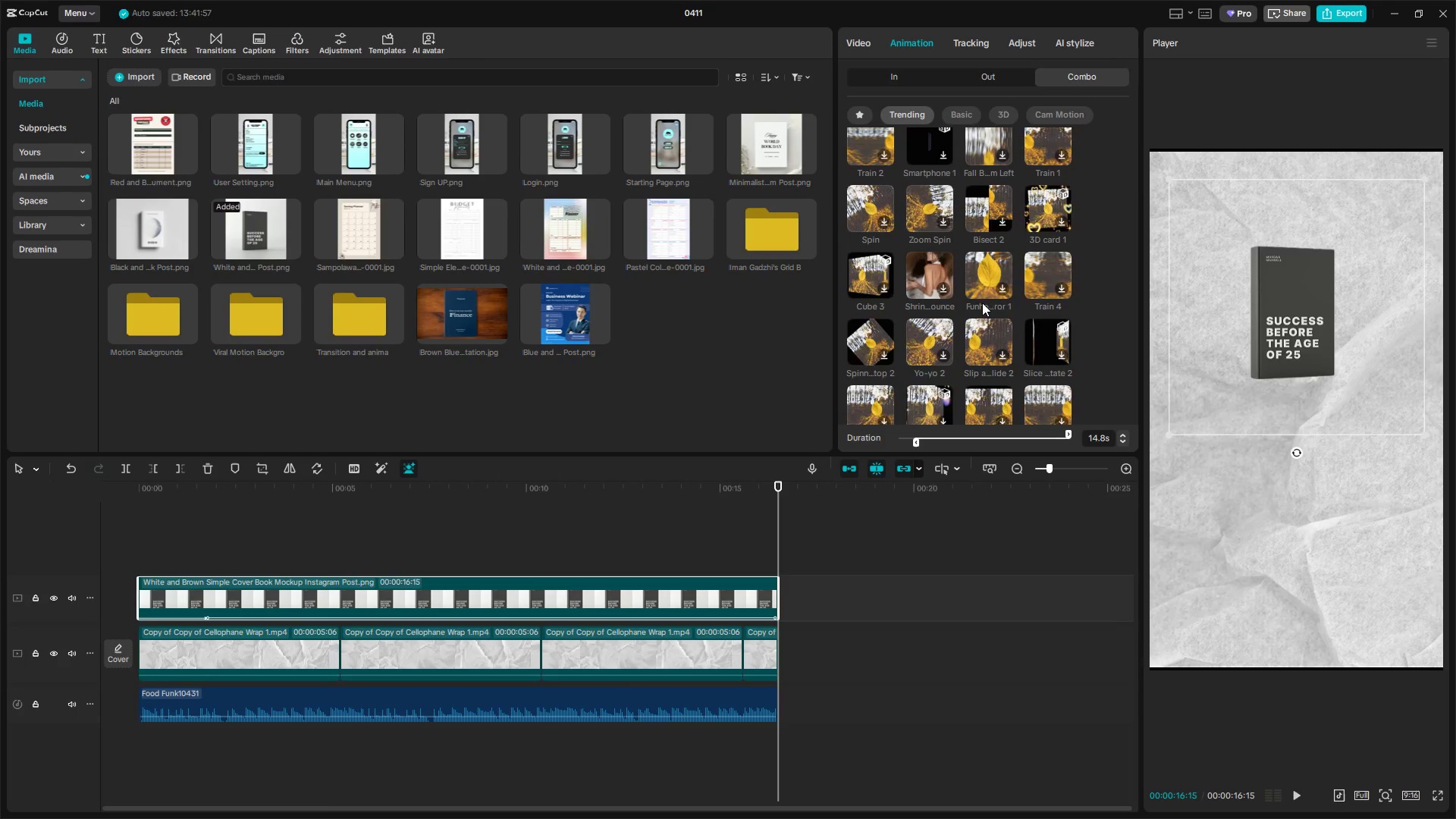 
scroll: coordinate [983, 309], scroll_direction: down, amount: 3.0
 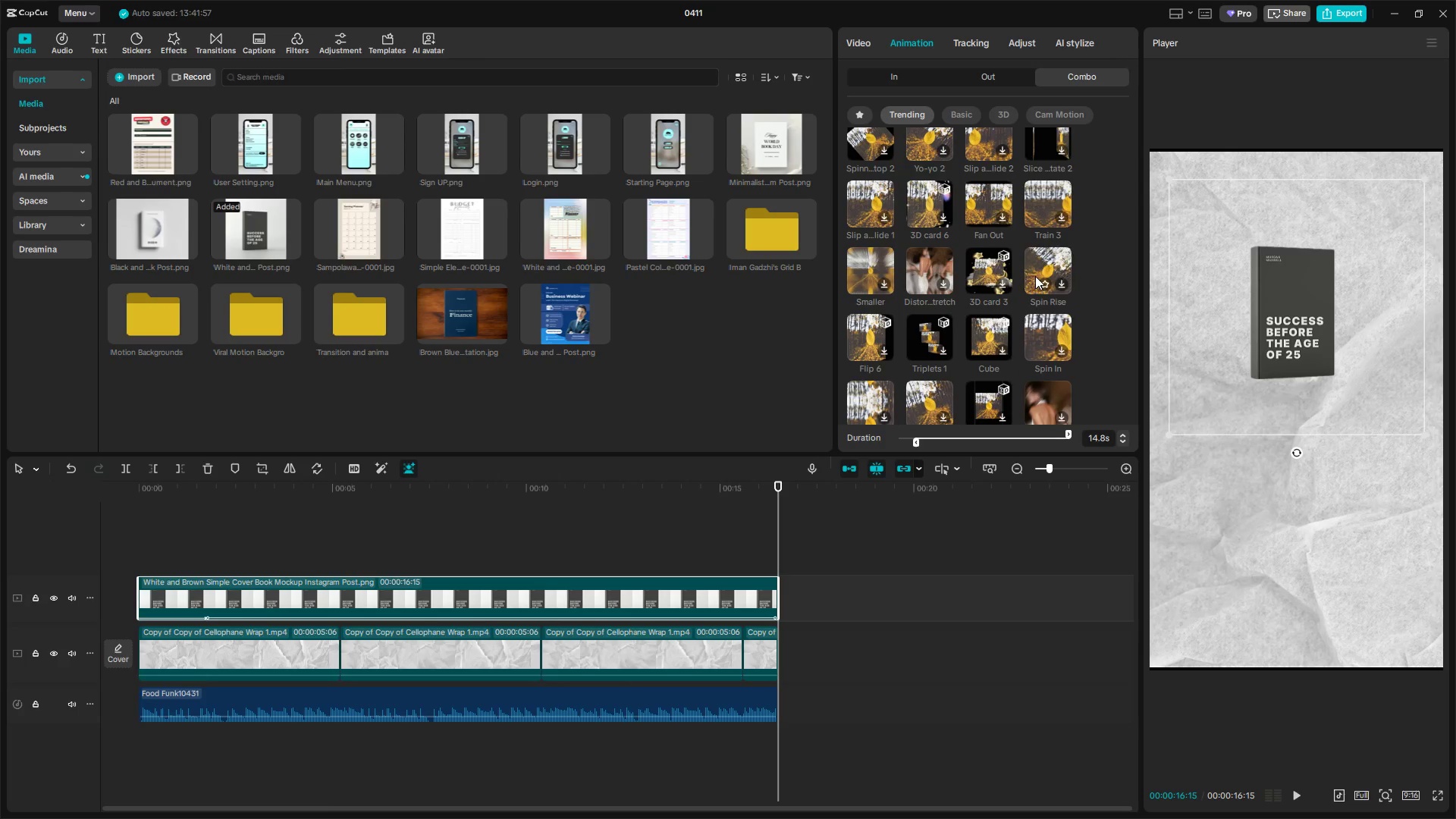 
mouse_move([1023, 327])
 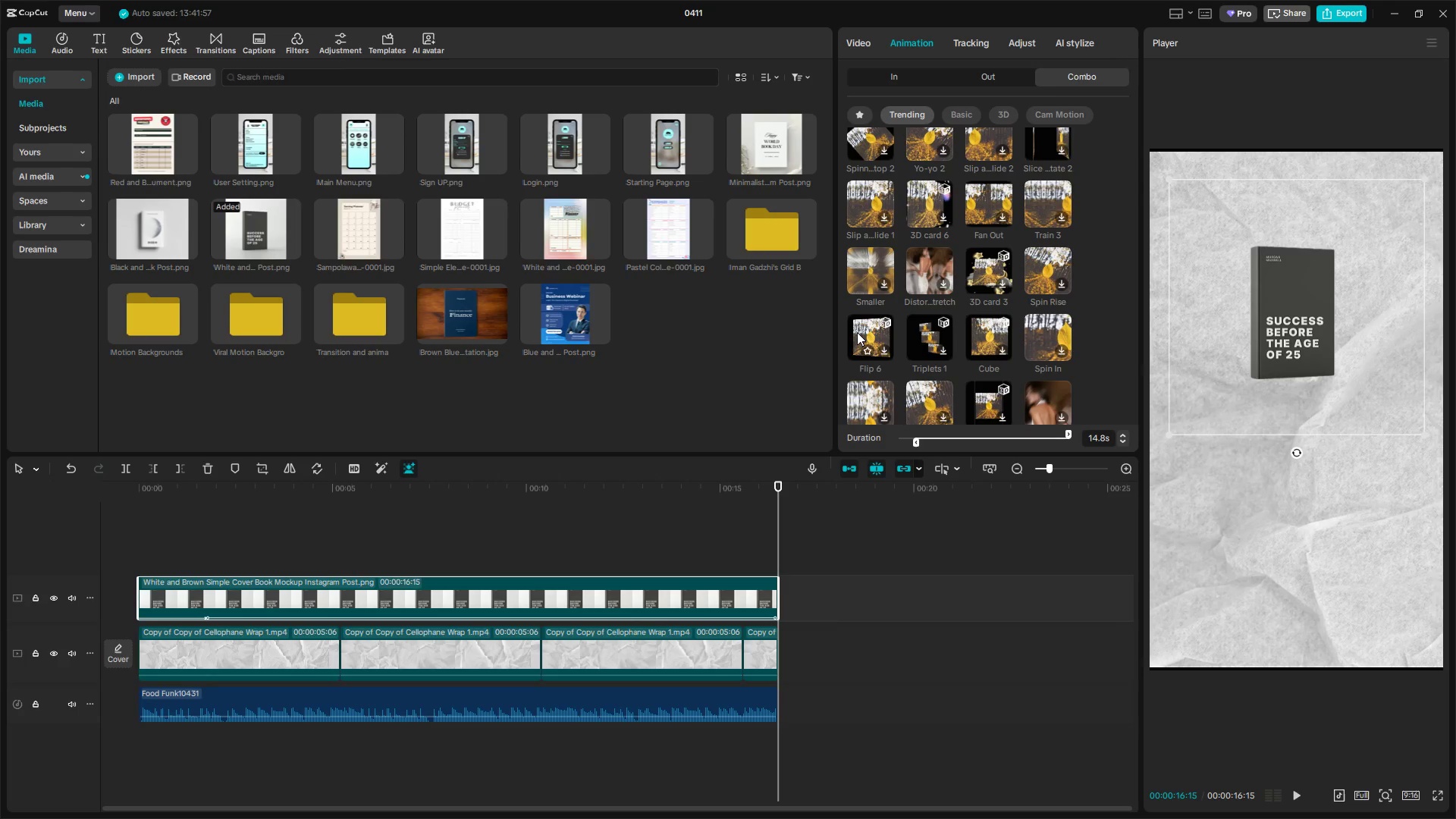 
scroll: coordinate [918, 356], scroll_direction: down, amount: 2.0
 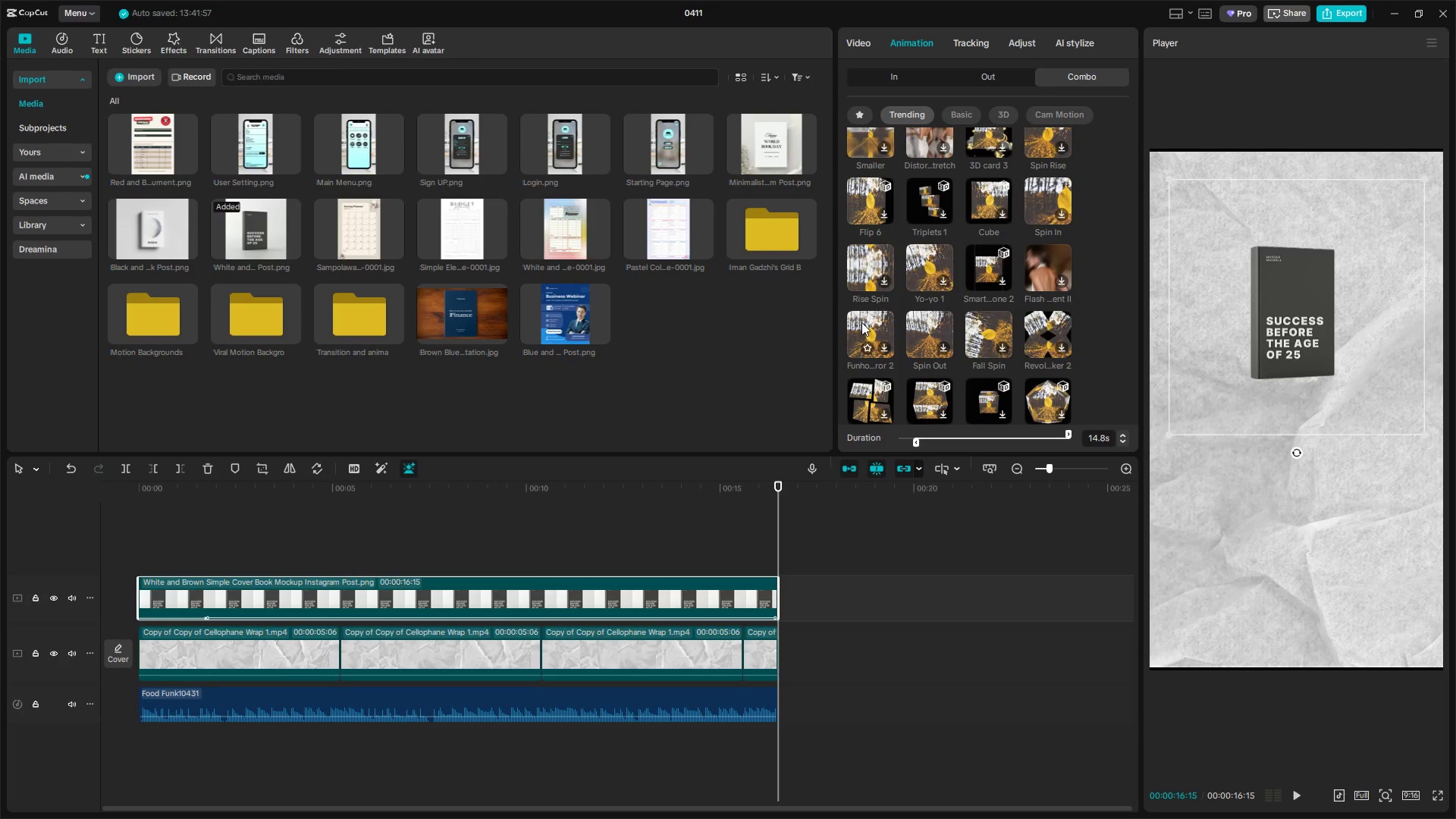 
wait(9.71)
 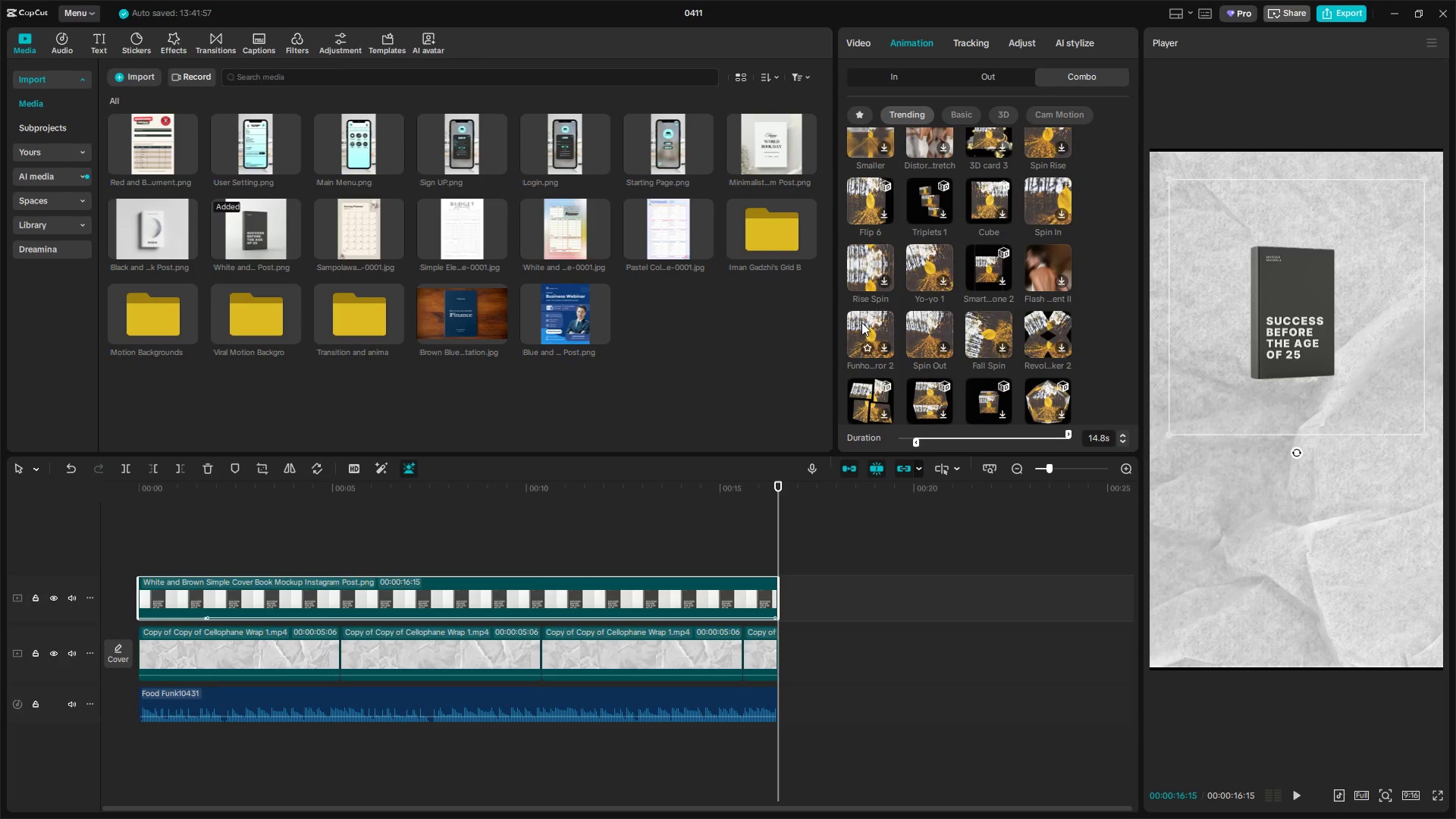 
left_click_drag(start_coordinate=[1066, 437], to_coordinate=[1031, 439])
 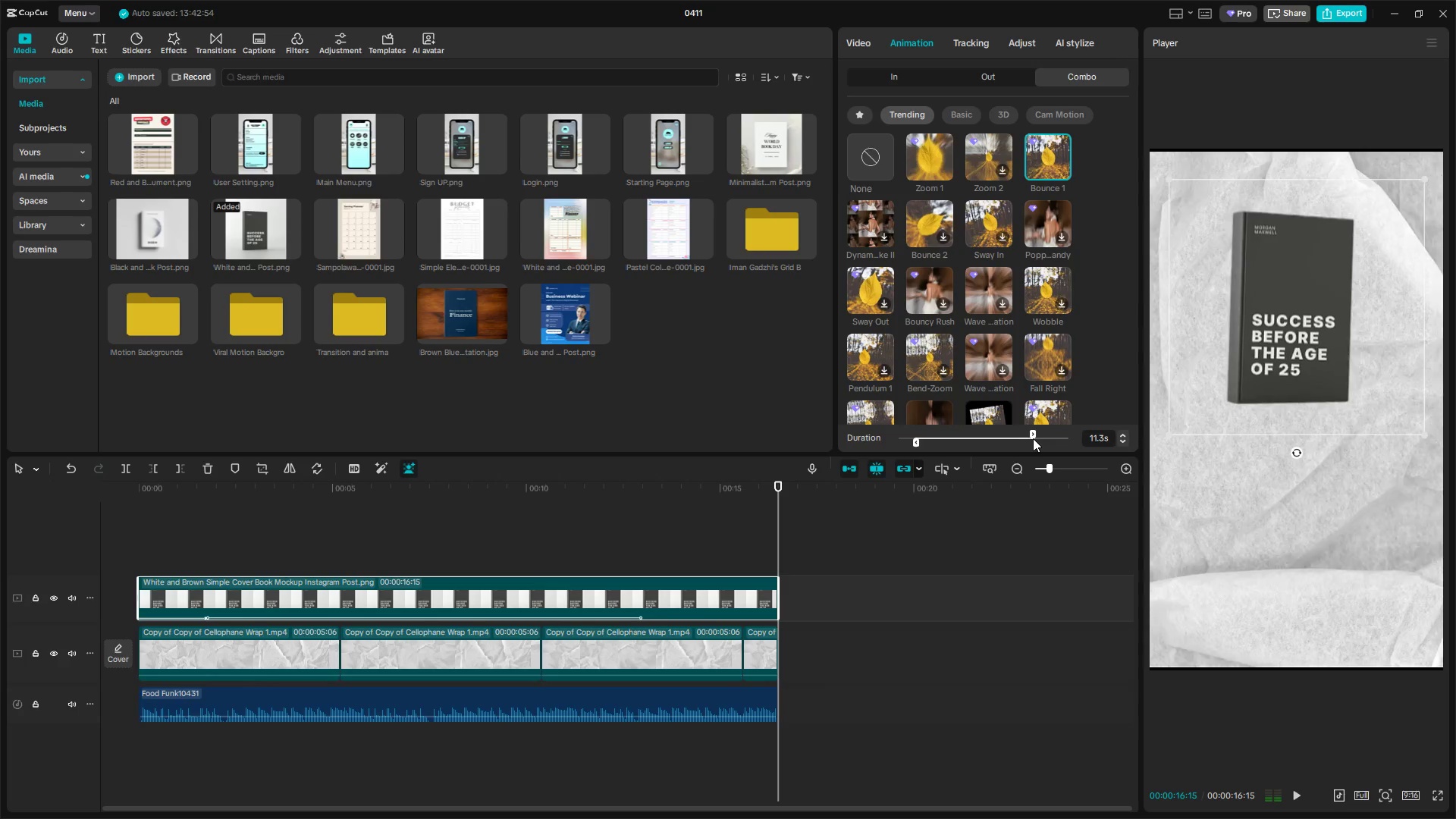 
left_click_drag(start_coordinate=[1034, 438], to_coordinate=[1049, 438])
 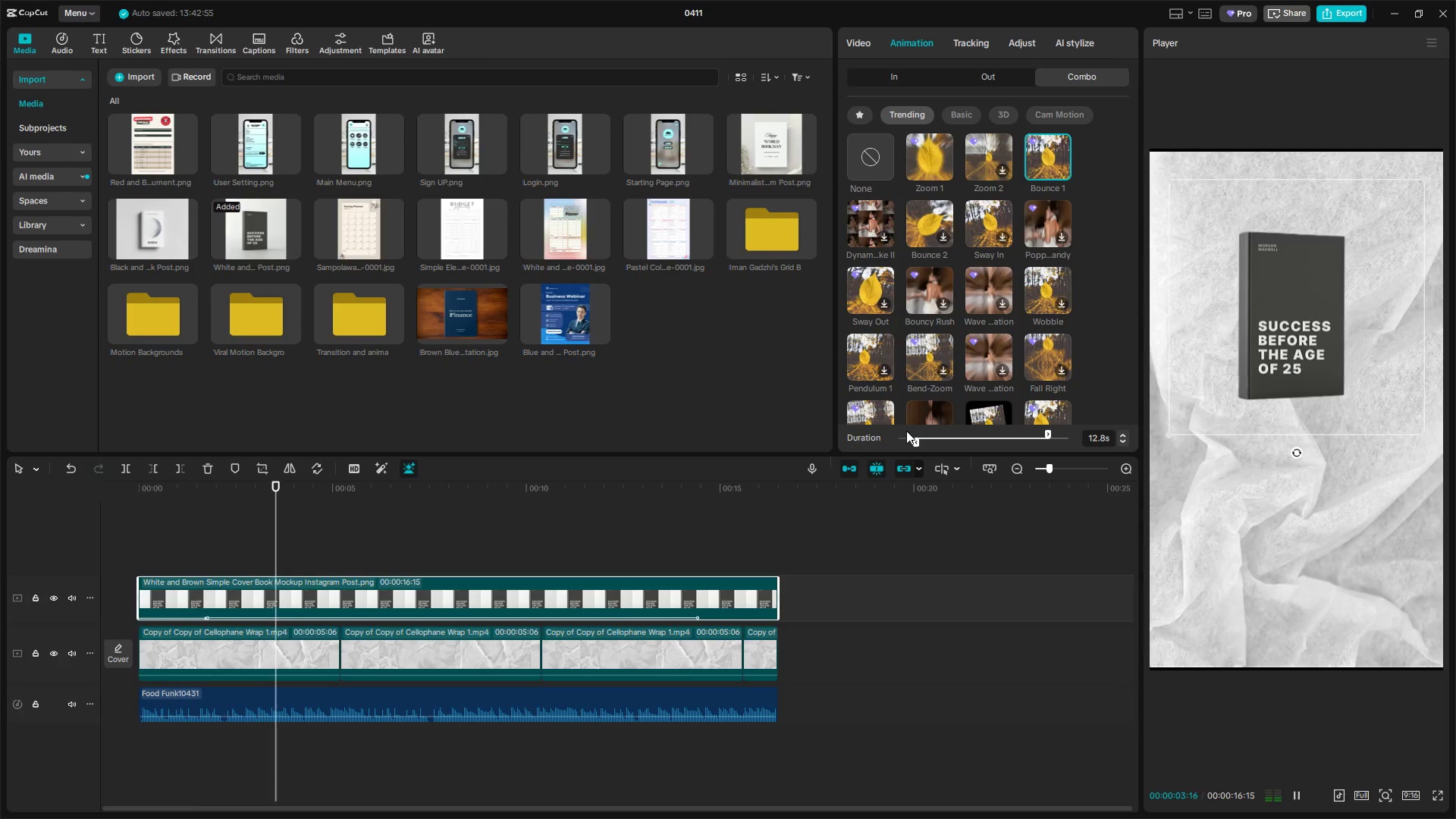 
left_click_drag(start_coordinate=[170, 555], to_coordinate=[124, 556])
 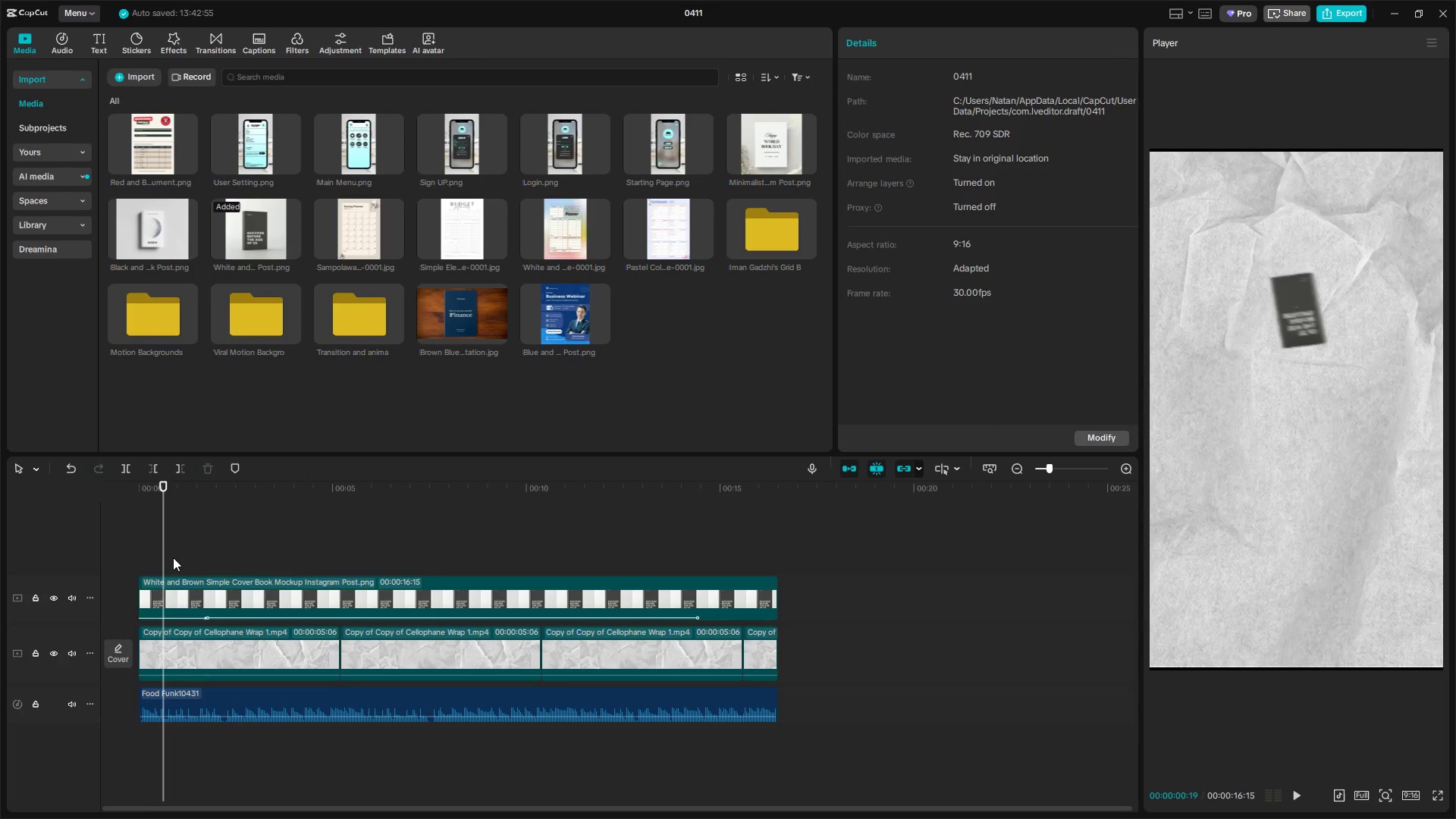 
left_click_drag(start_coordinate=[173, 557], to_coordinate=[168, 557])
 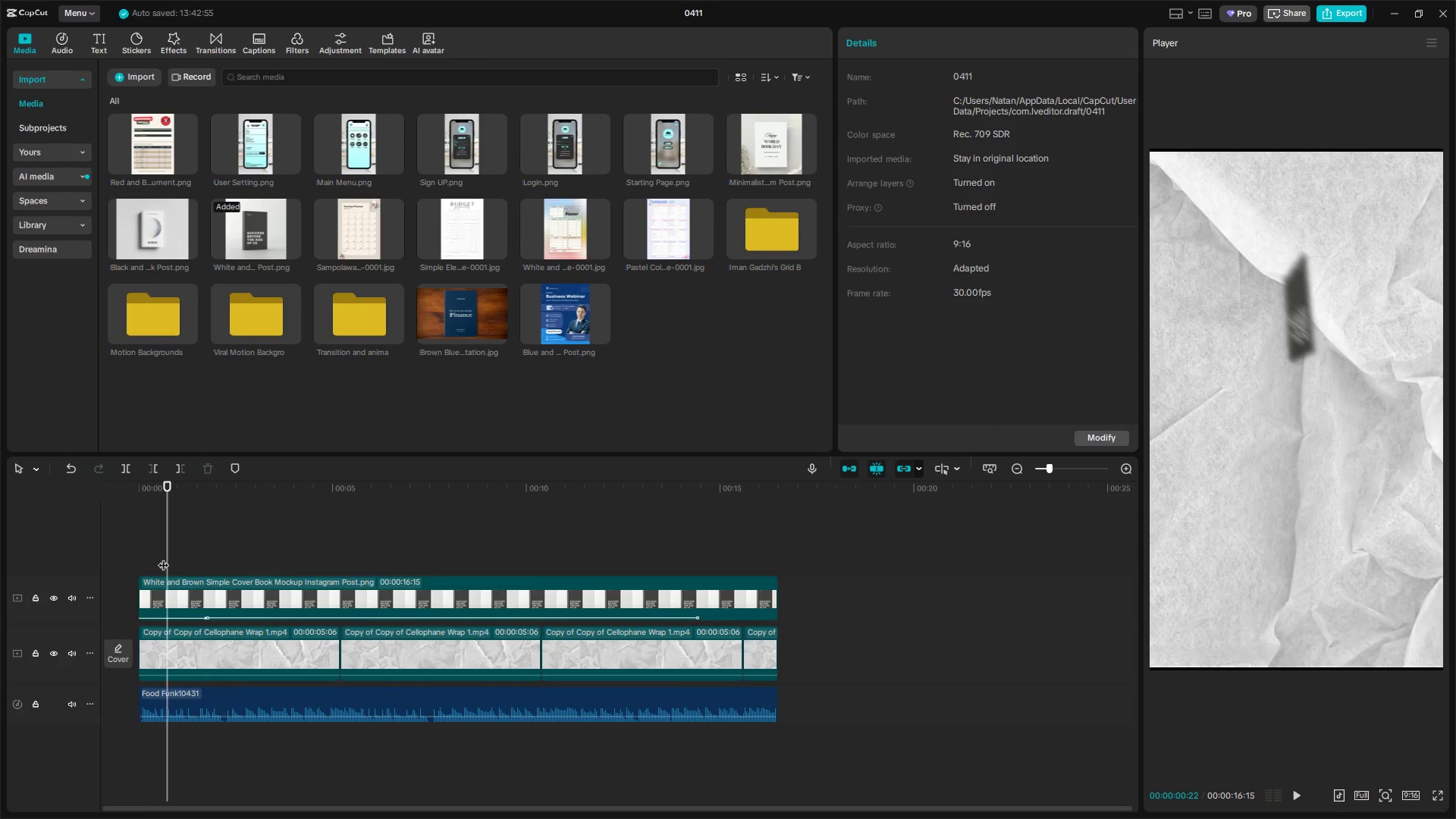 
left_click_drag(start_coordinate=[163, 557], to_coordinate=[88, 556])
 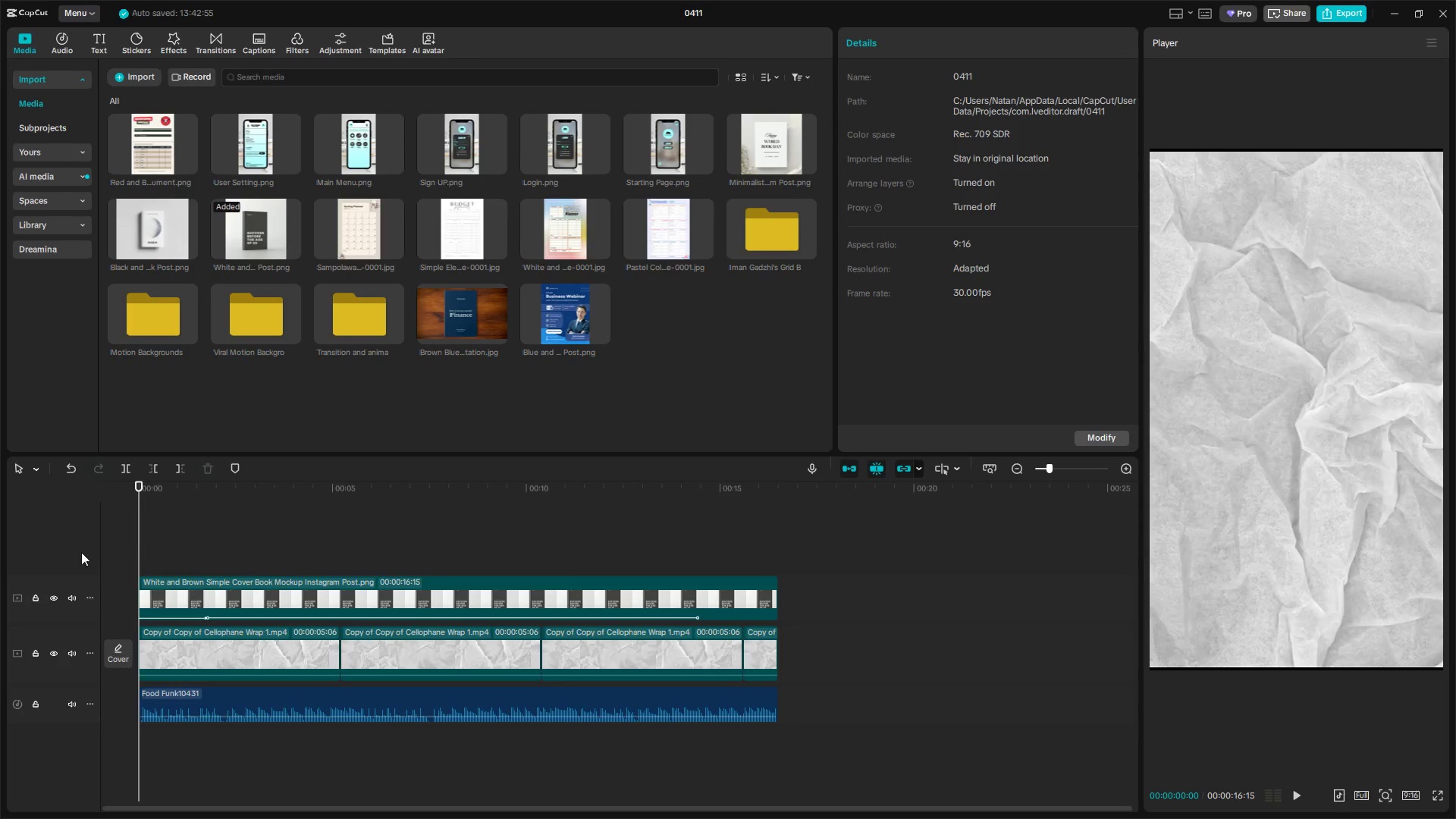 
key(Space)
 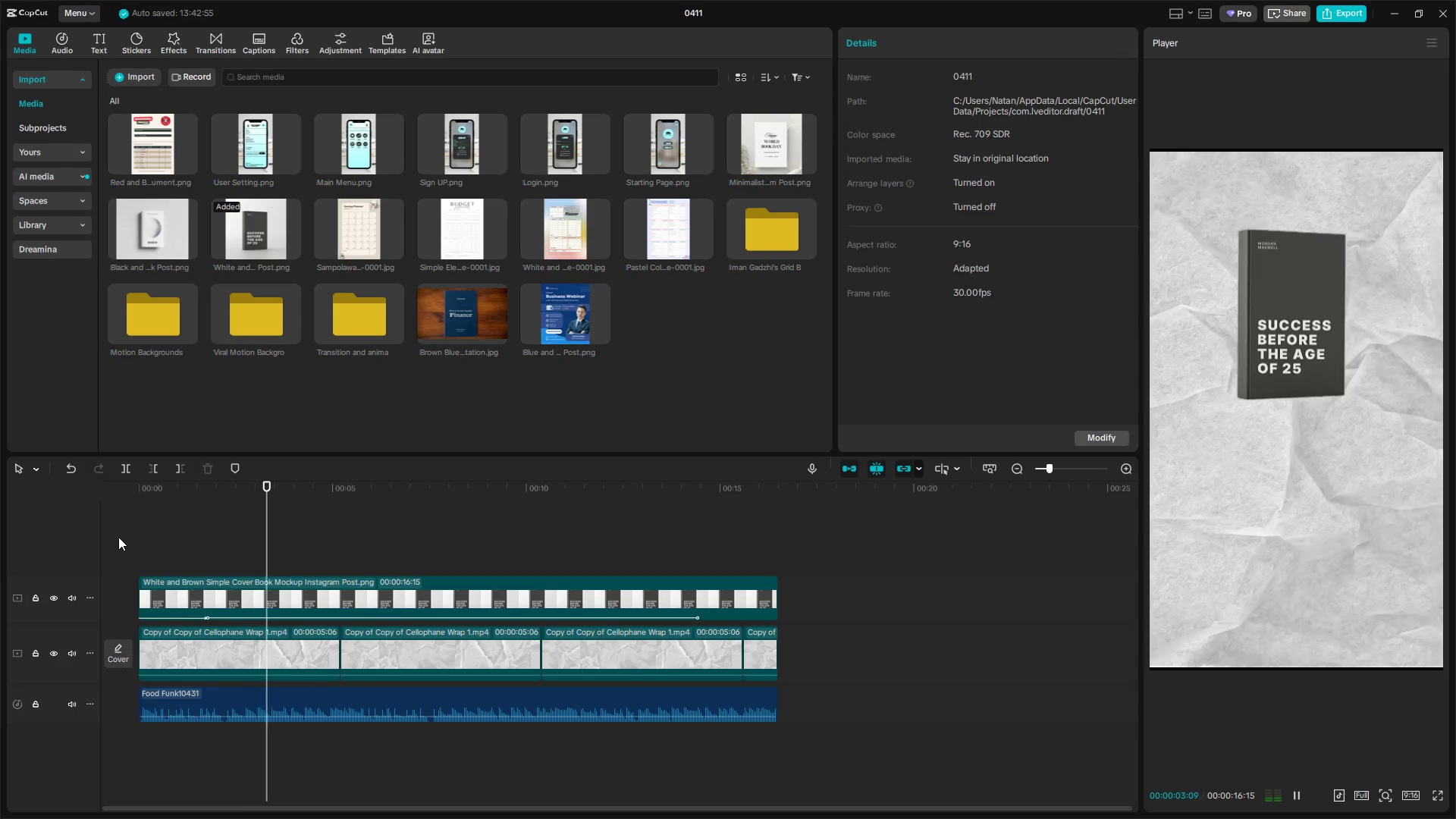 
key(Space)
 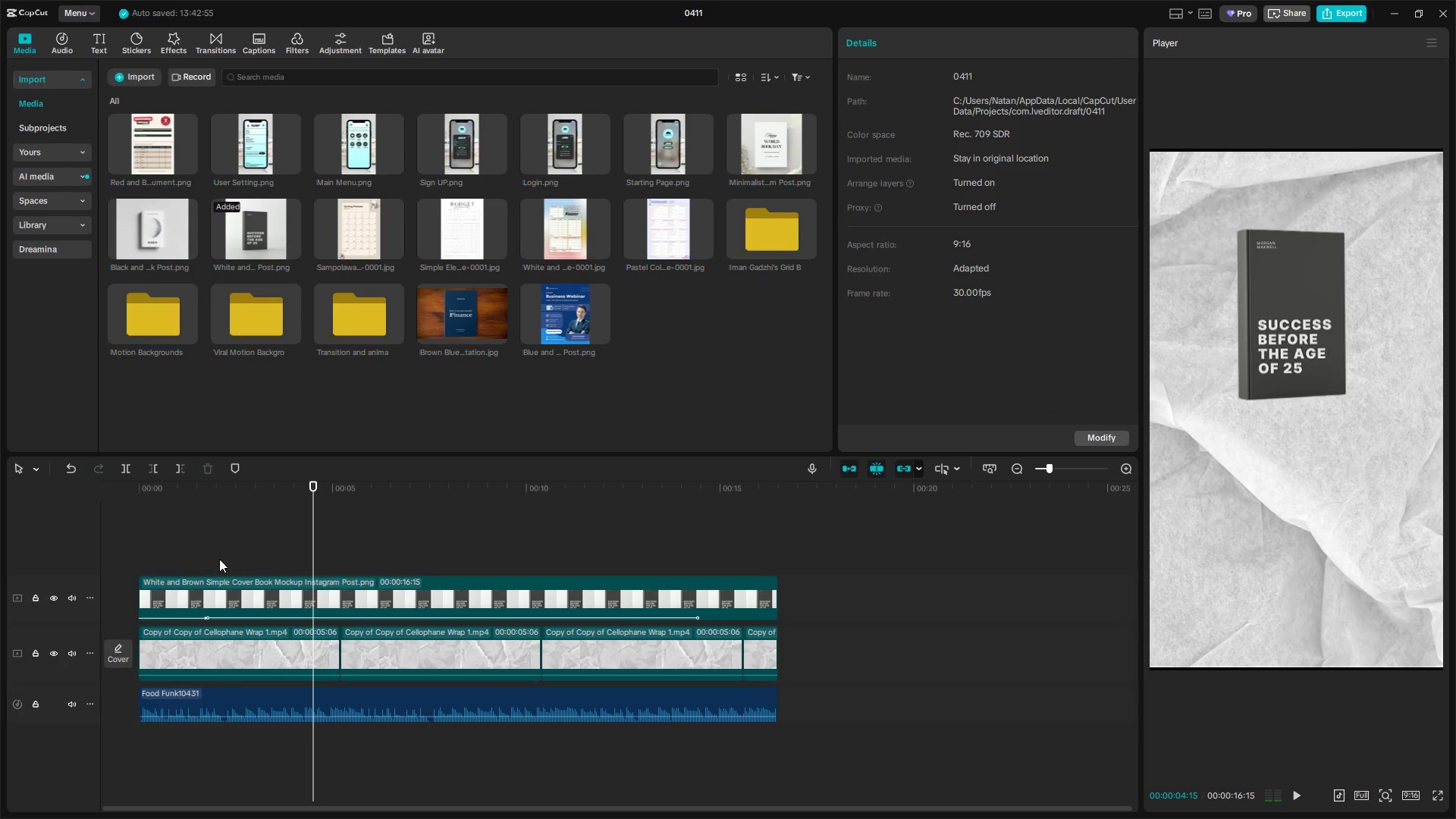 
left_click([209, 548])
 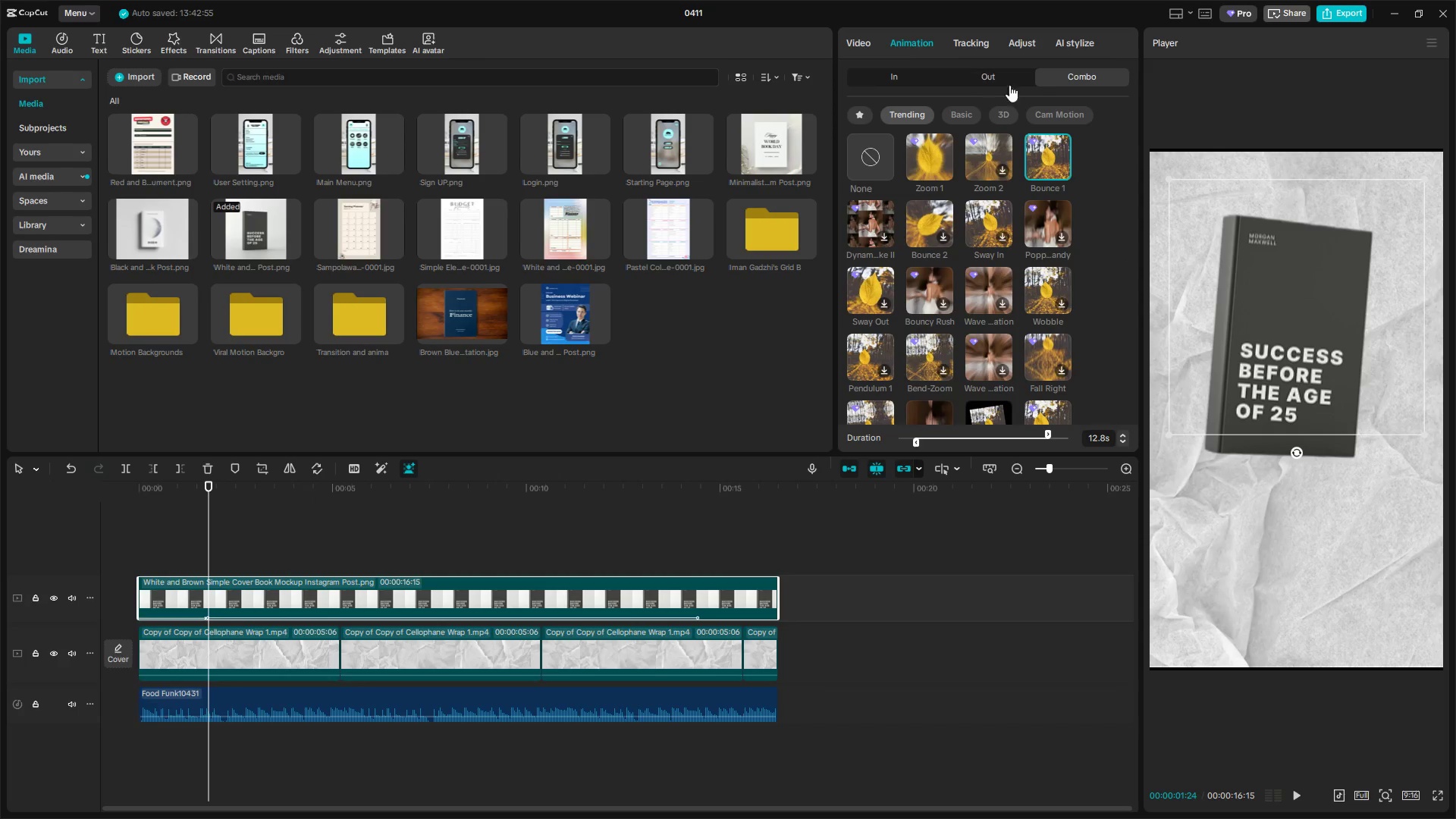 
left_click([1035, 115])
 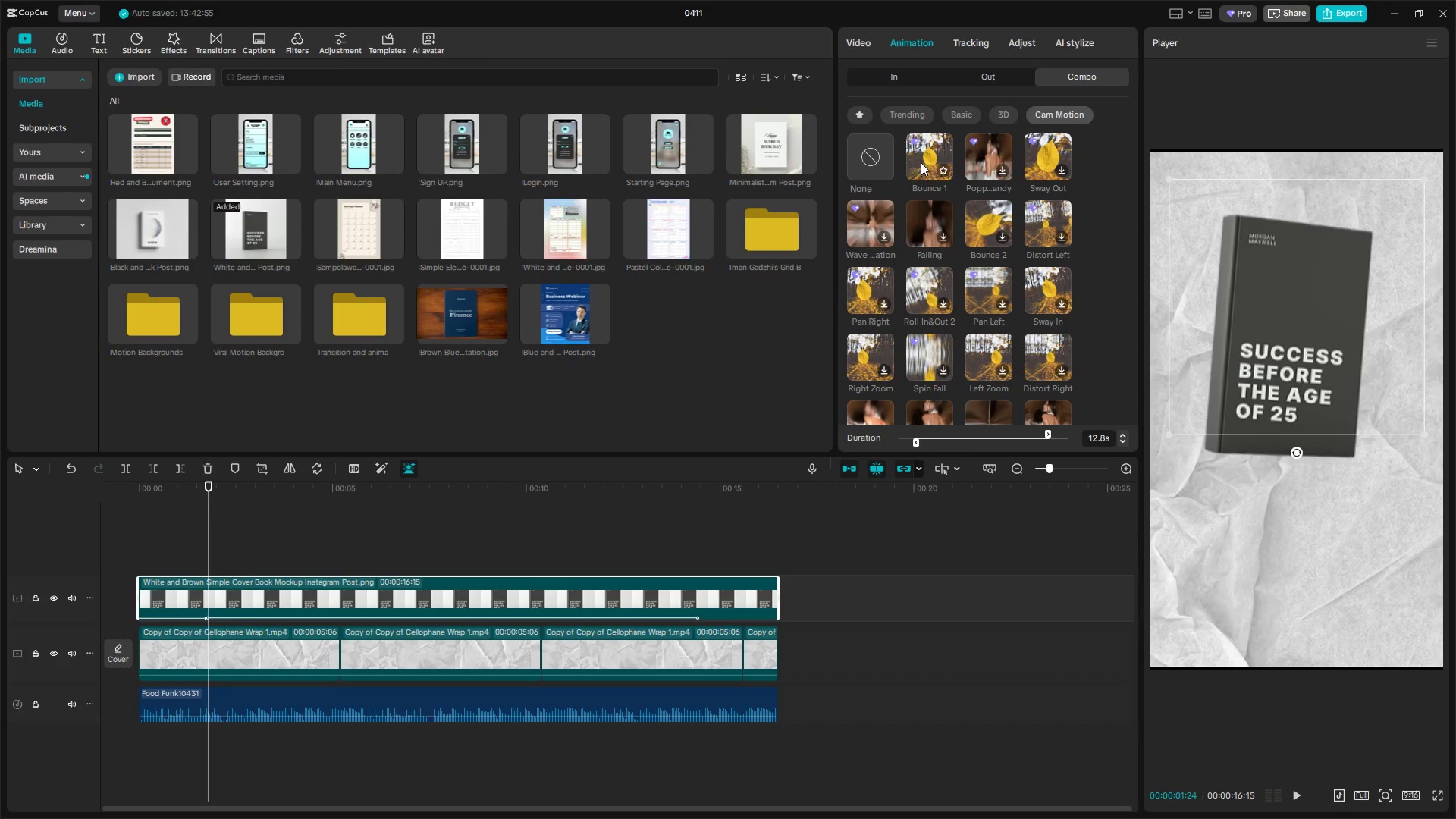 
left_click([938, 153])
 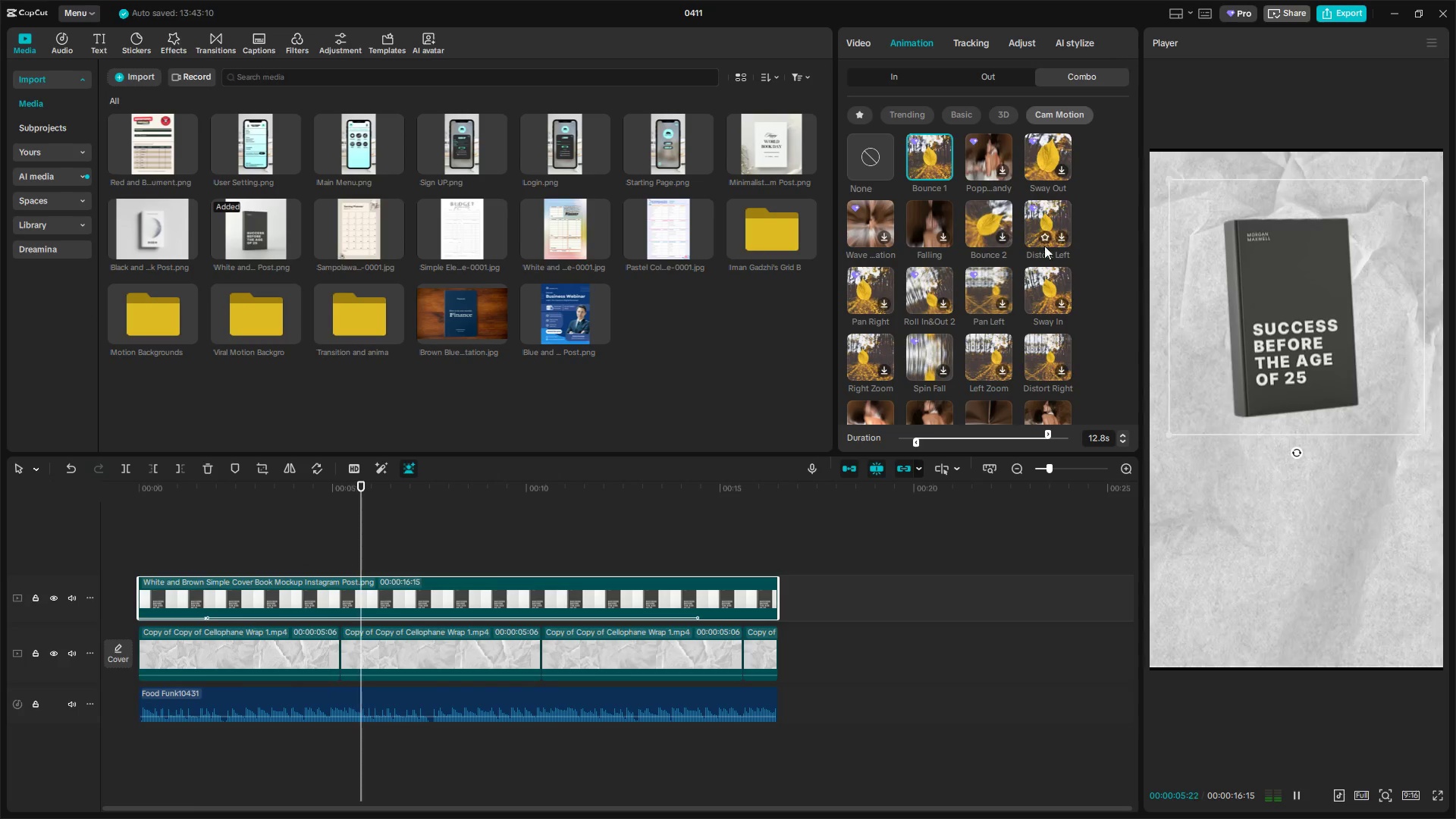 
wait(5.97)
 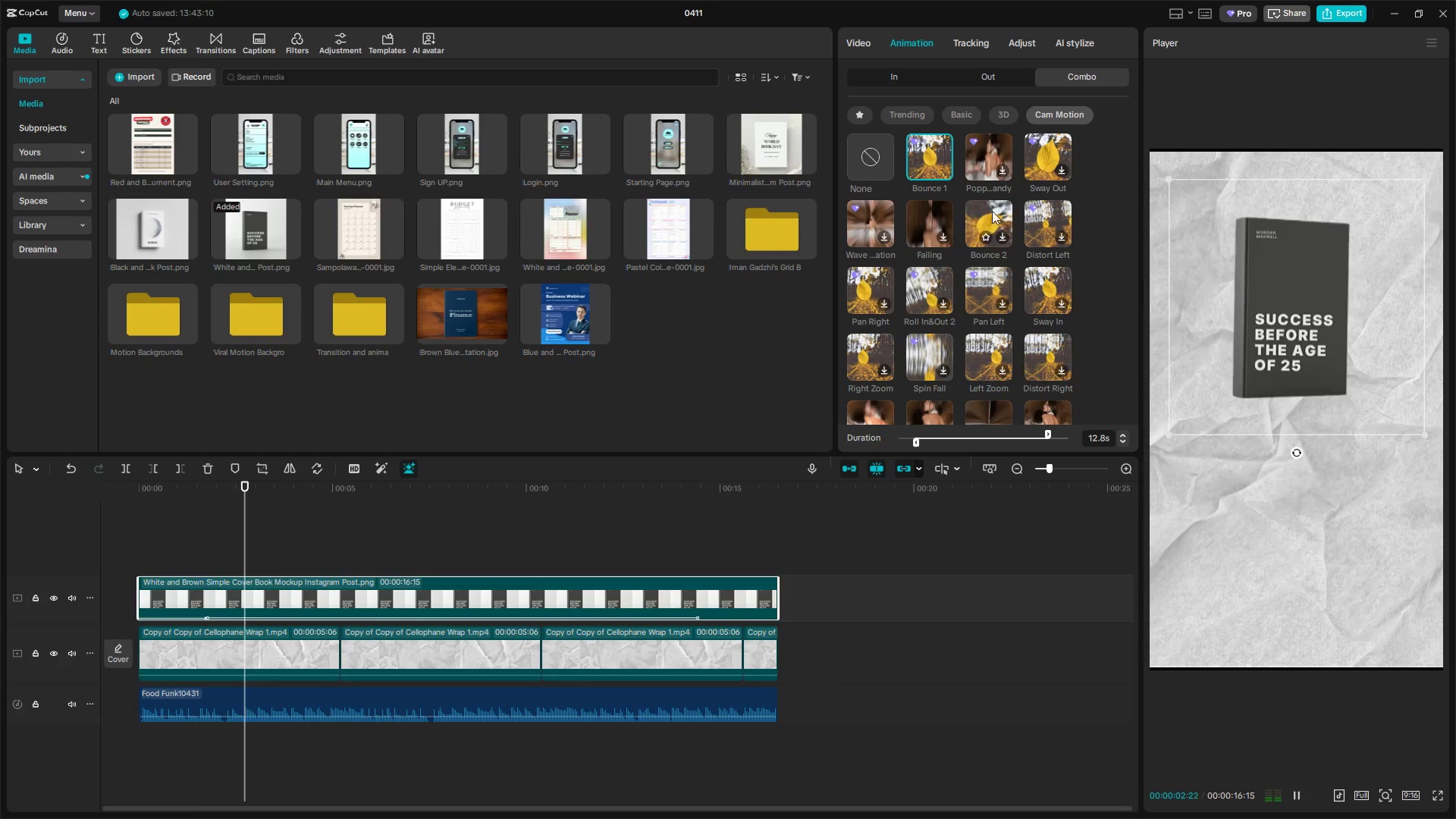 
left_click([968, 115])
 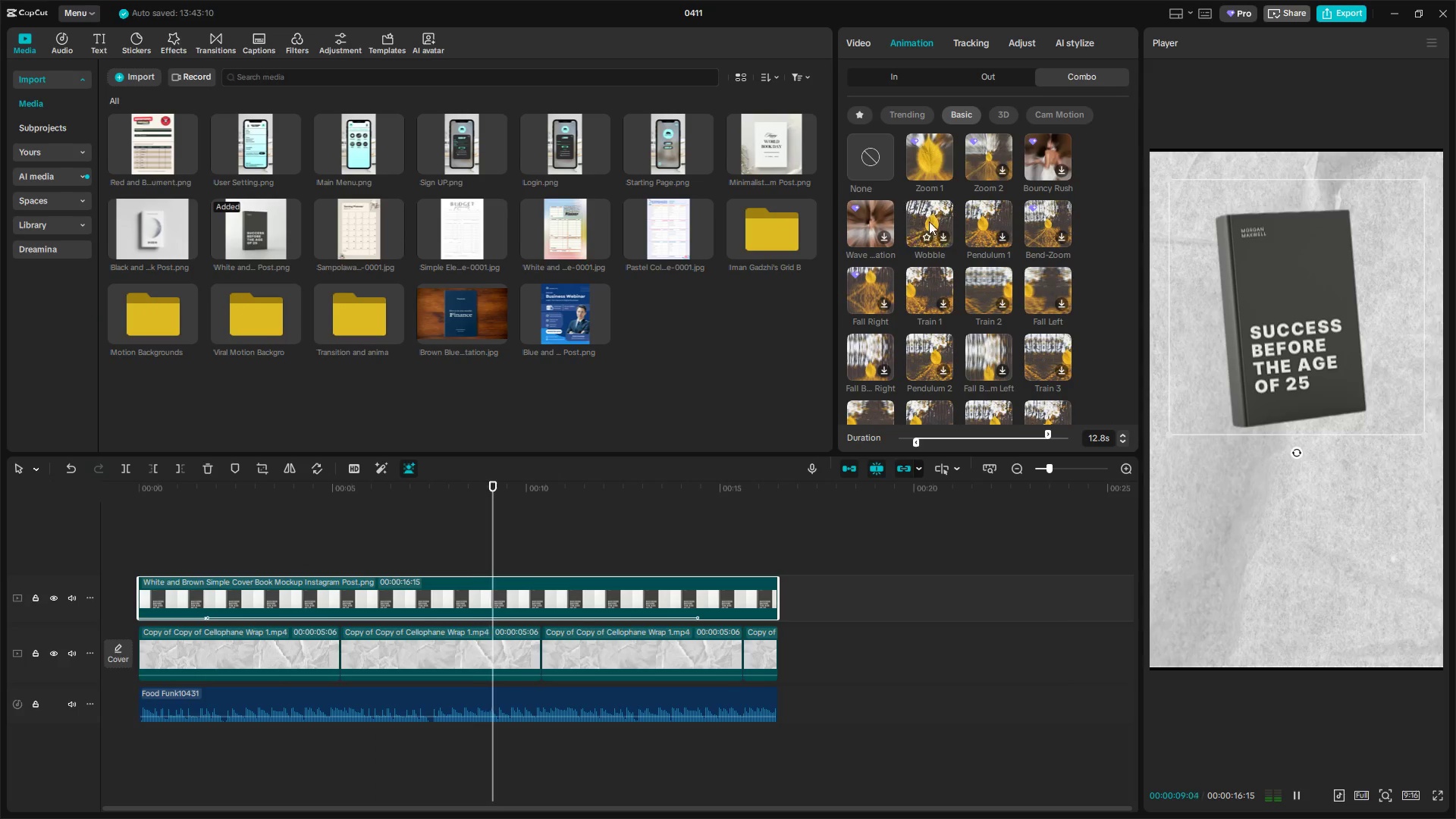 
left_click([929, 221])
 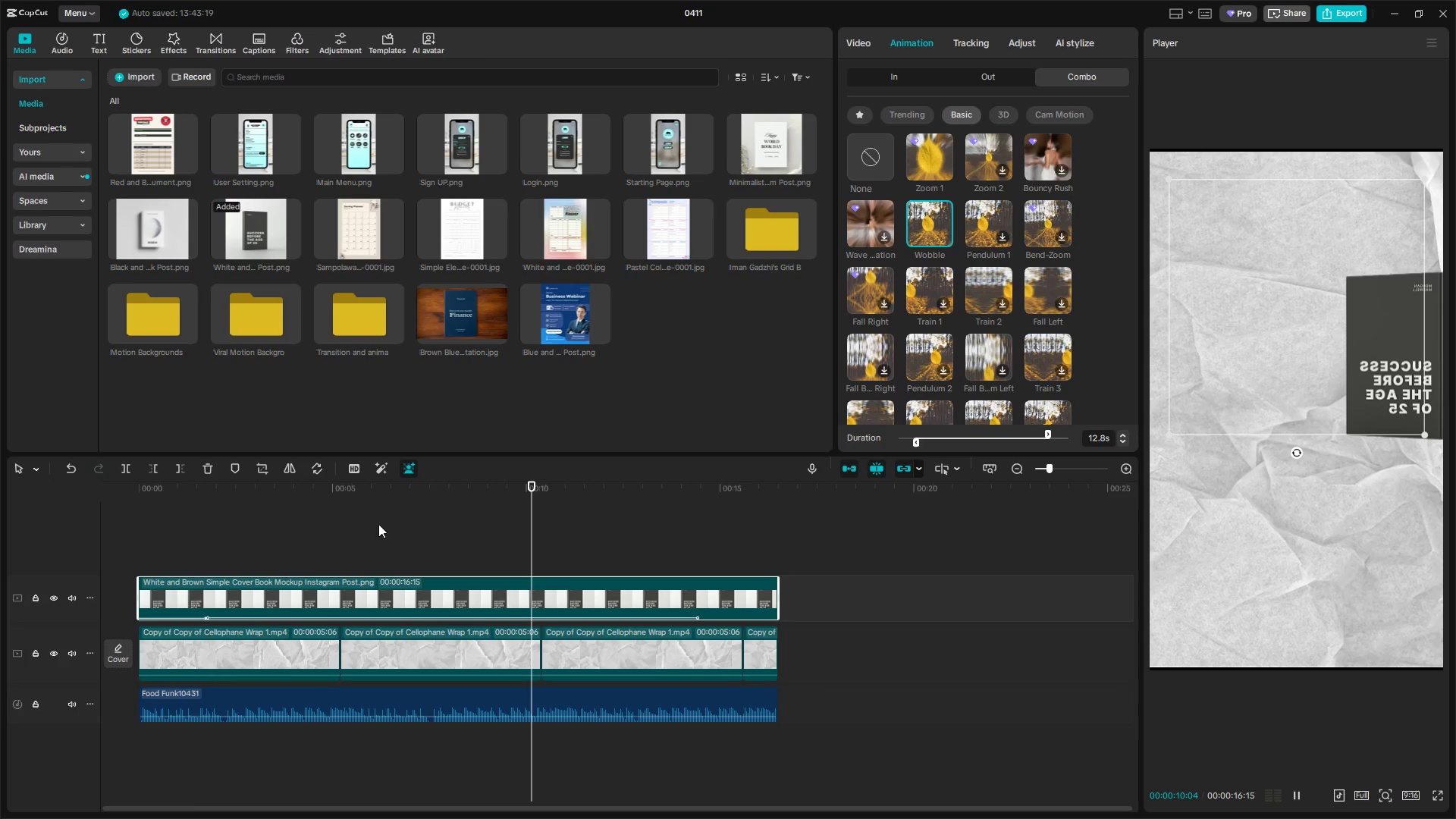 
left_click([179, 533])
 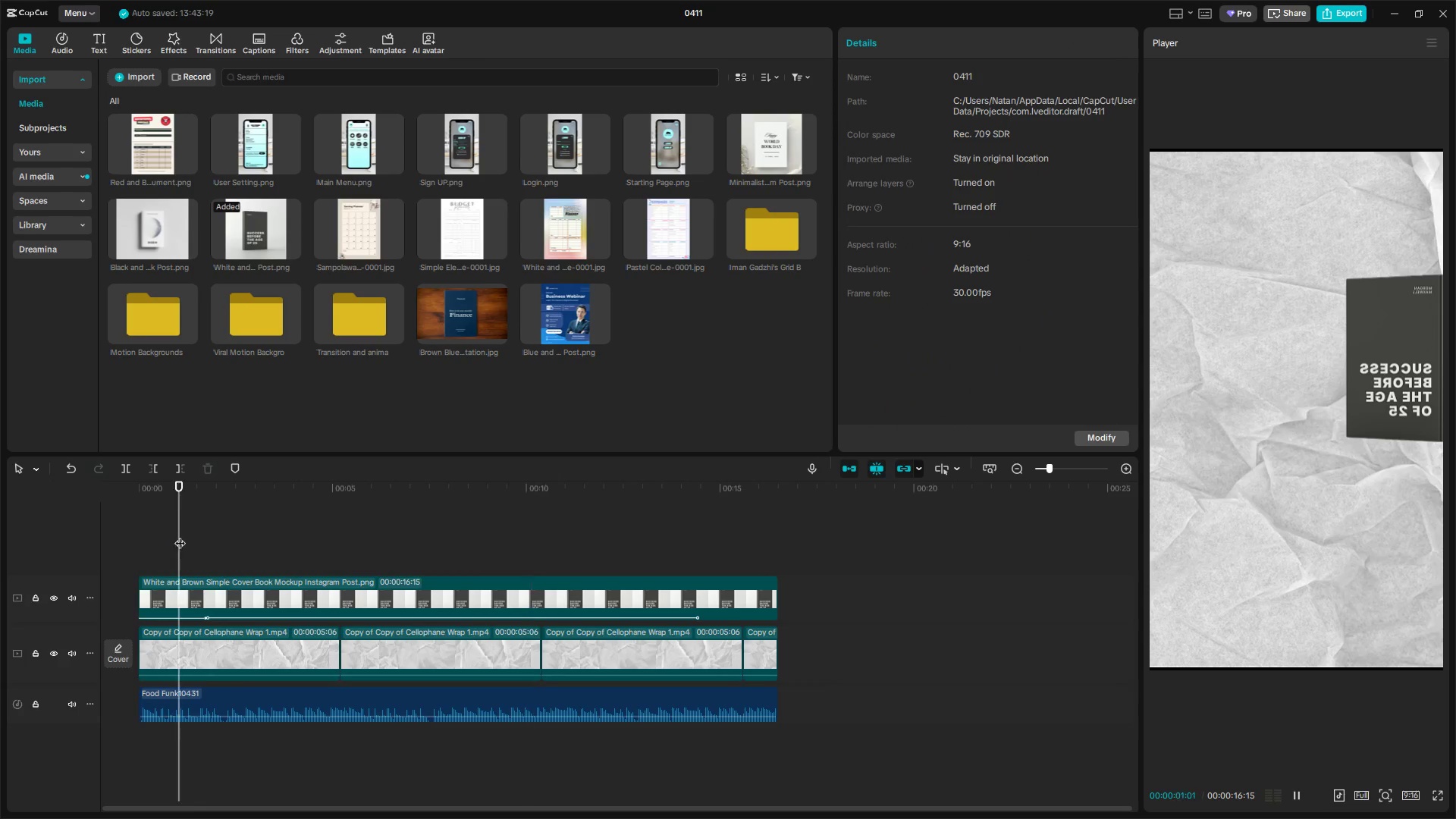 
key(Space)
 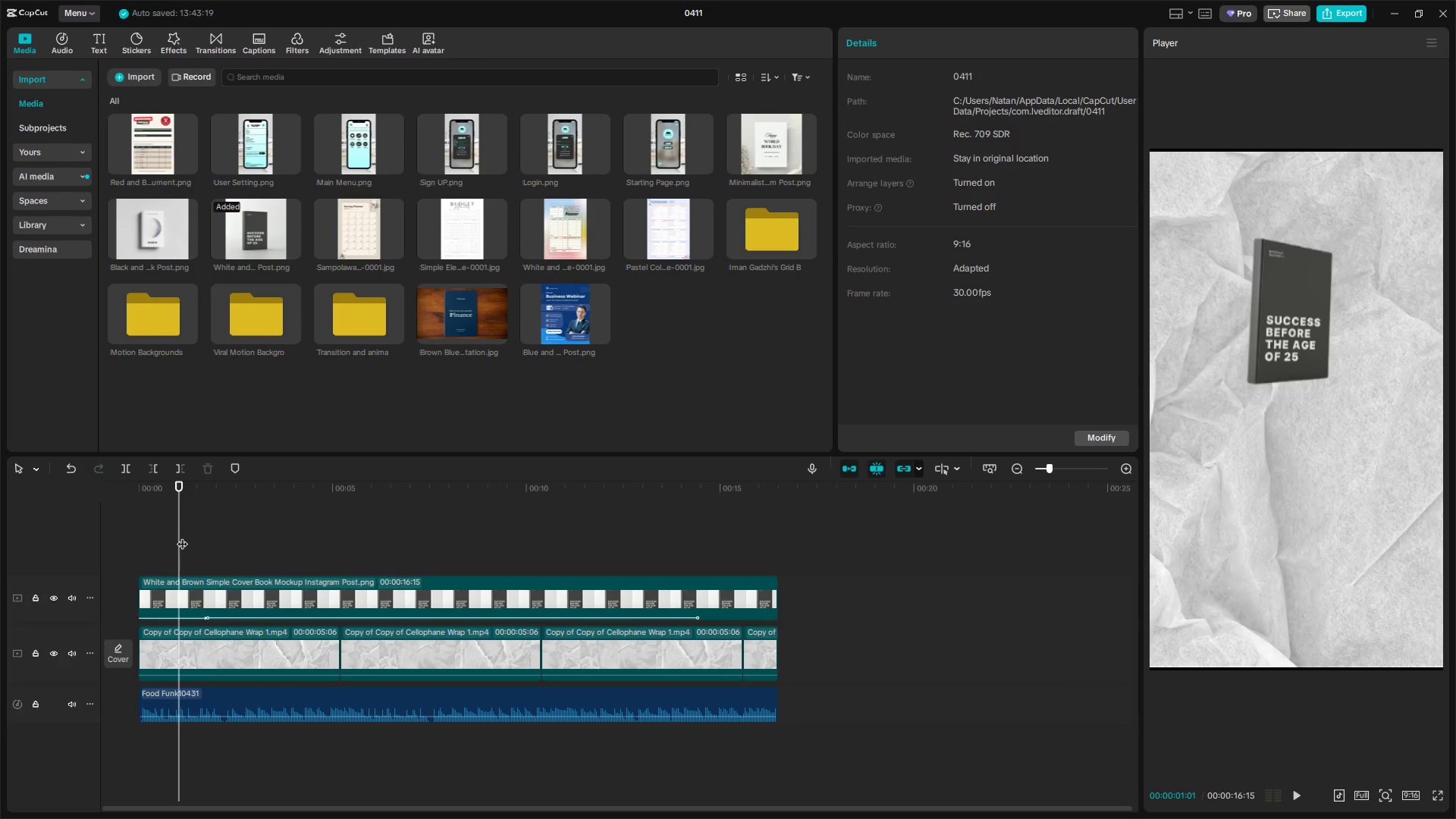 
key(Space)
 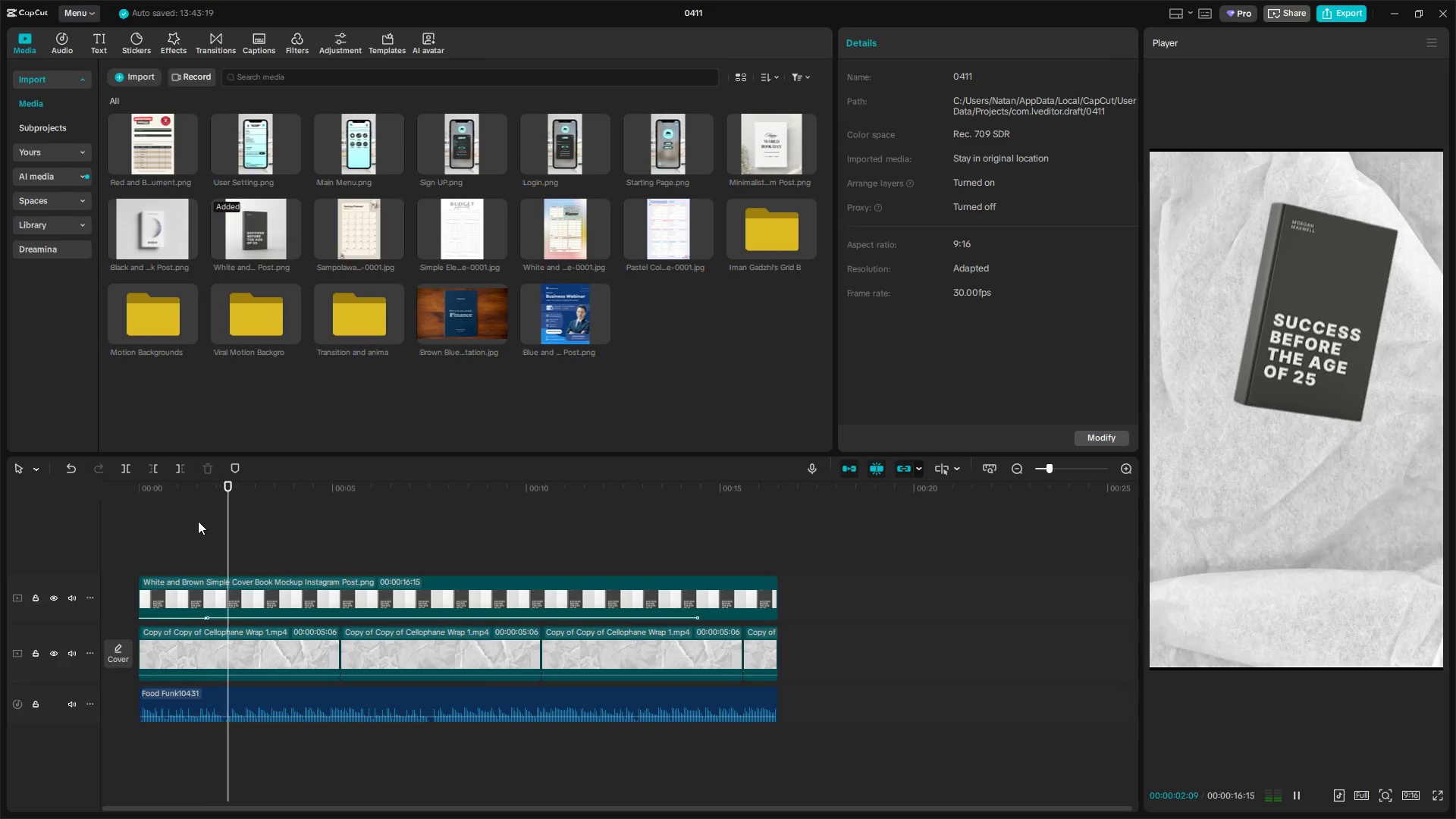 
key(Space)
 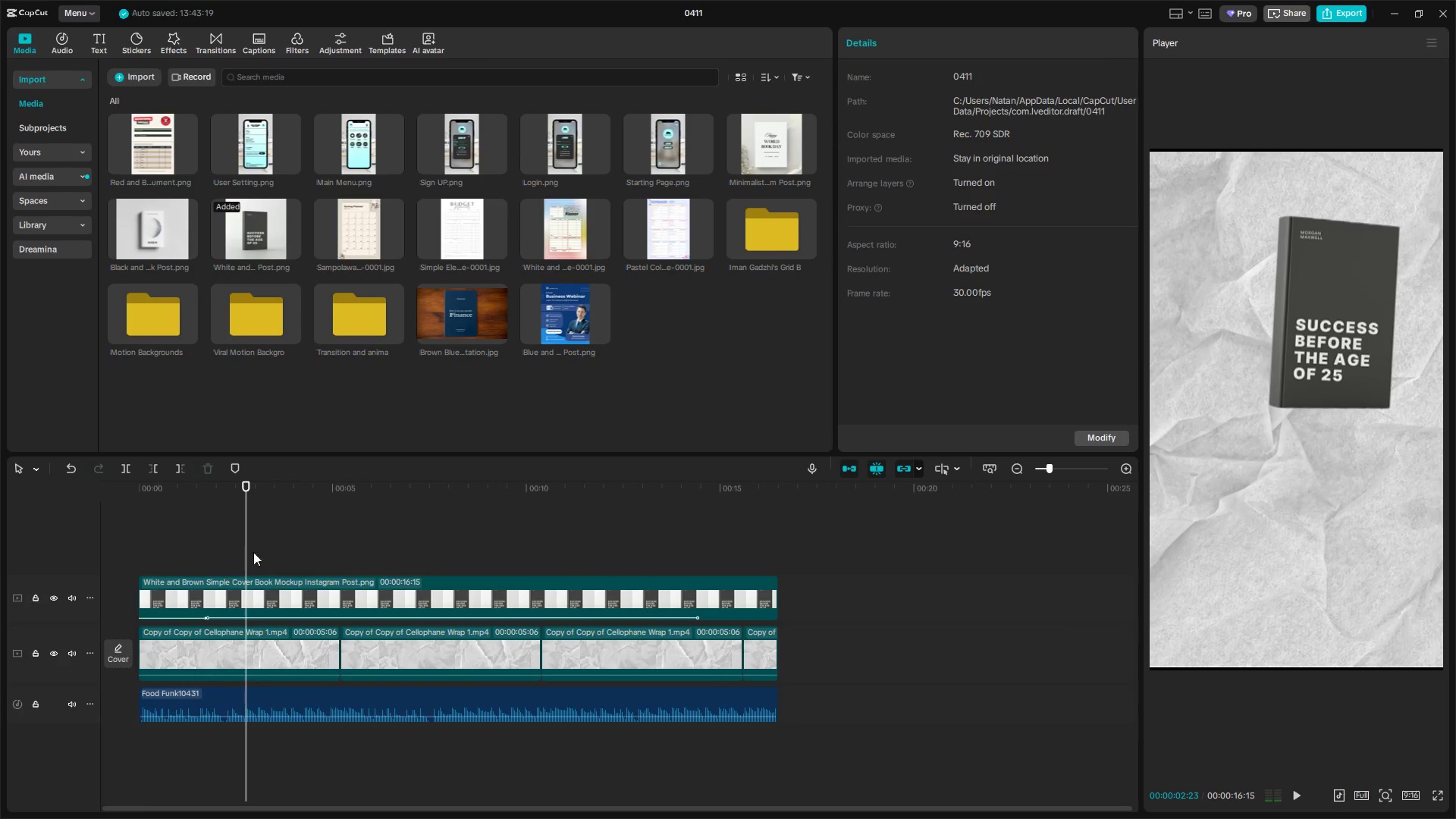 
left_click([297, 600])
 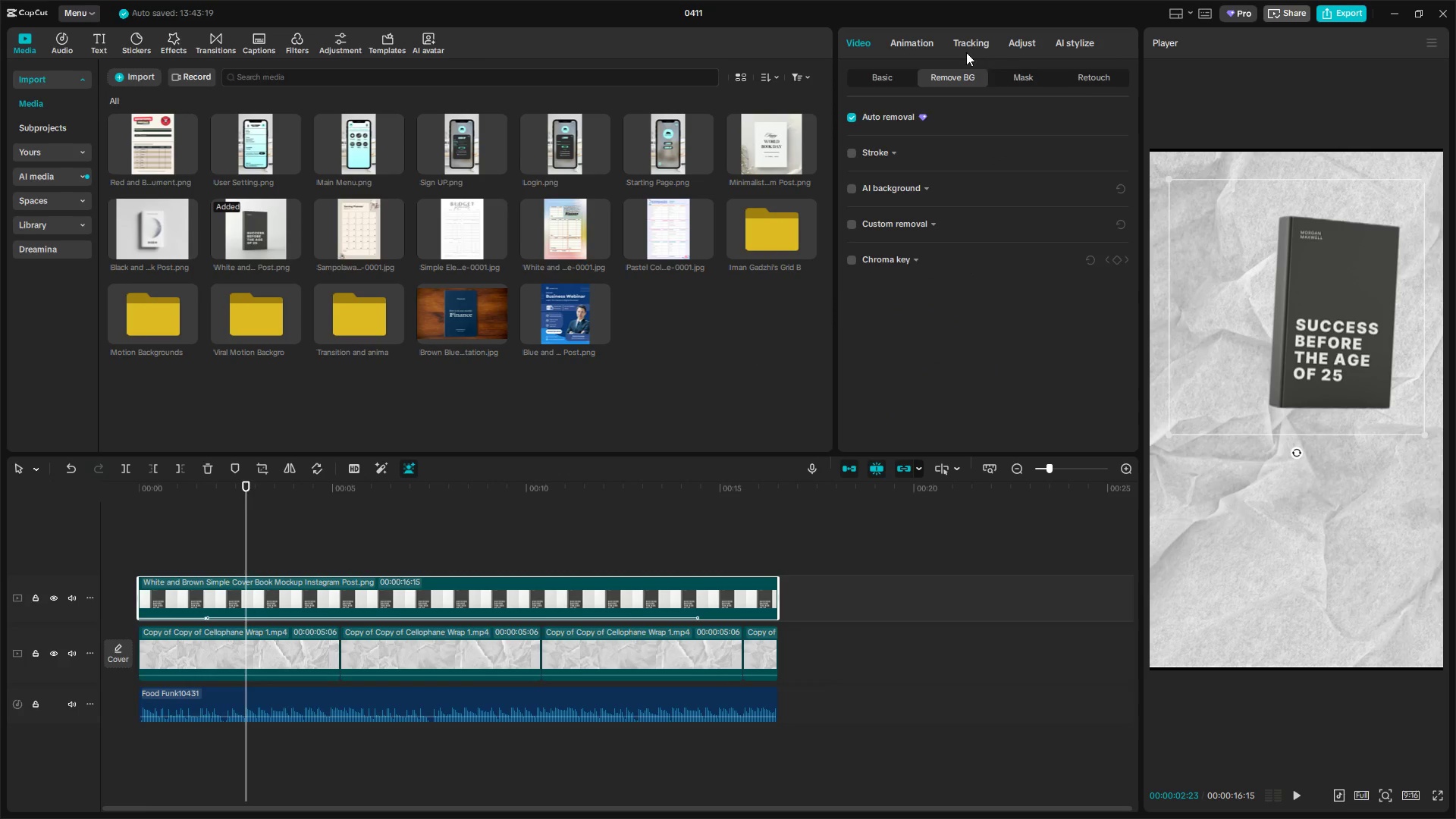 
double_click([923, 47])
 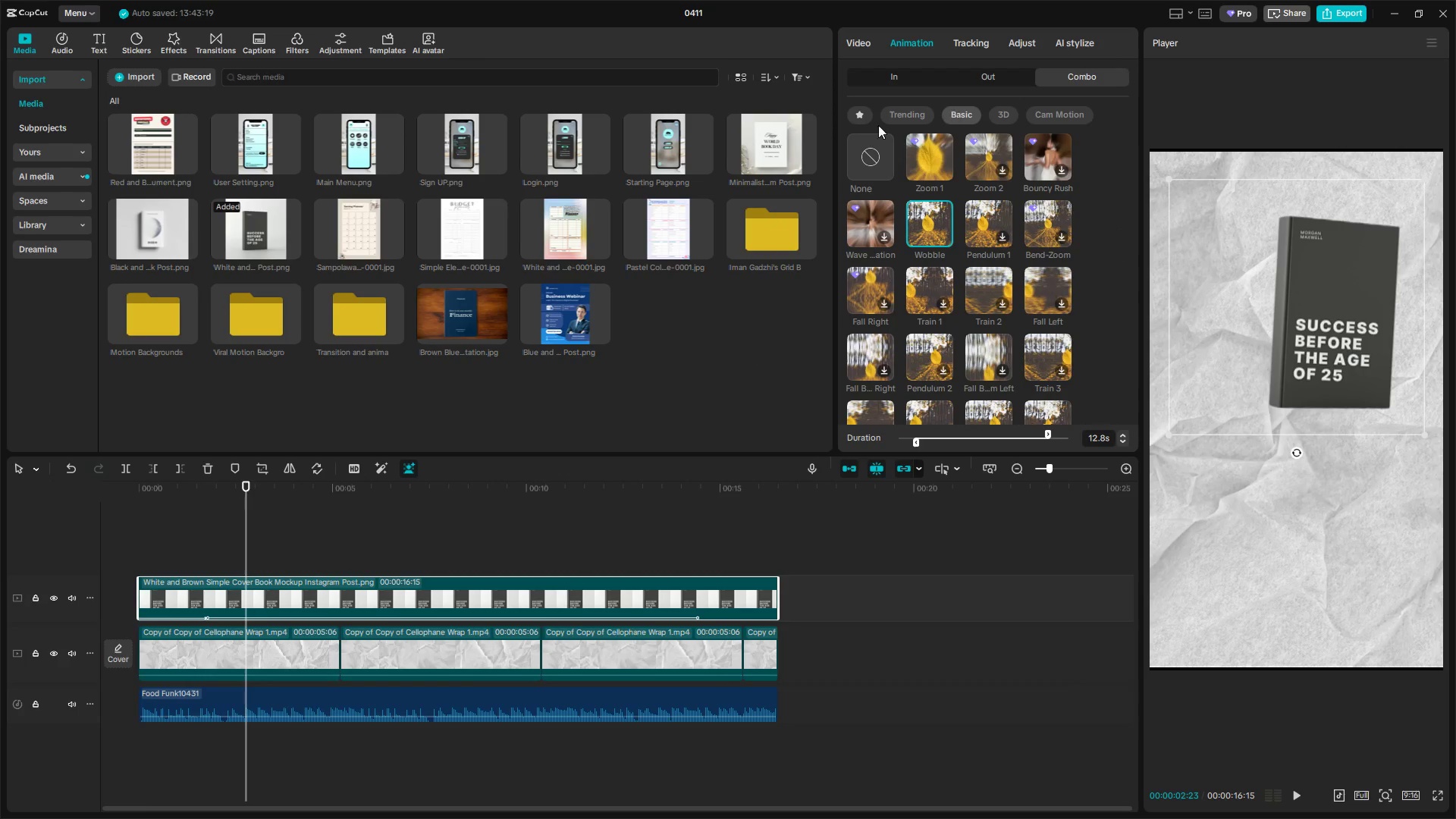 
left_click([864, 155])
 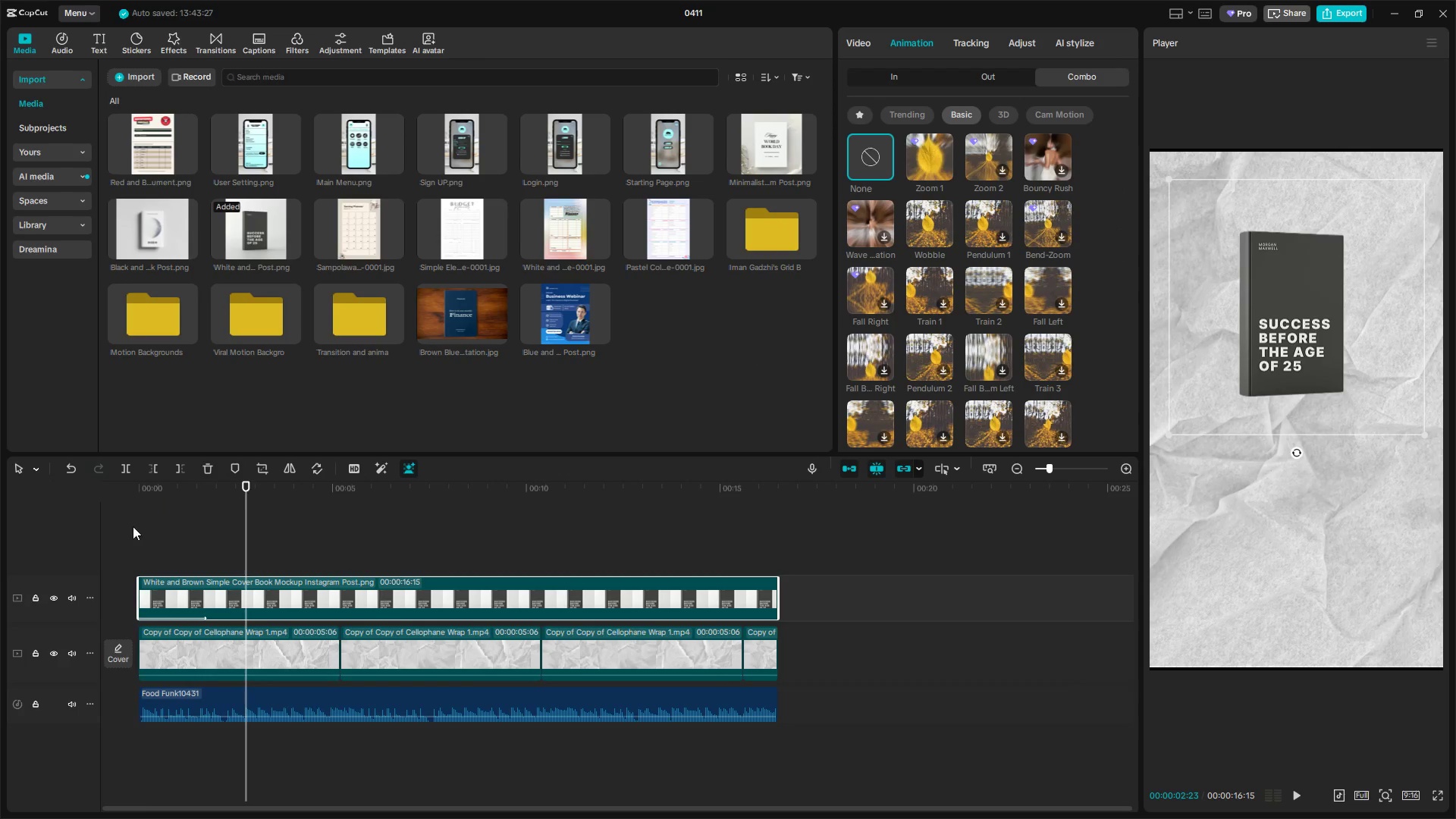 
key(Space)
 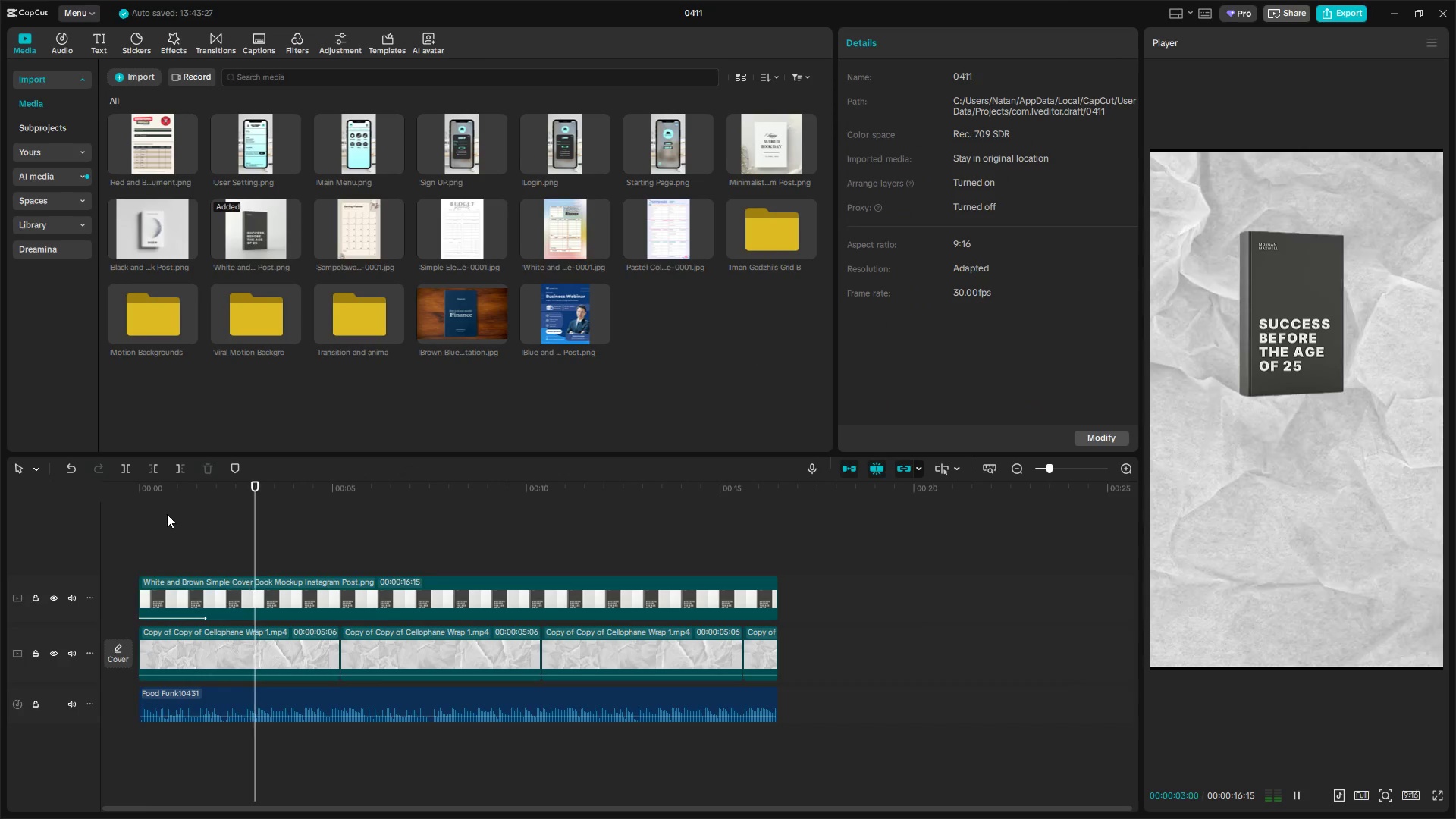 
left_click_drag(start_coordinate=[173, 516], to_coordinate=[174, 526])
 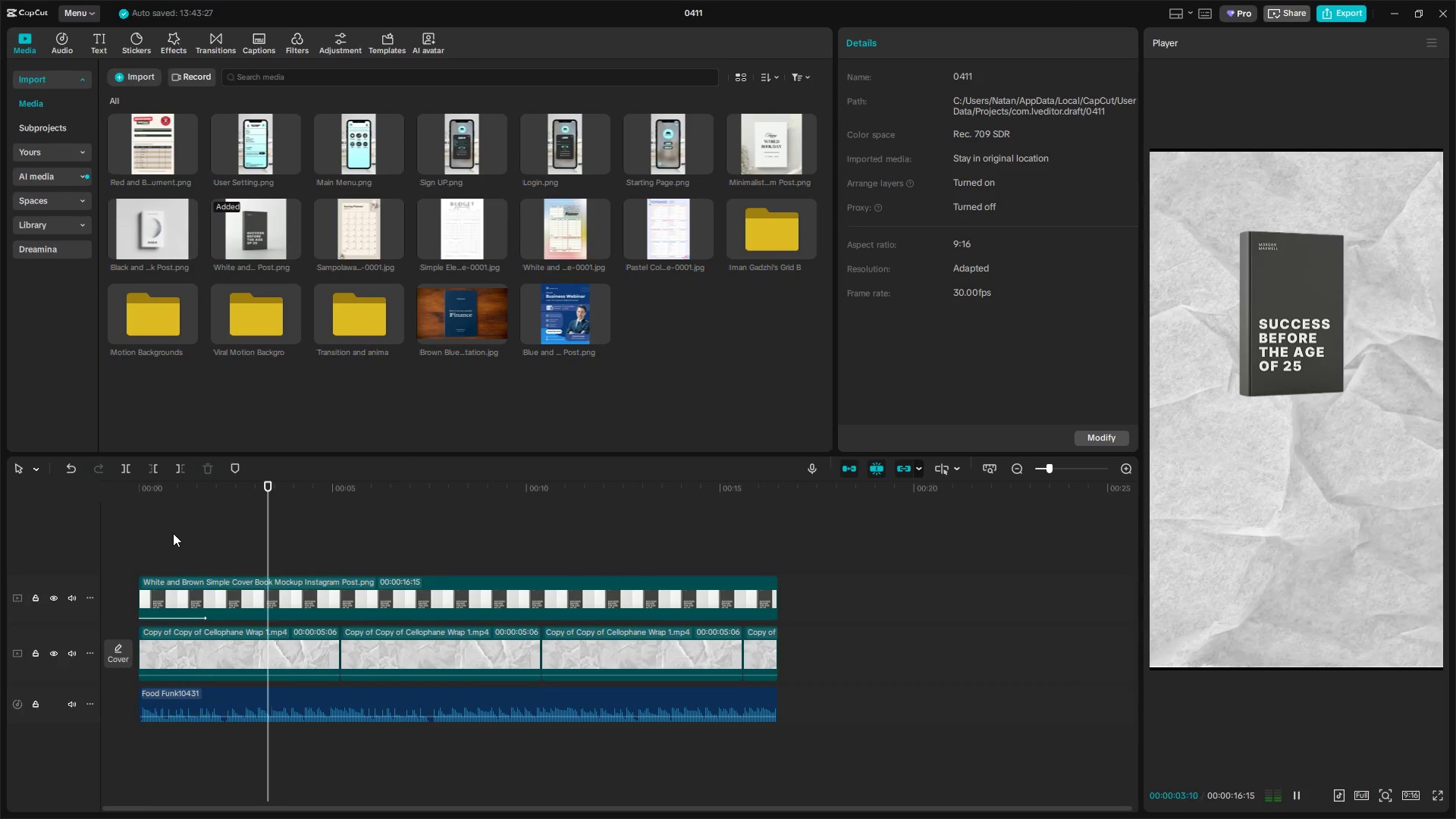 
double_click([172, 533])
 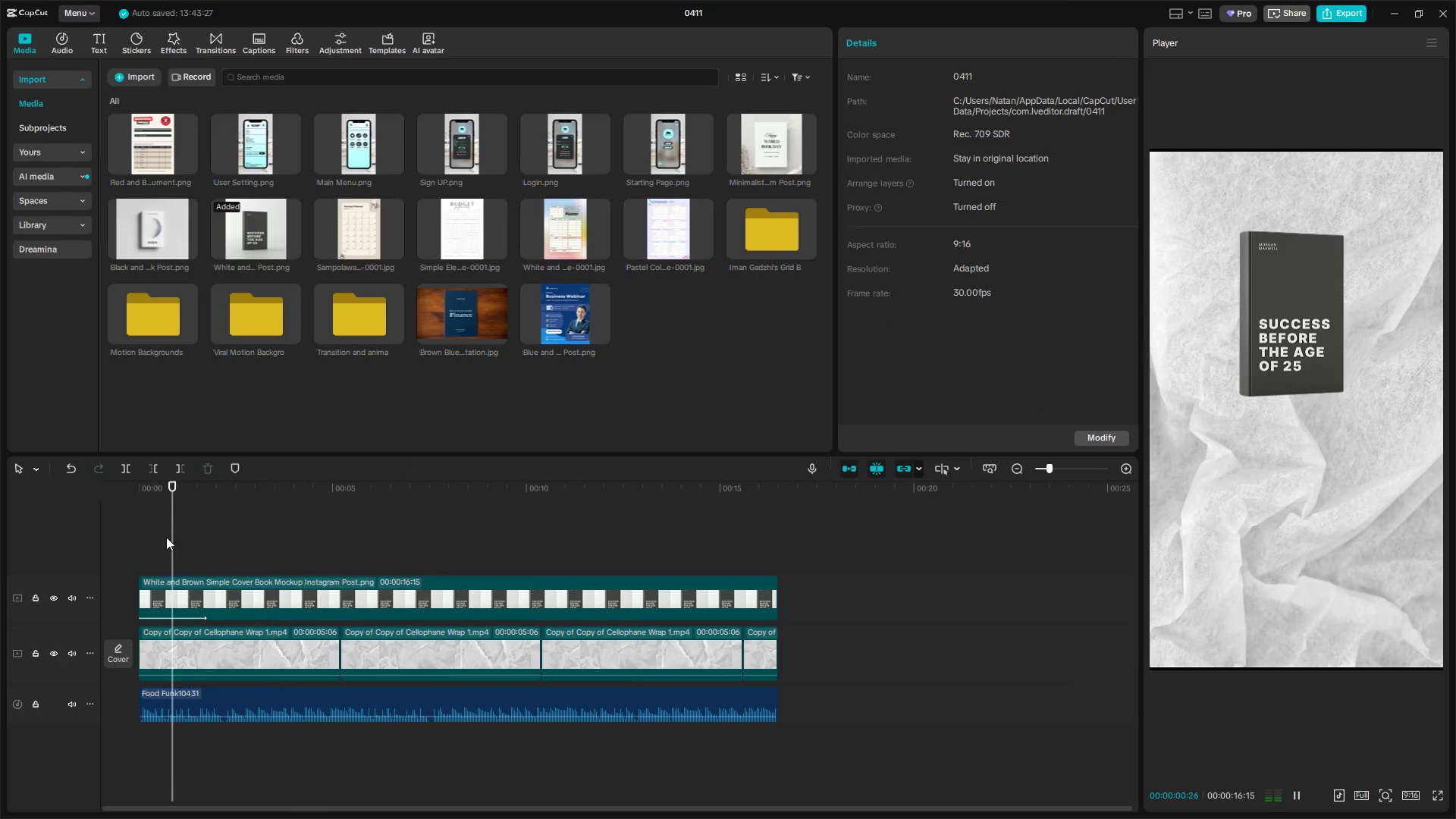 
left_click_drag(start_coordinate=[162, 542], to_coordinate=[134, 542])
 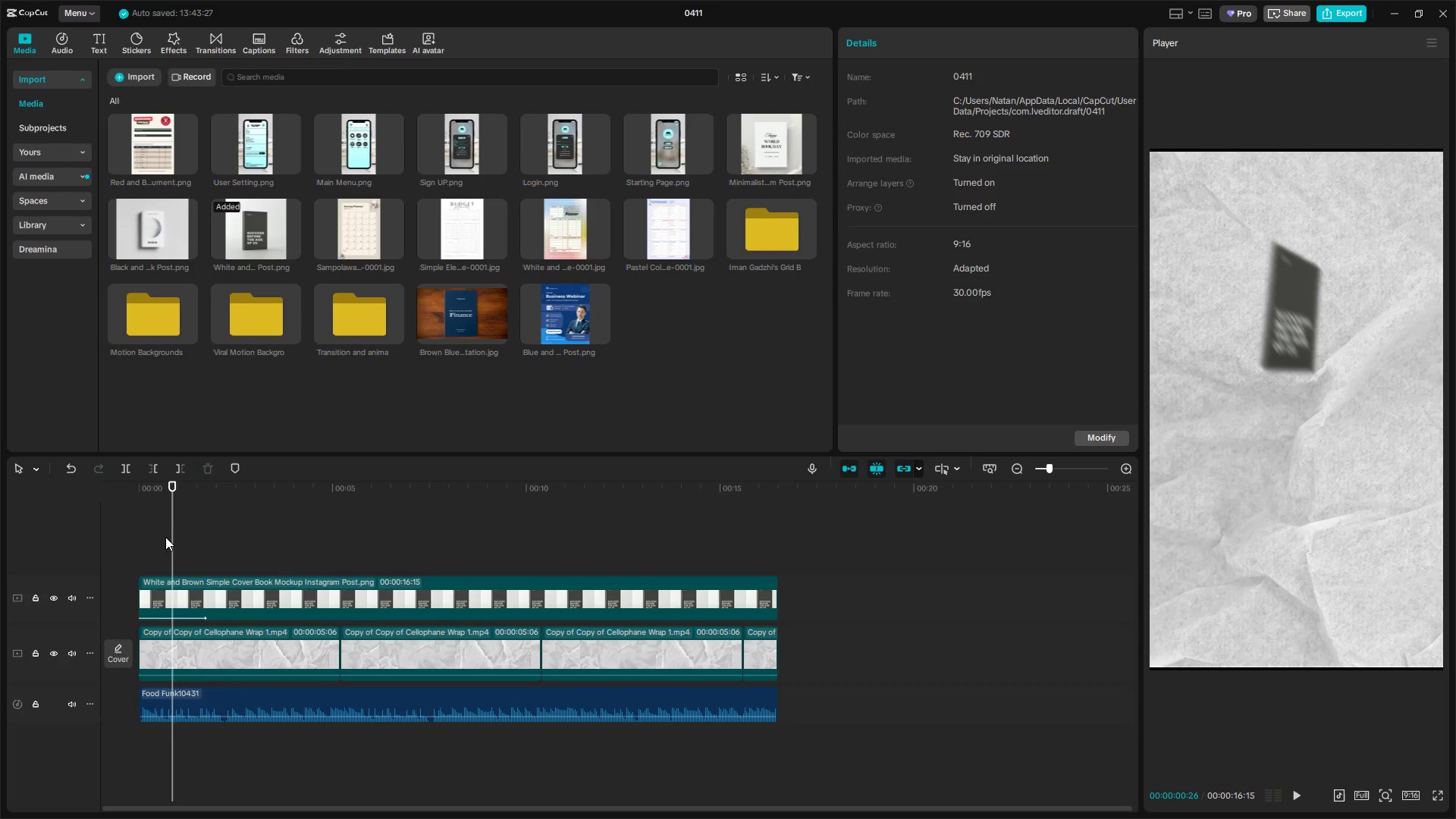 
left_click_drag(start_coordinate=[168, 538], to_coordinate=[139, 541])
 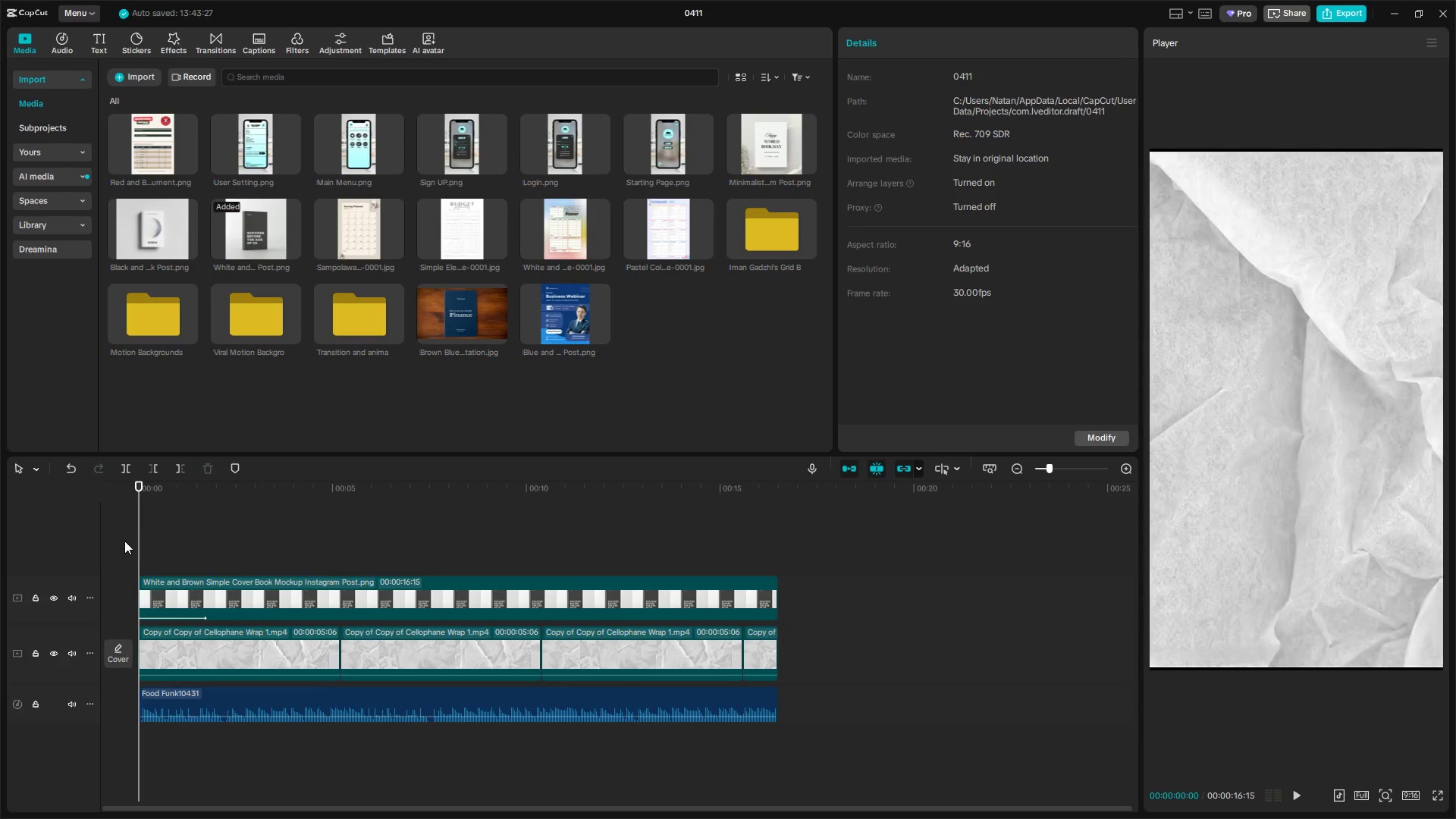 
key(Space)
 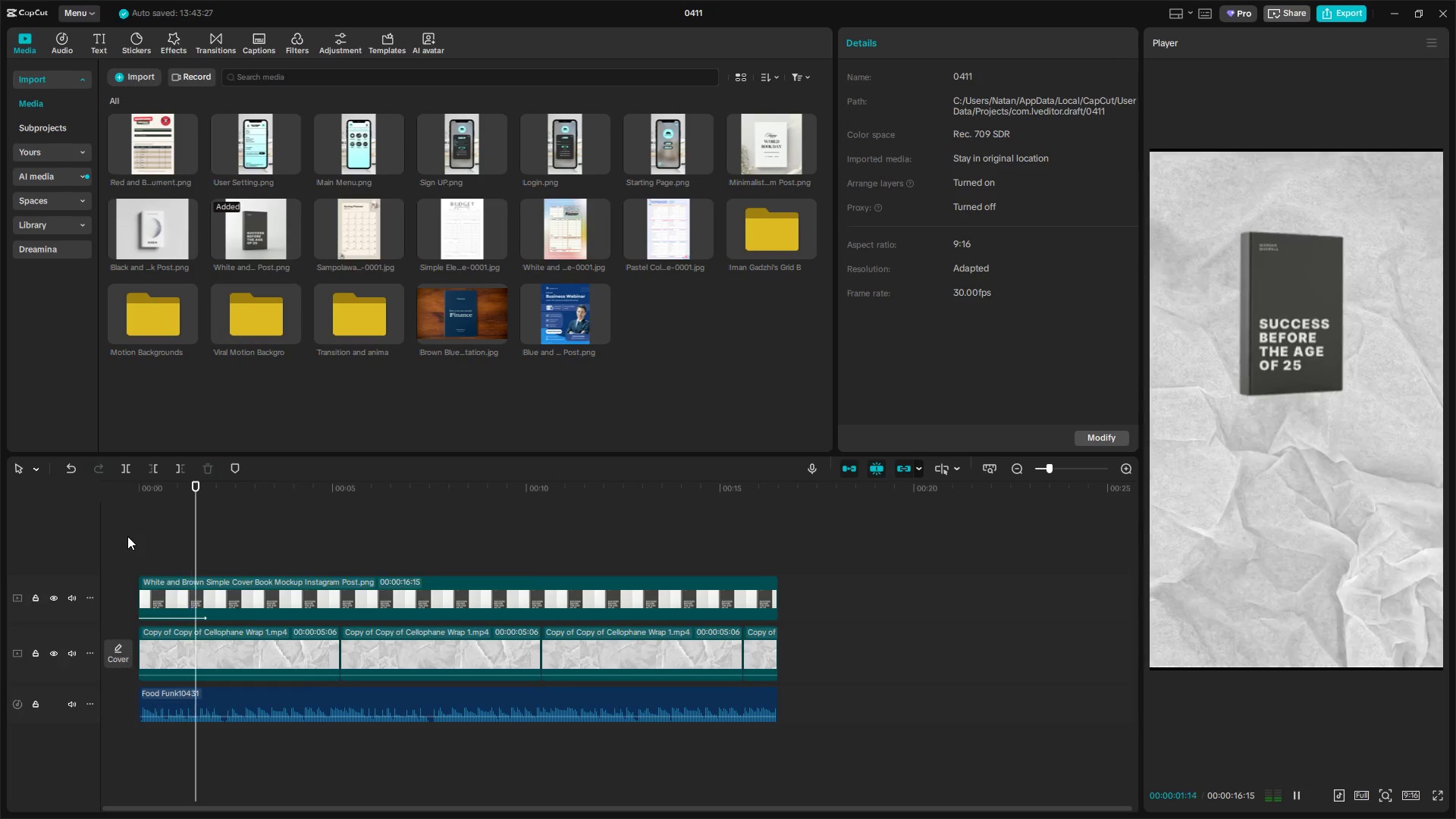 
key(Space)
 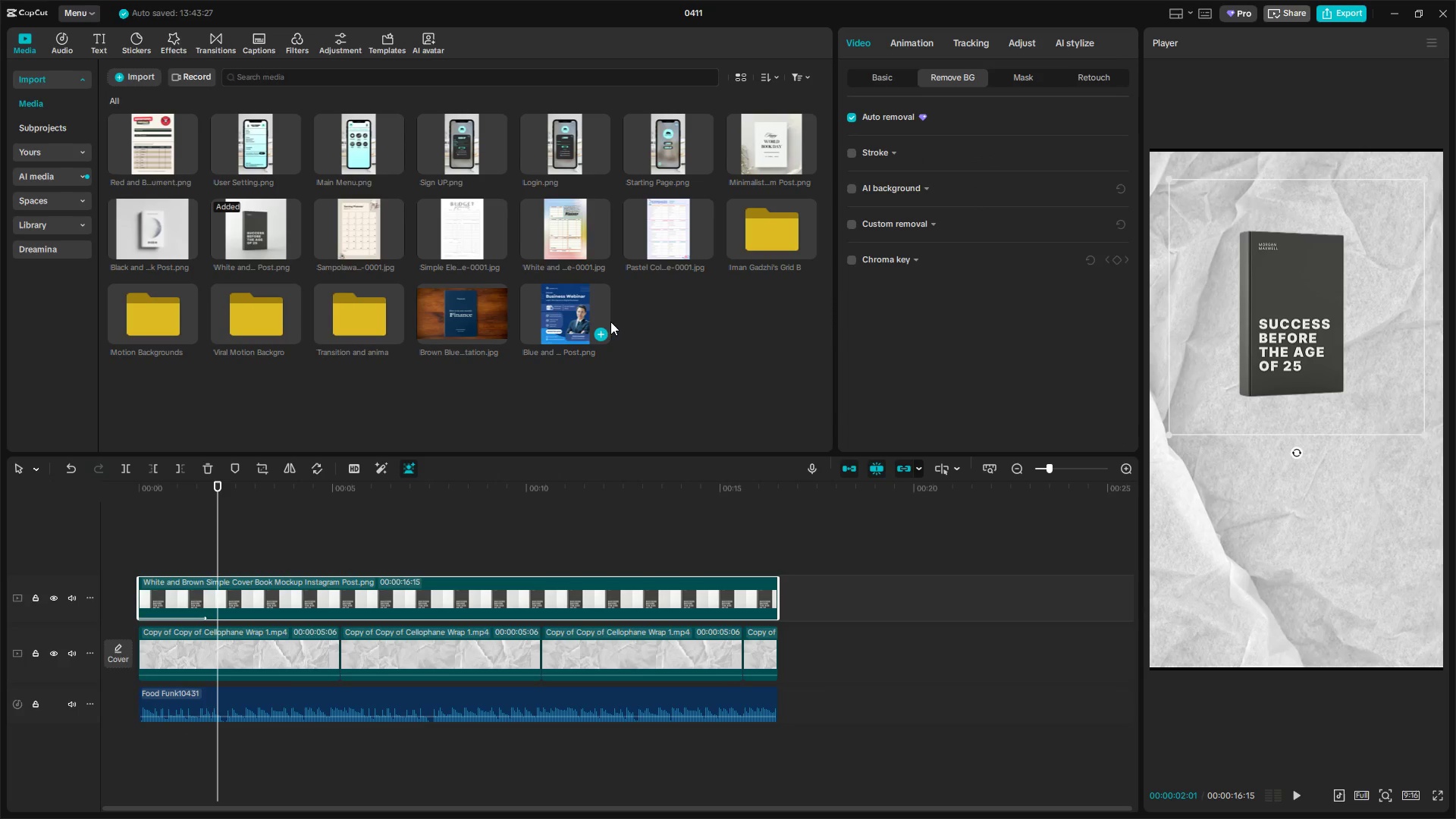 
left_click_drag(start_coordinate=[927, 39], to_coordinate=[921, 42])
 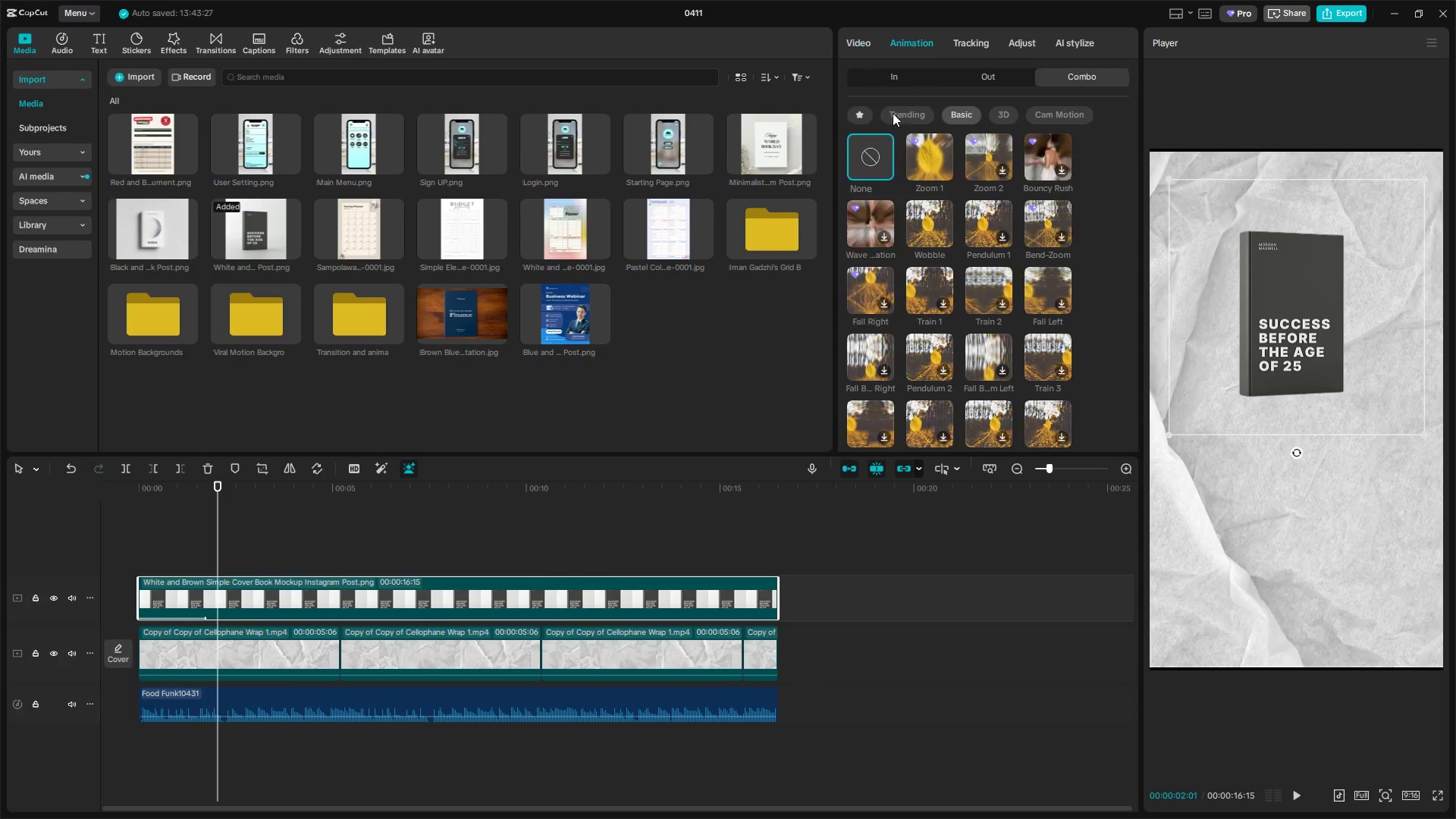 
hold_key(key=ControlLeft, duration=0.86)
scroll: coordinate [378, 625], scroll_direction: up, amount: 10.0
 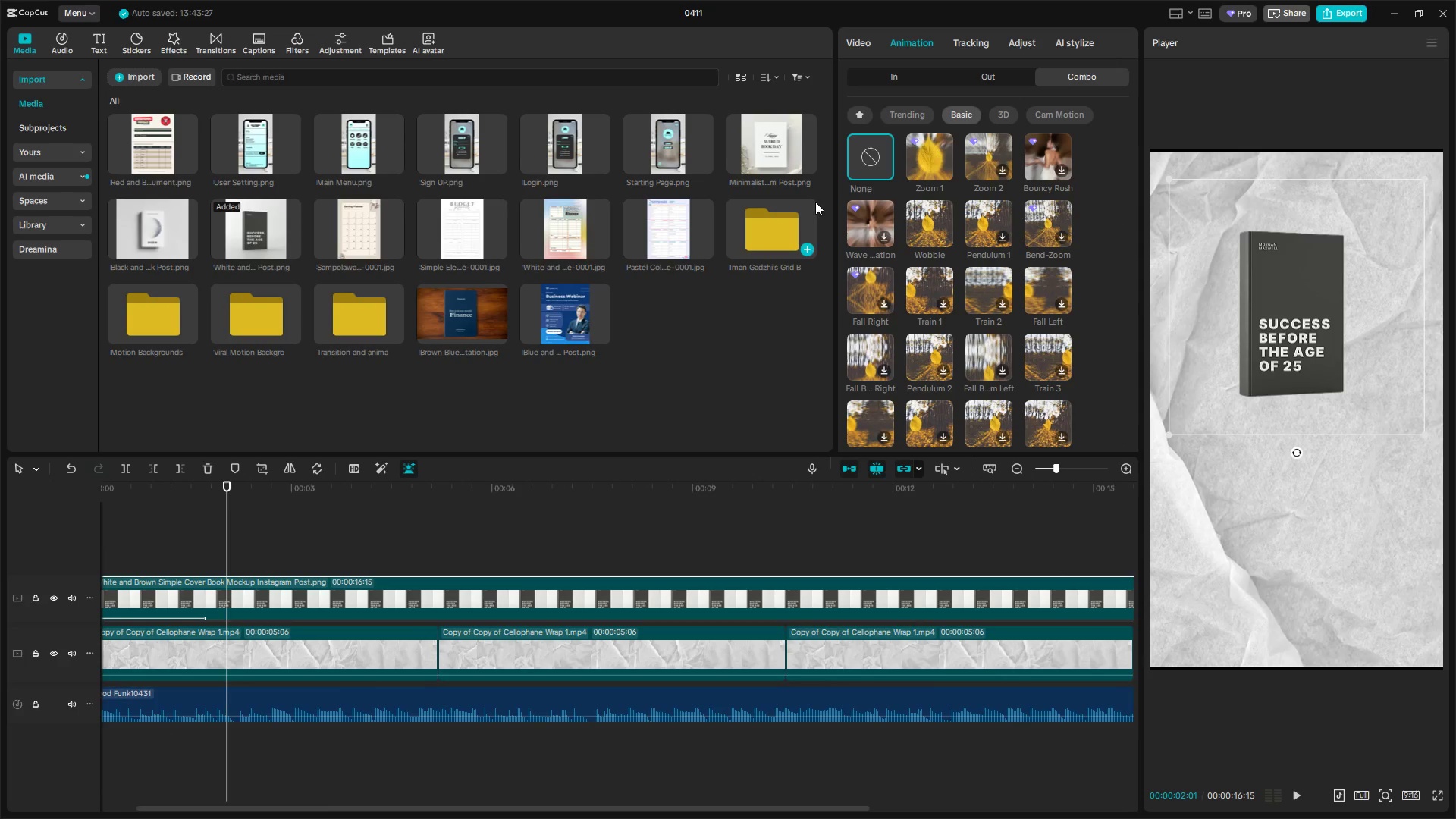 
mouse_move([876, 81])
 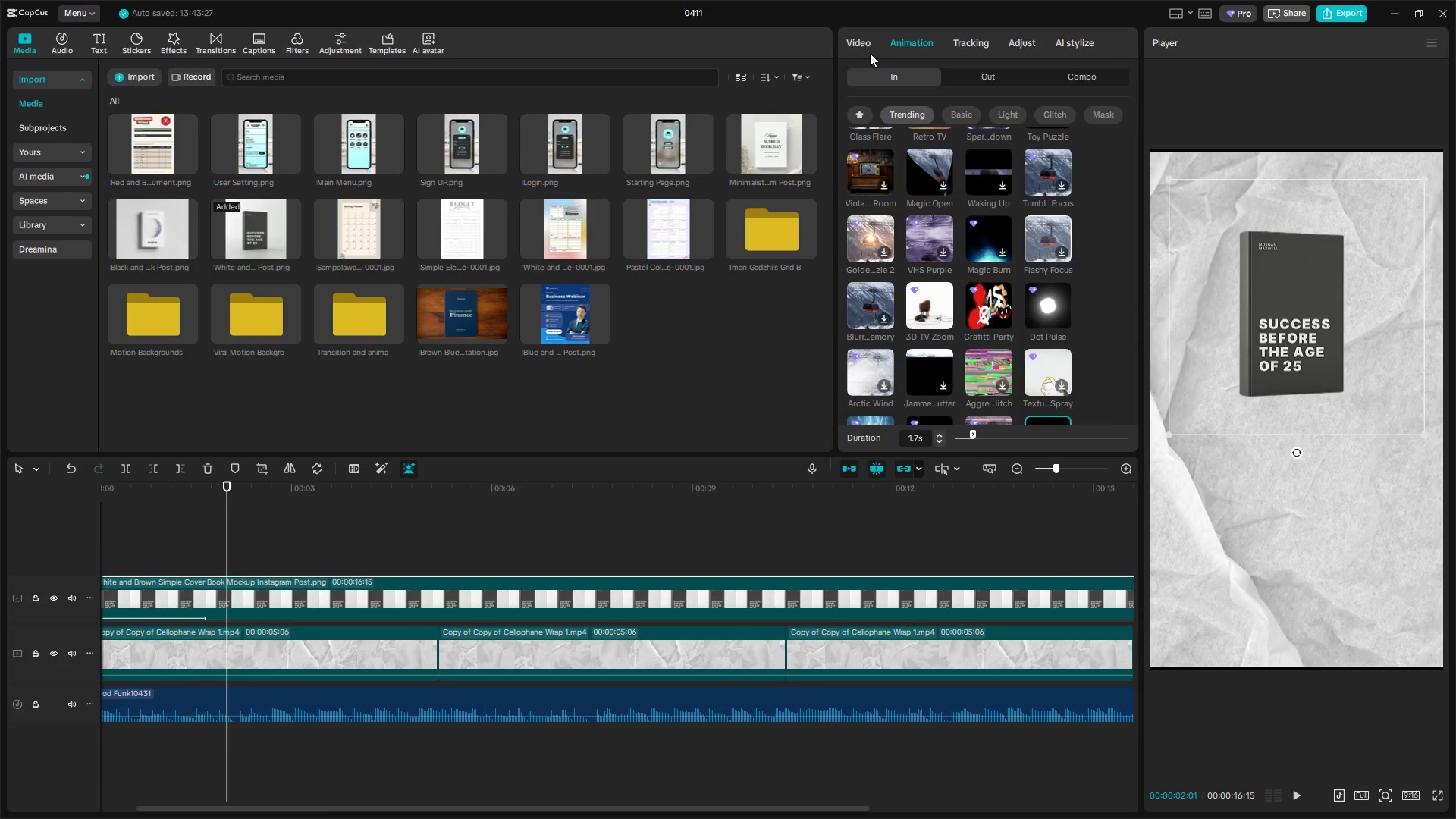 
left_click([870, 52])
 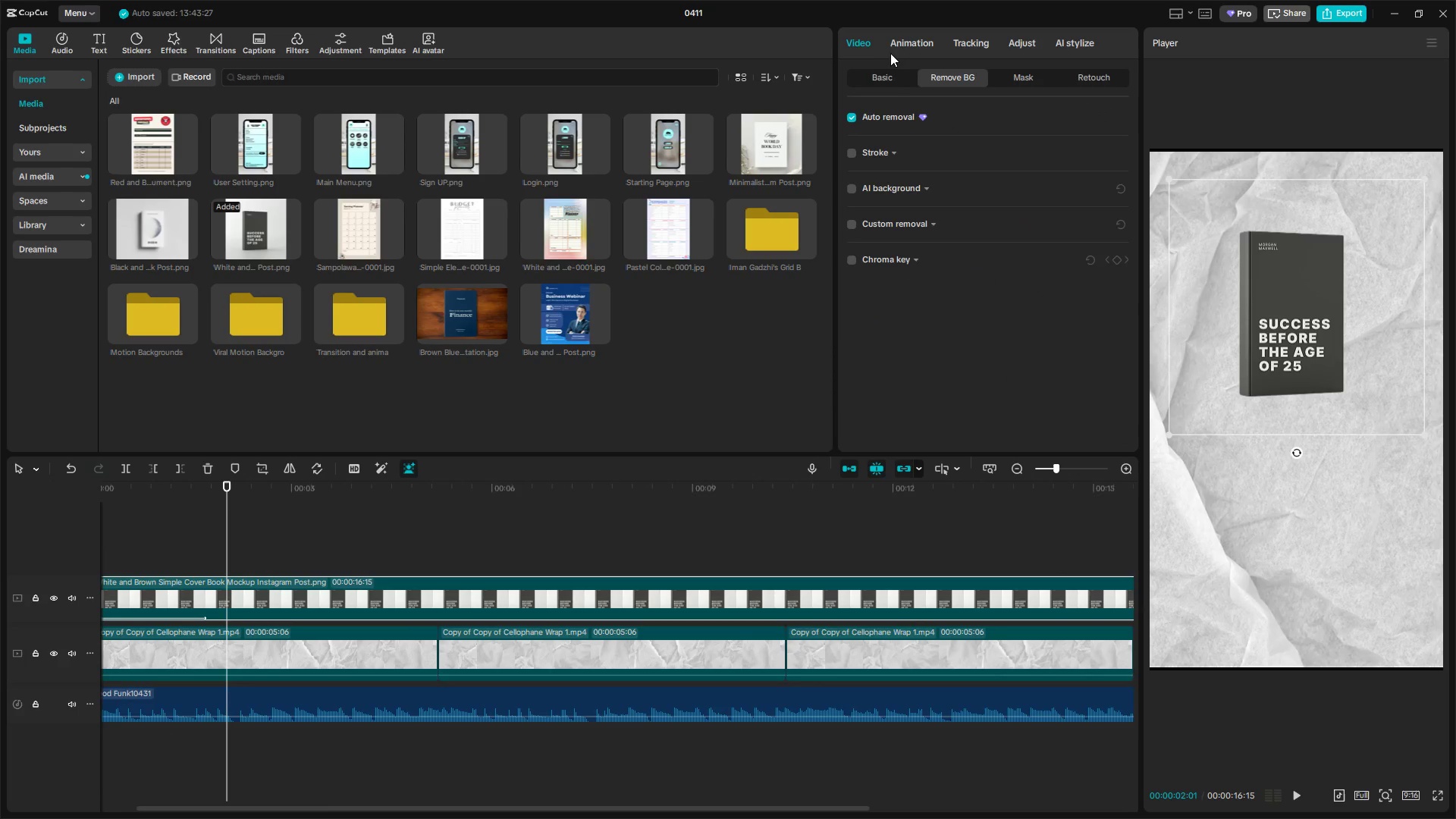 
left_click([890, 74])
 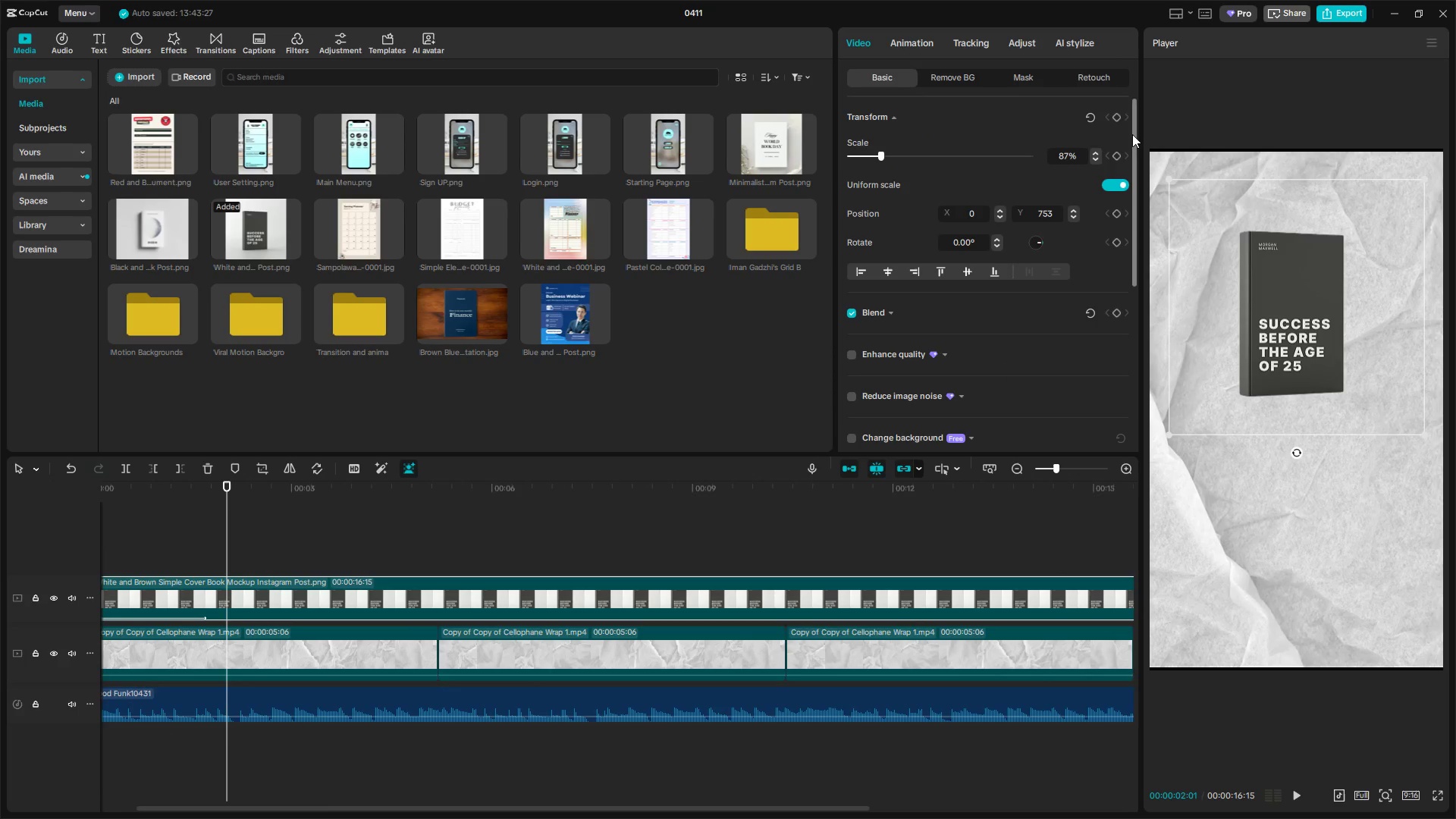 
left_click([1119, 120])
 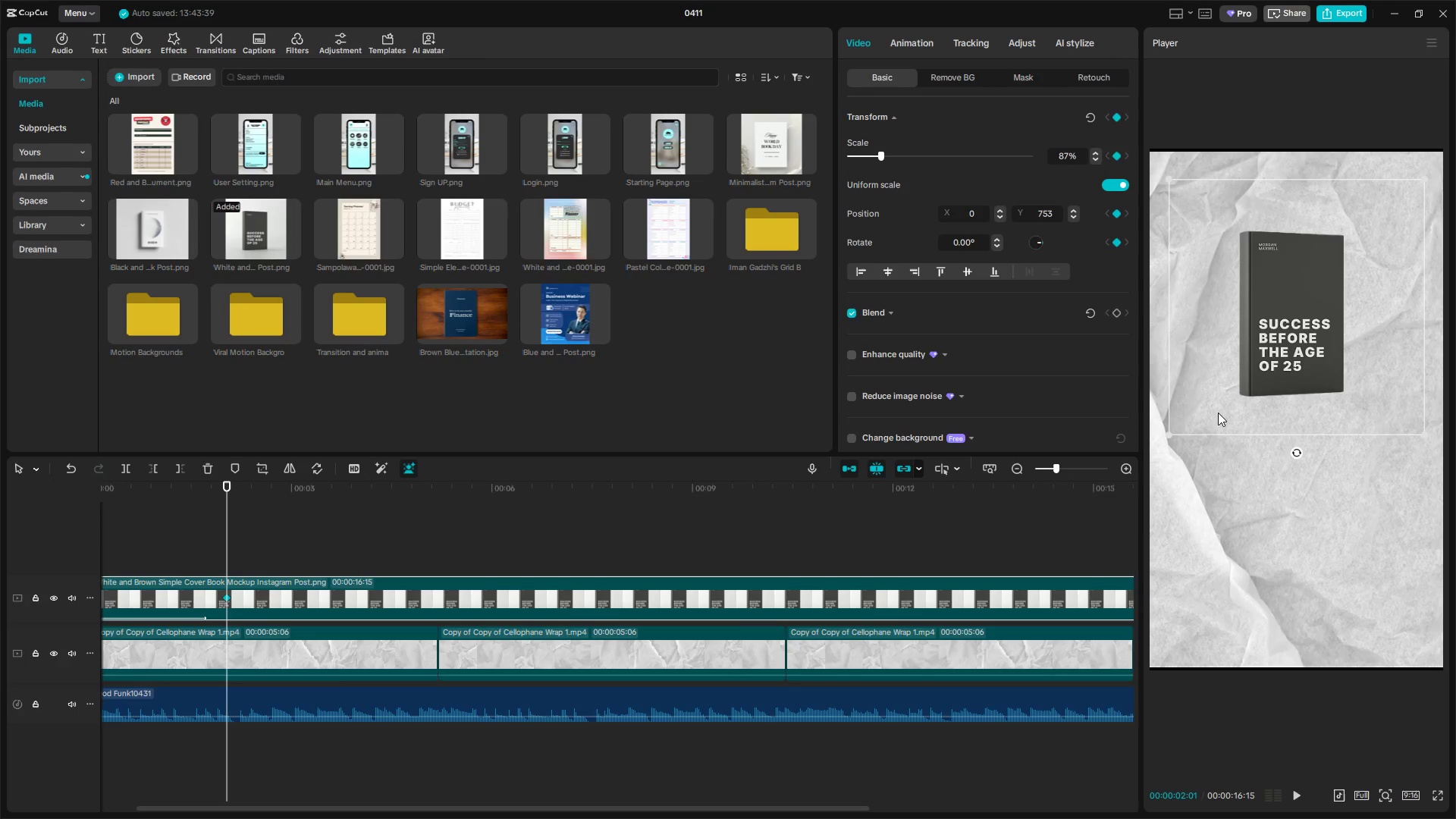 
key(Space)
 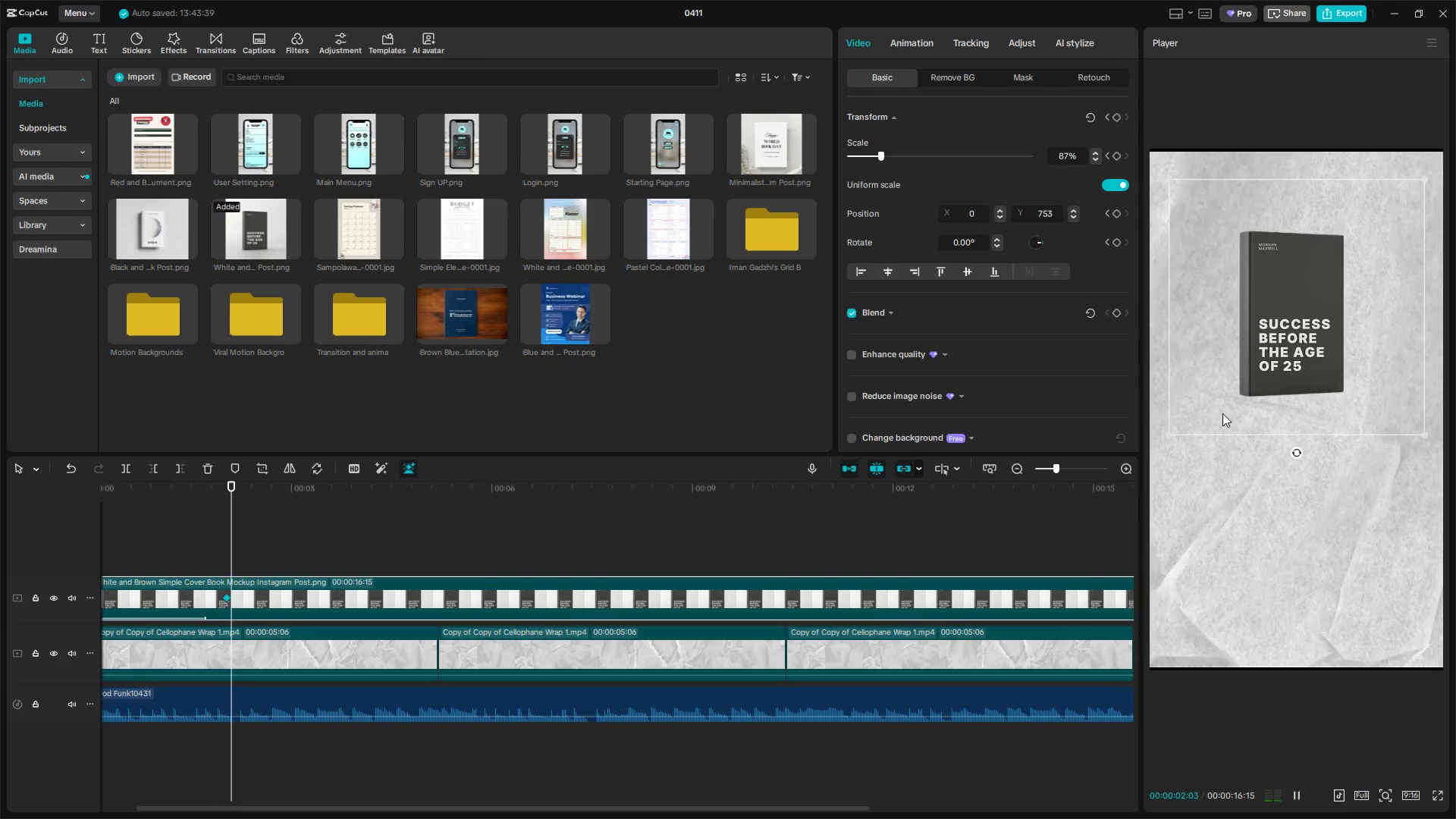 
key(Space)
 